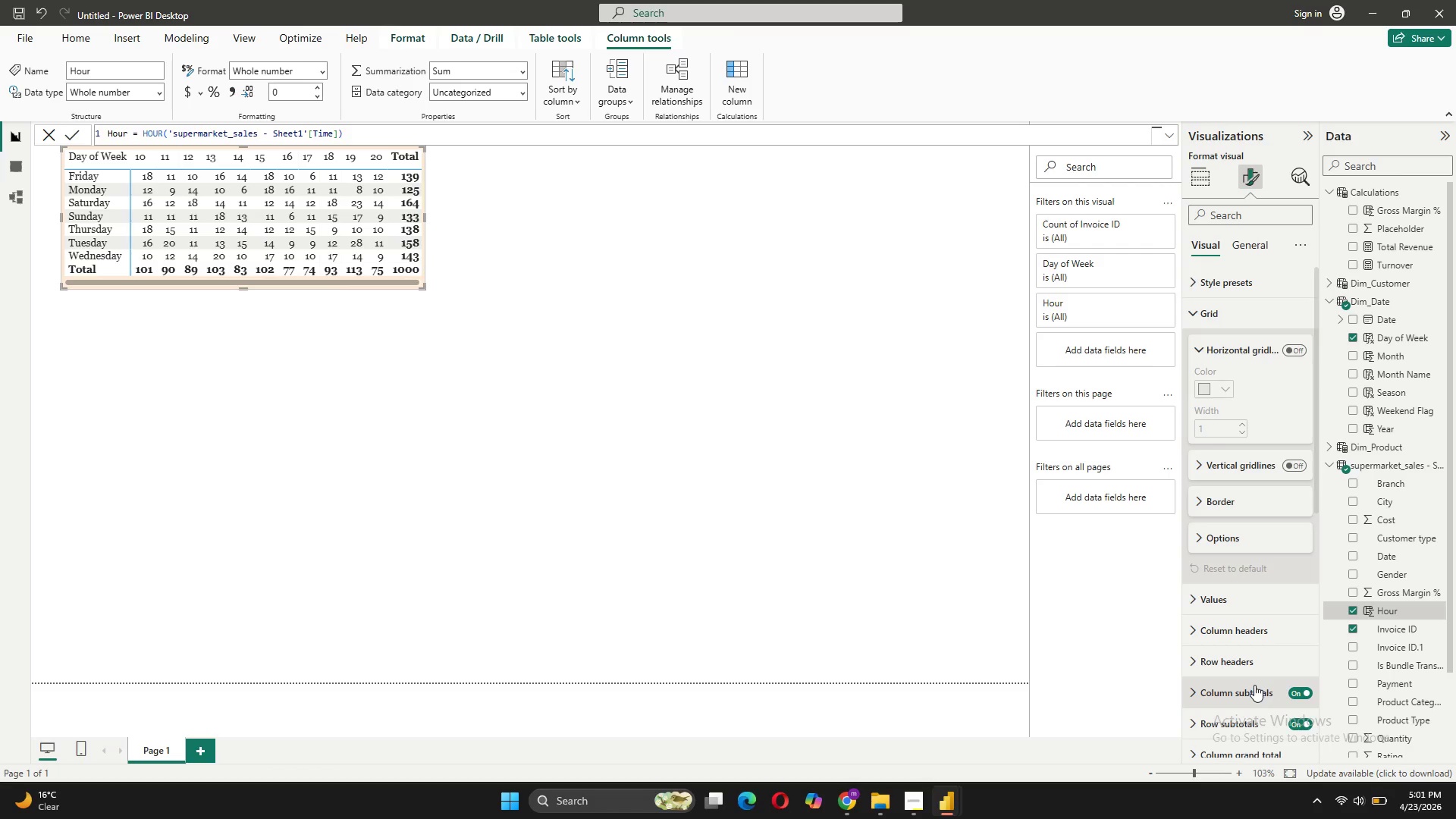 
scroll: coordinate [1252, 679], scroll_direction: none, amount: 0.0
 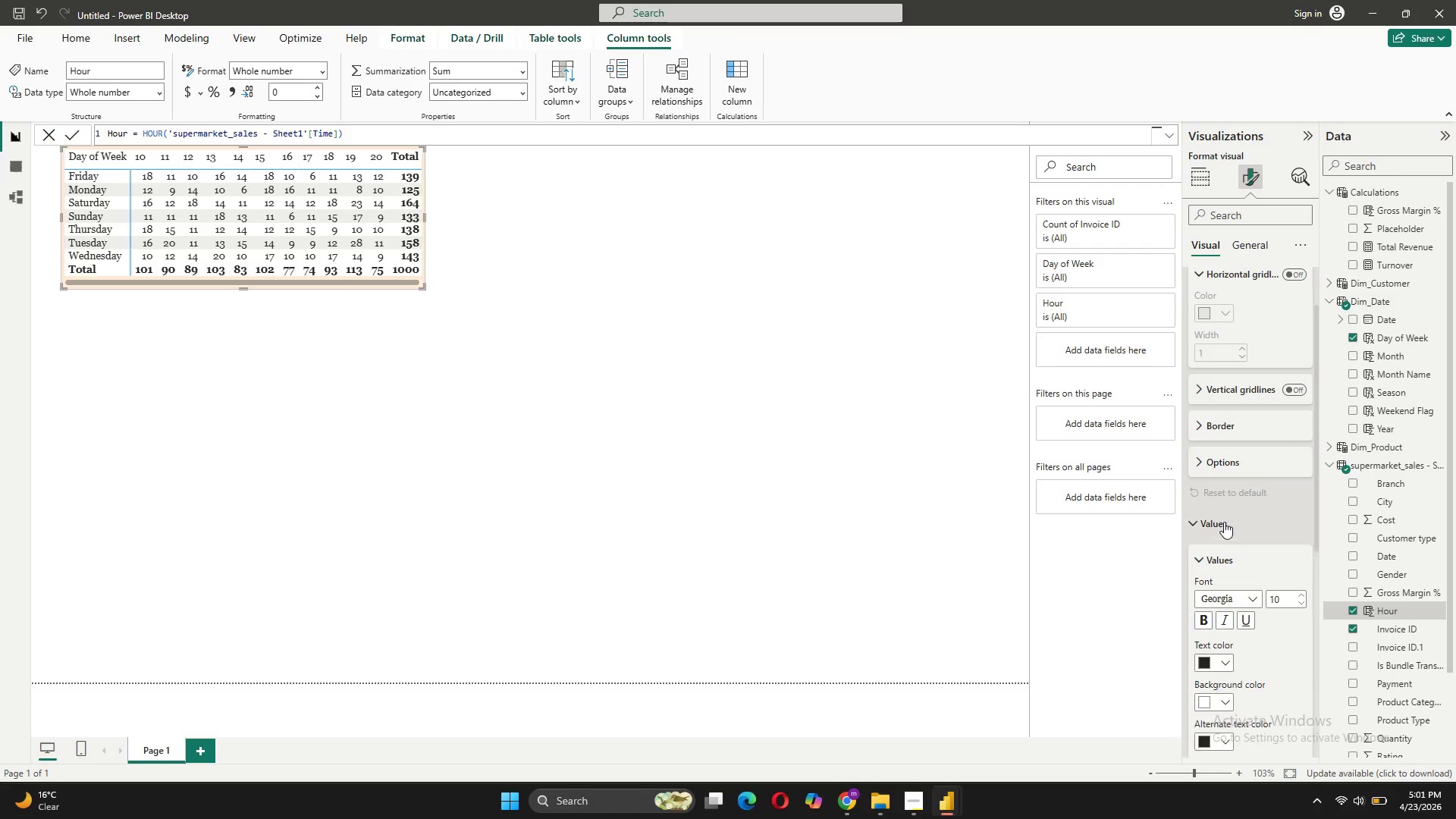 
scroll: coordinate [1230, 537], scroll_direction: down, amount: 2.0
 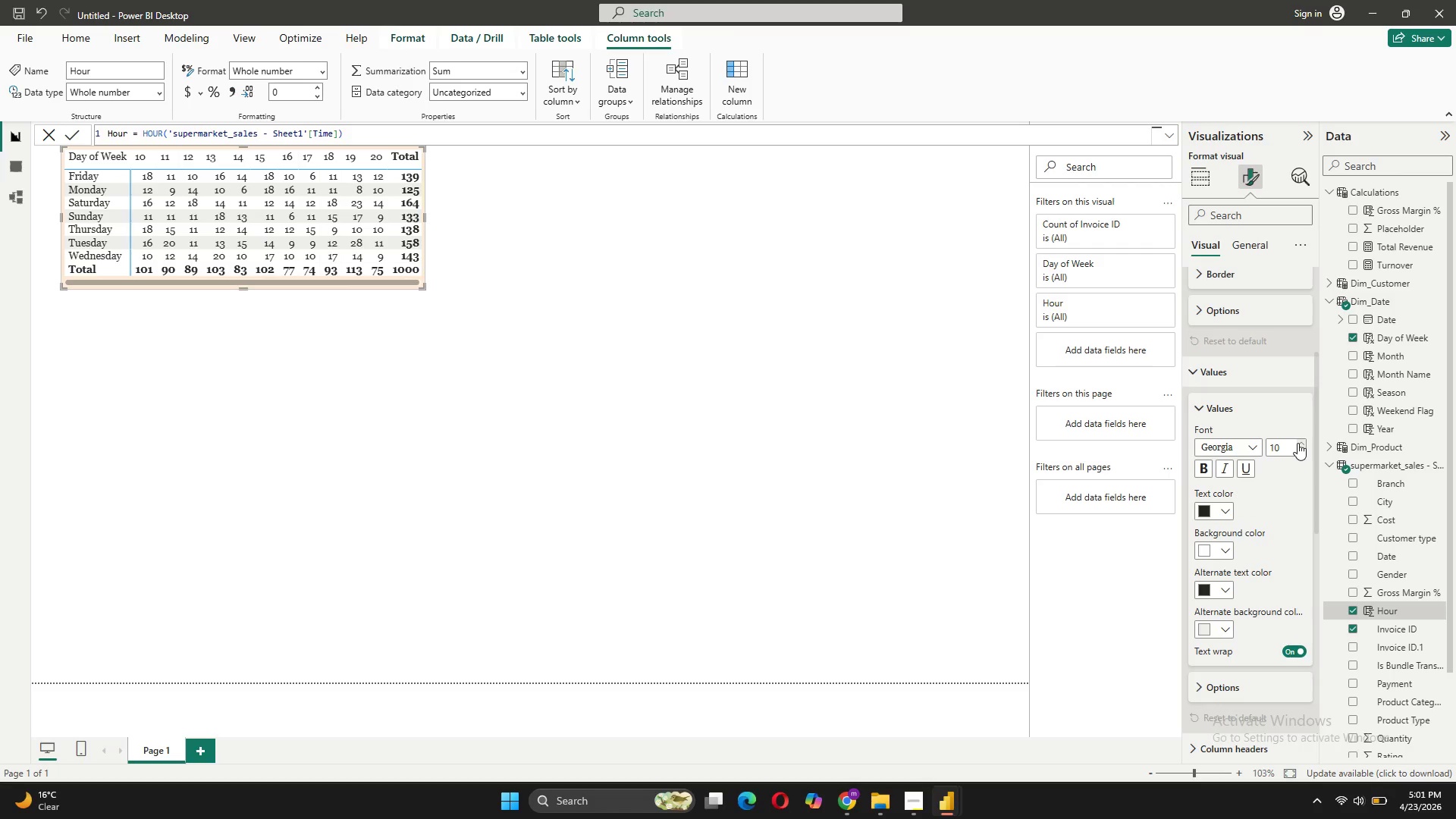 
left_click([1298, 442])
 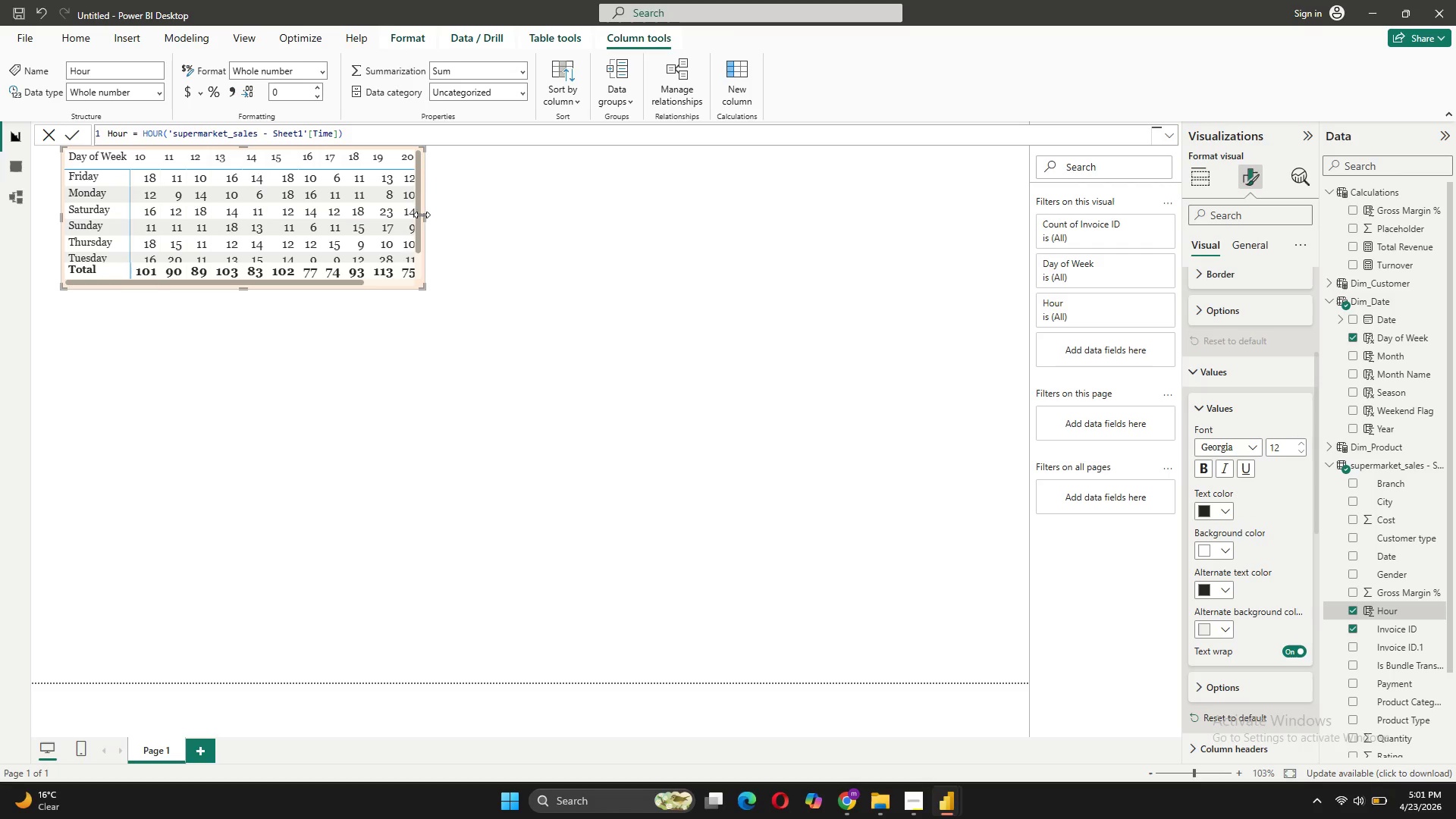 
left_click_drag(start_coordinate=[242, 289], to_coordinate=[238, 315])
 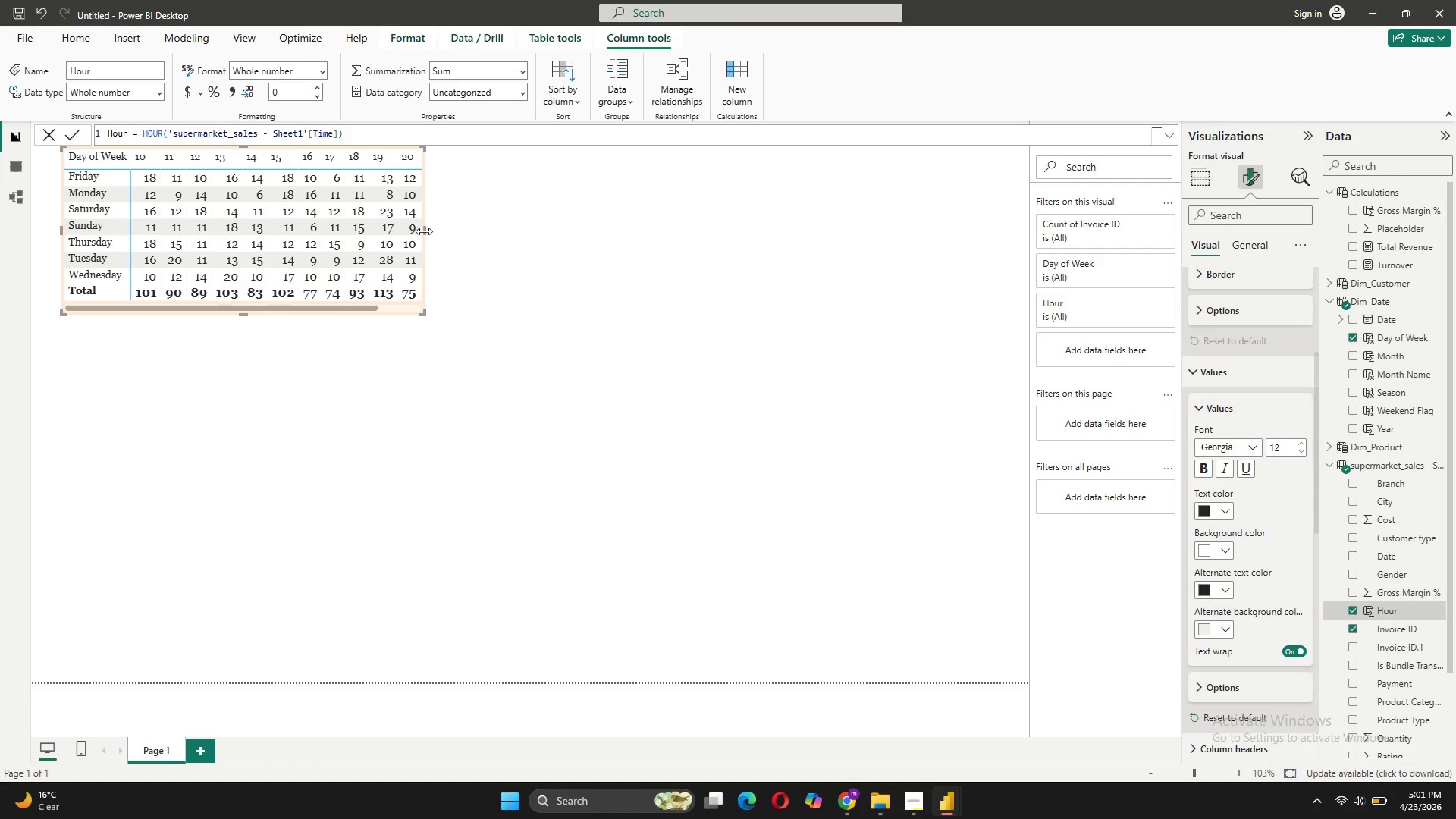 
left_click_drag(start_coordinate=[425, 231], to_coordinate=[463, 234])
 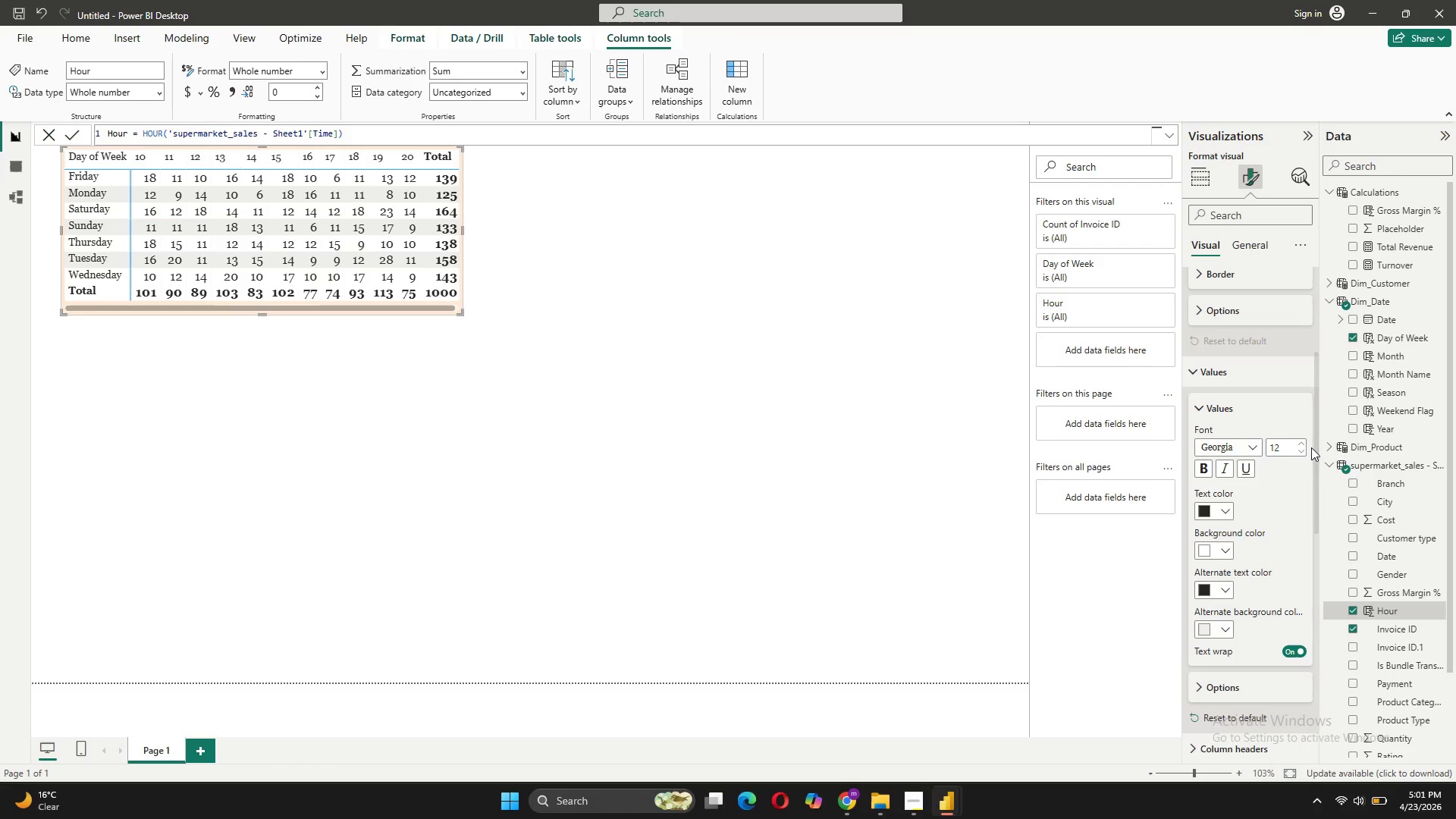 
double_click([1304, 441])
 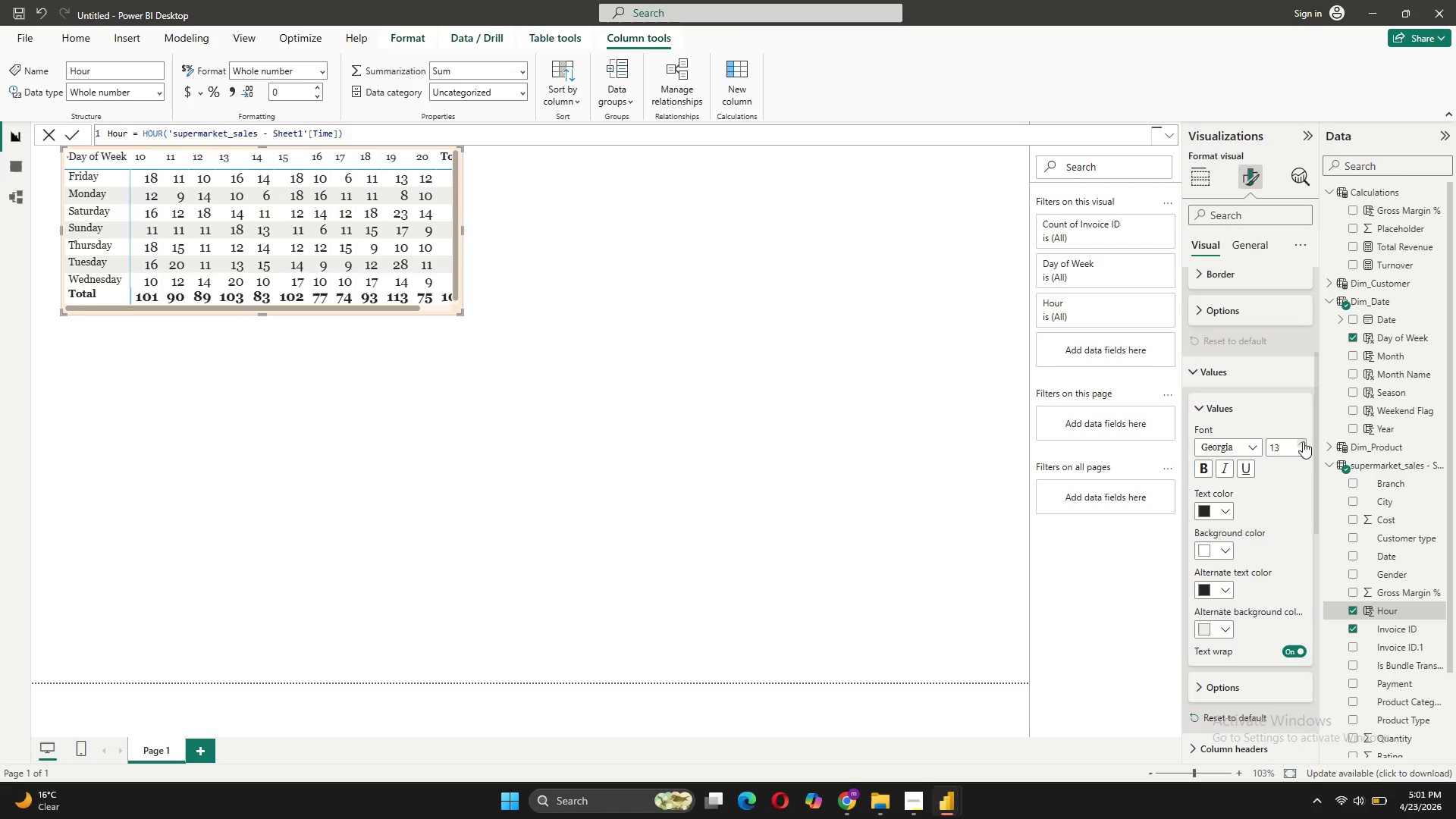 
triple_click([1303, 441])
 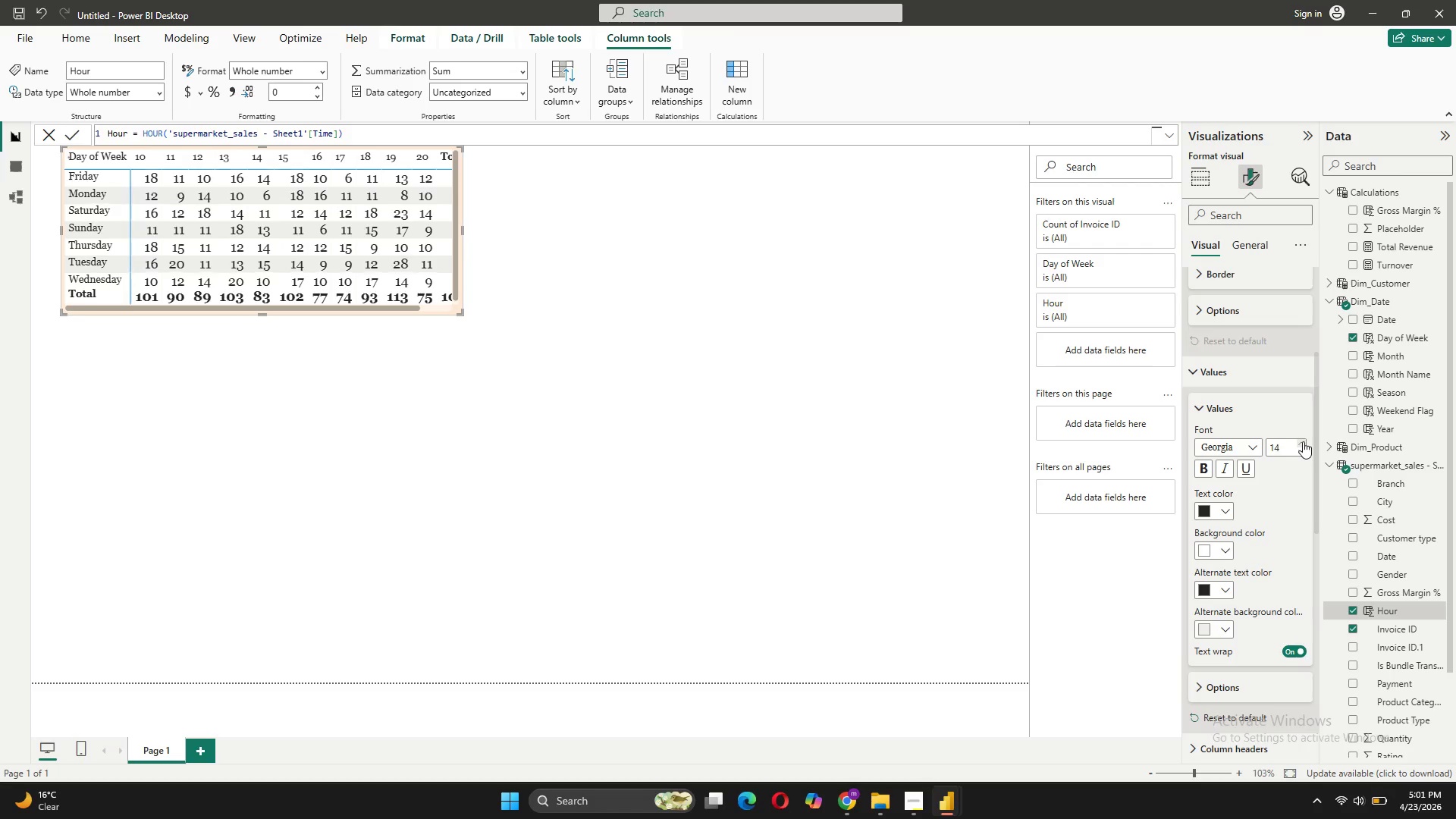 
triple_click([1303, 441])
 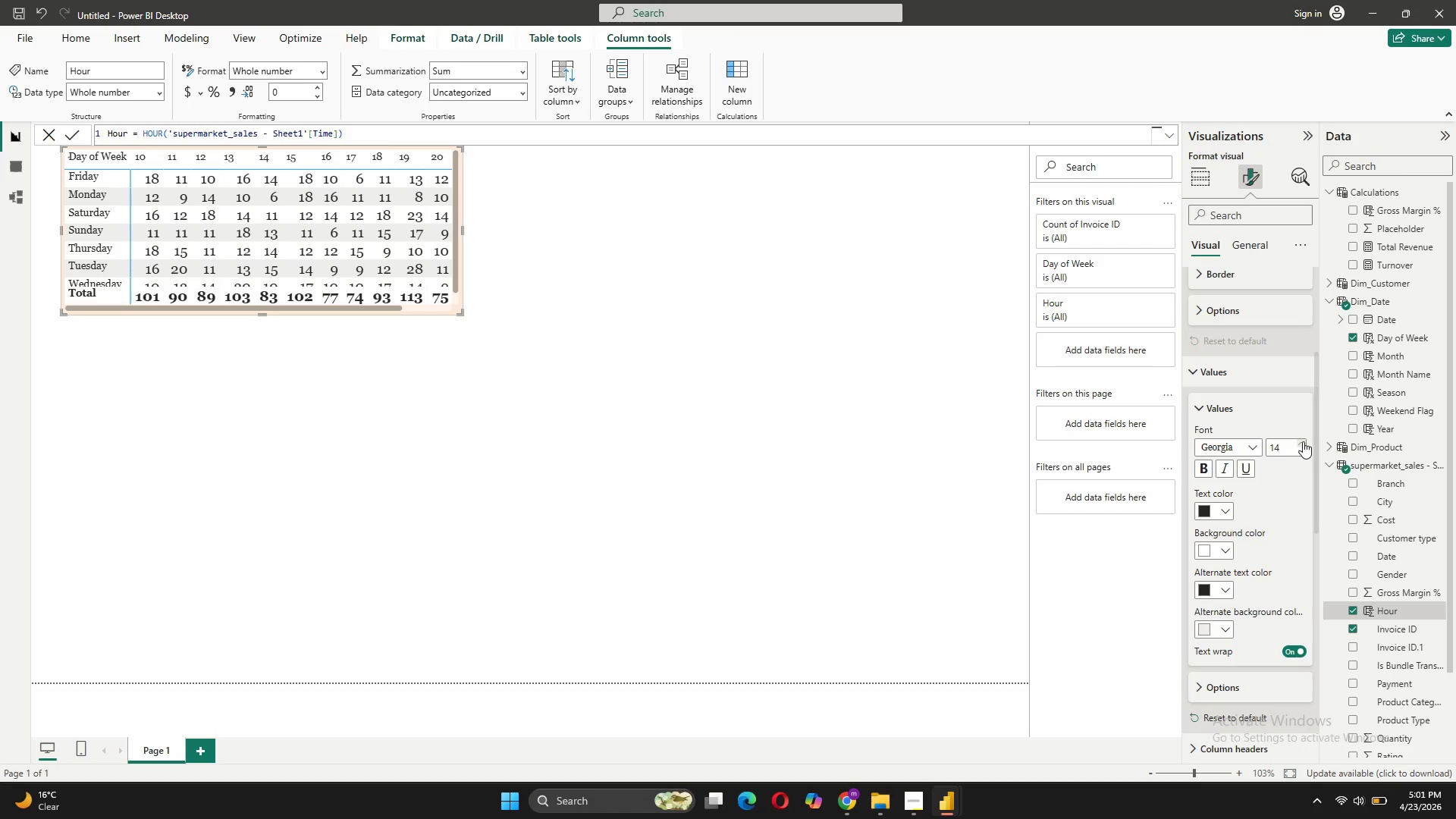 
triple_click([1303, 441])
 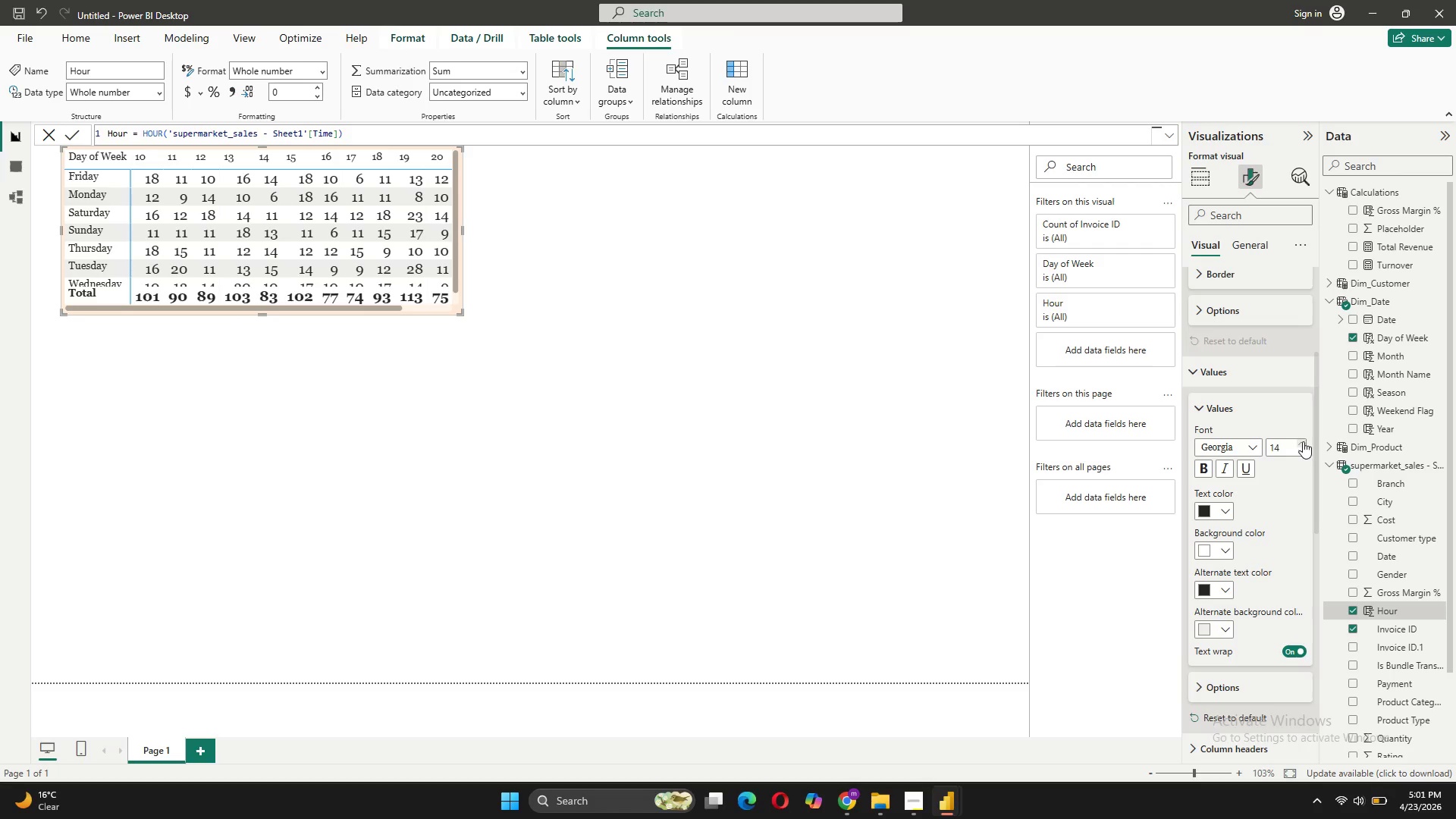 
triple_click([1303, 441])
 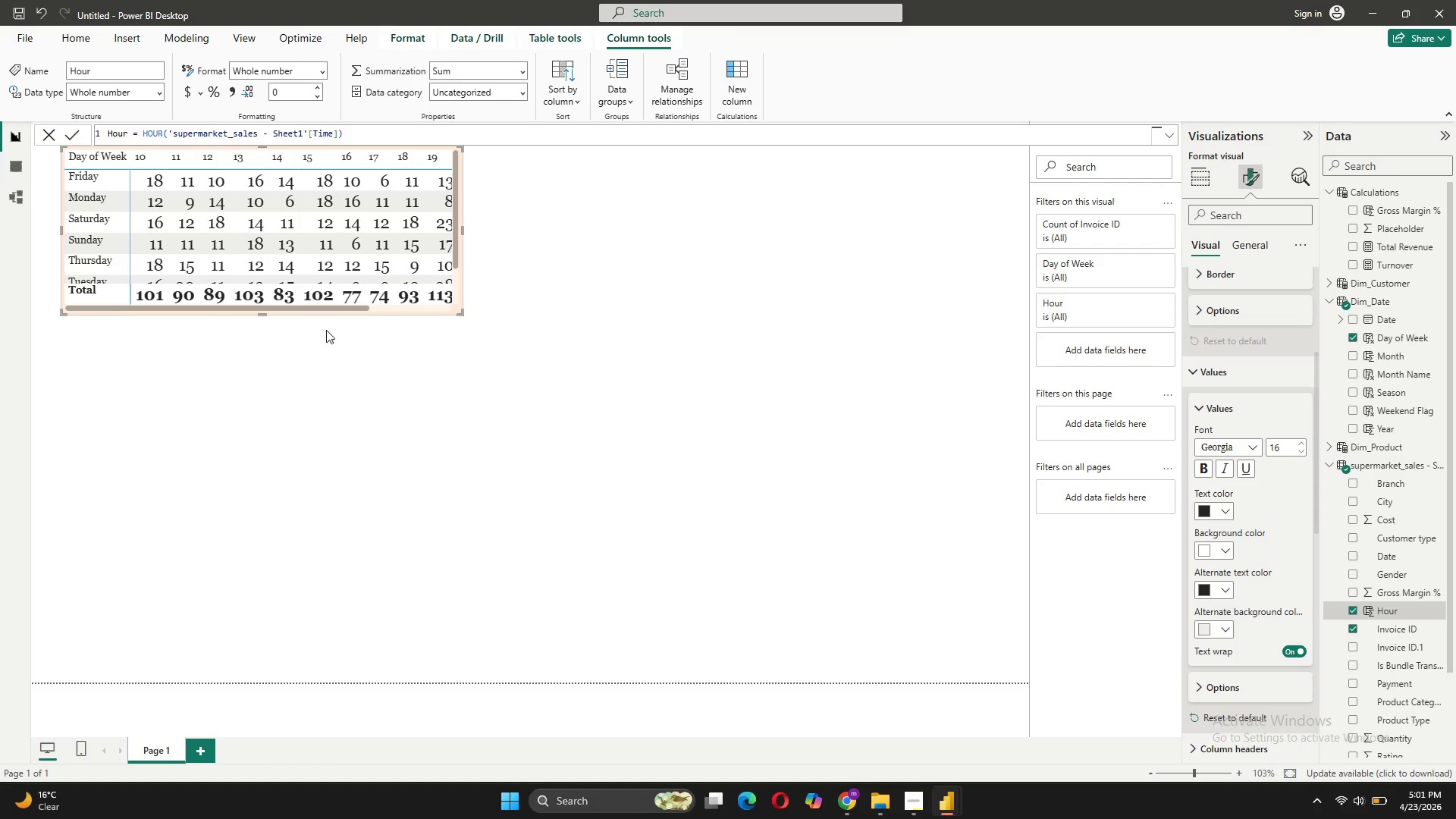 
left_click_drag(start_coordinate=[263, 312], to_coordinate=[255, 359])
 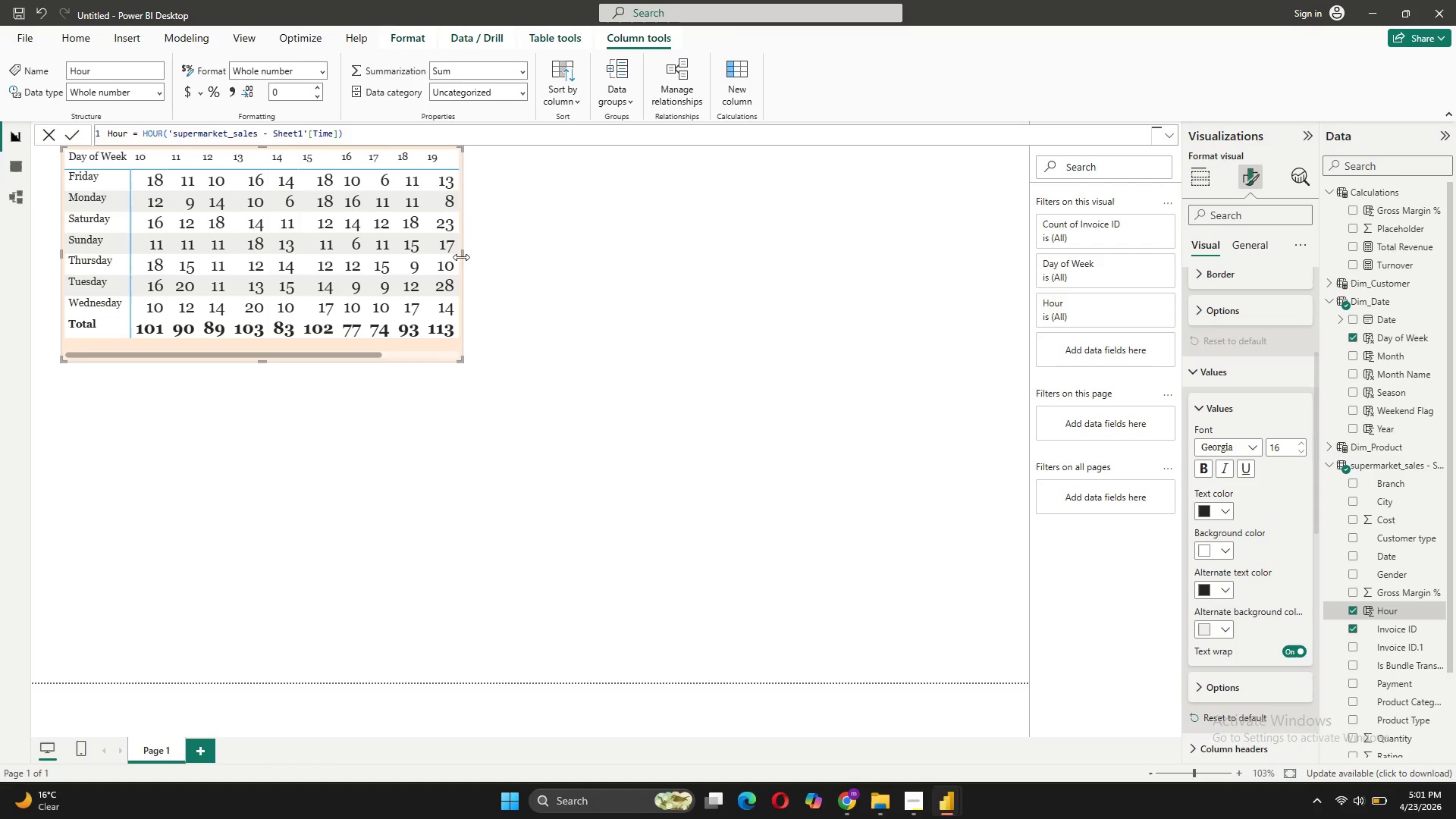 
left_click_drag(start_coordinate=[462, 256], to_coordinate=[540, 262])
 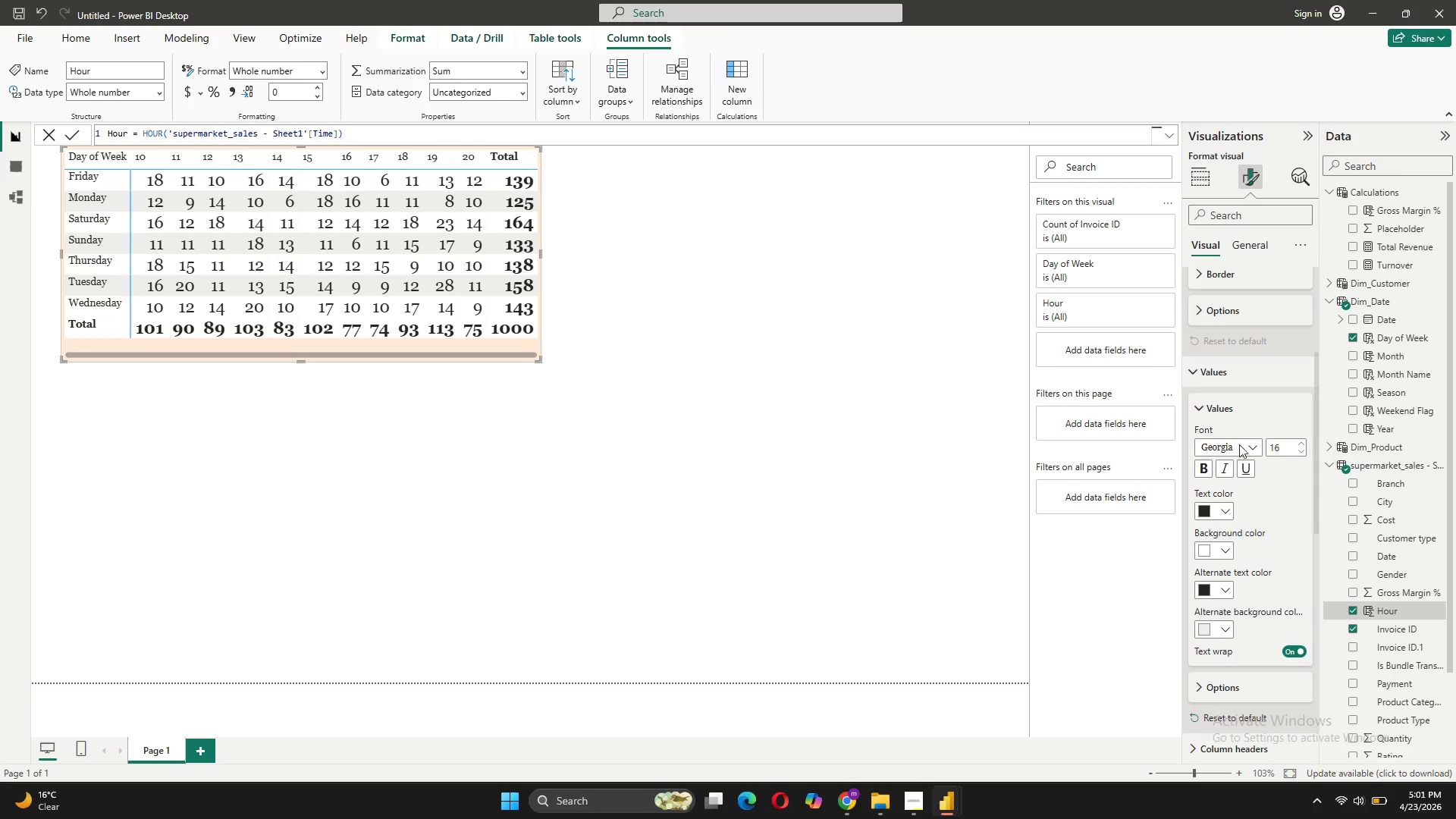 
left_click([1219, 410])
 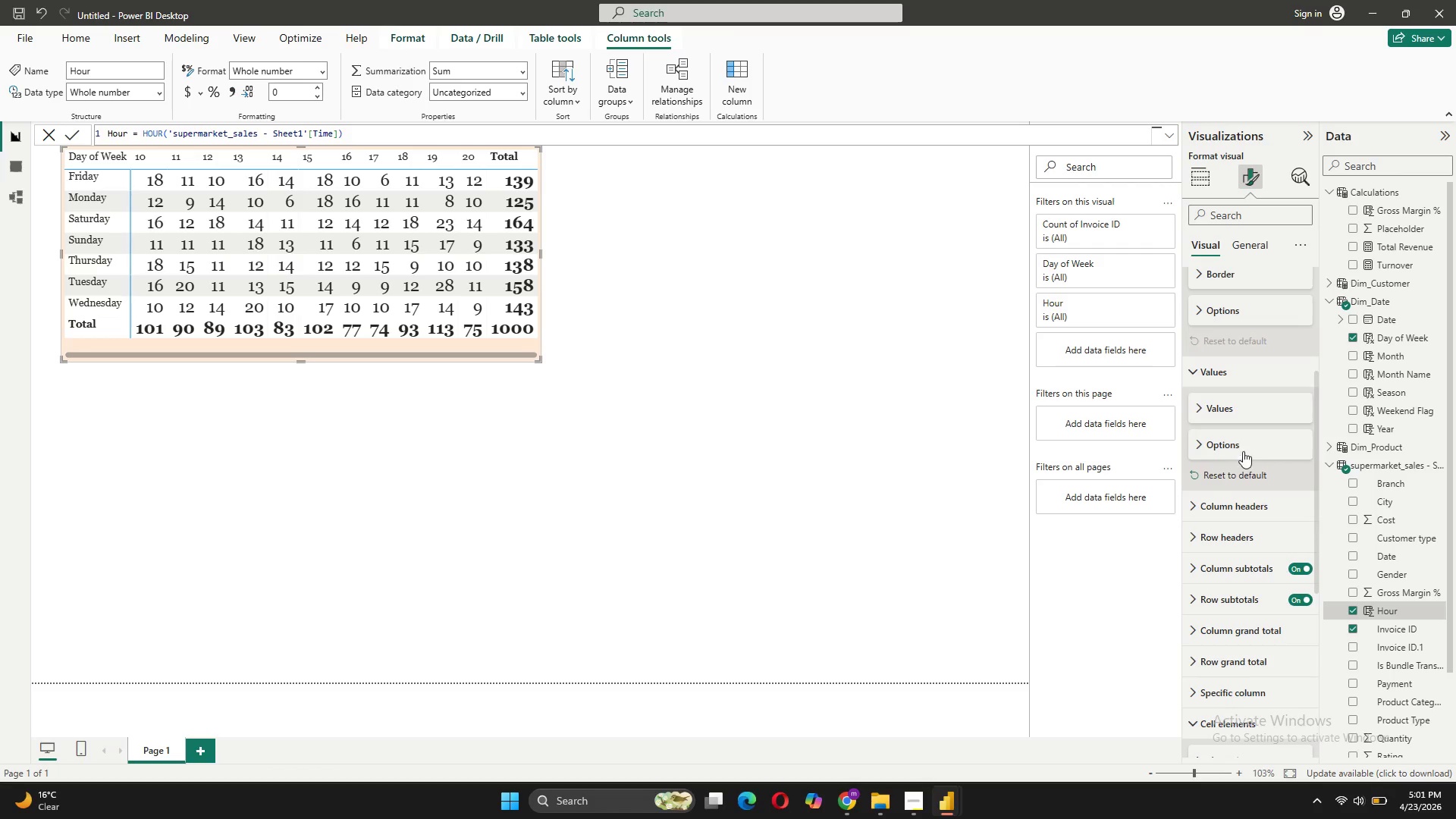 
scroll: coordinate [1262, 520], scroll_direction: up, amount: 5.0
 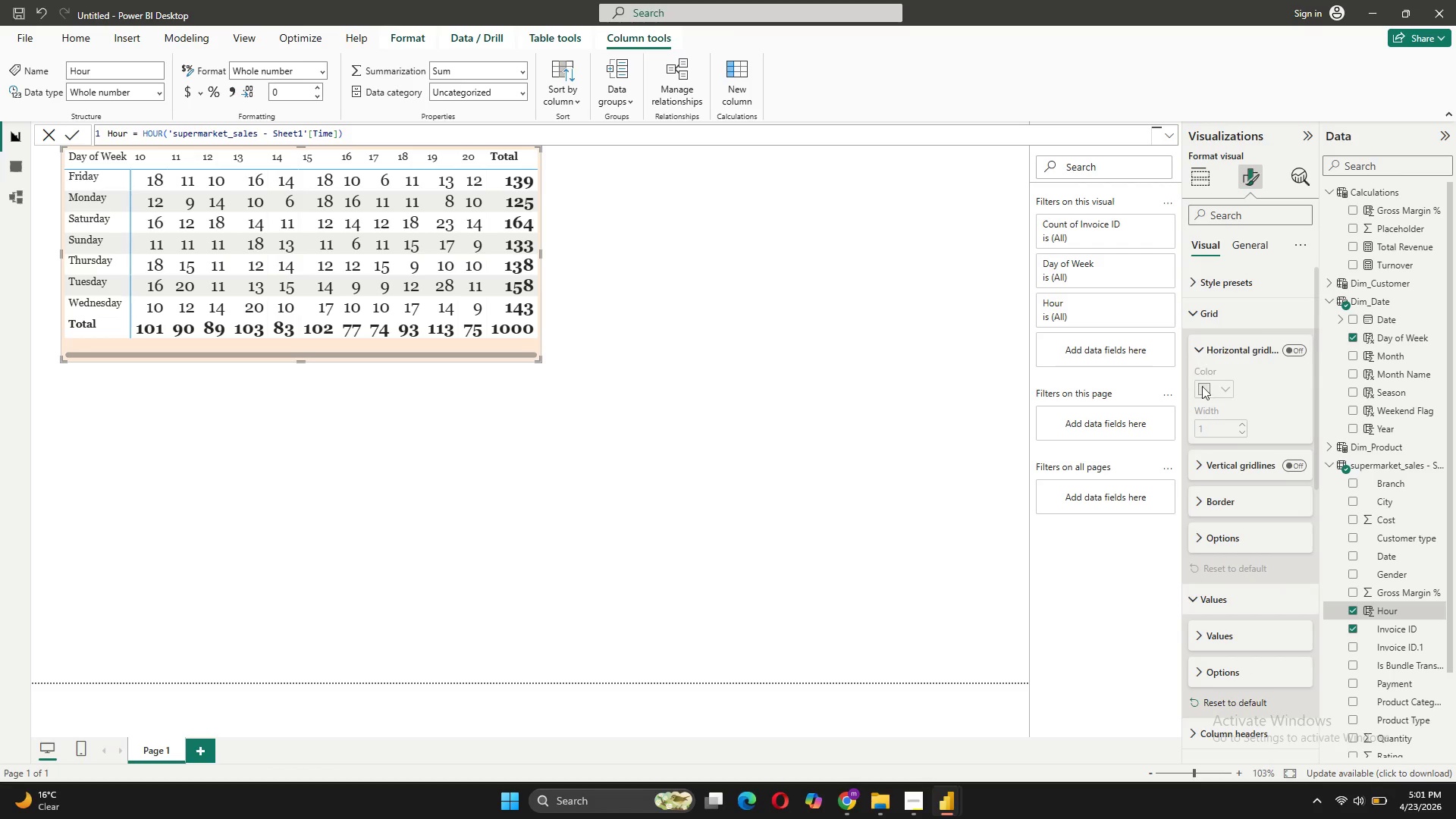 
left_click([1203, 359])
 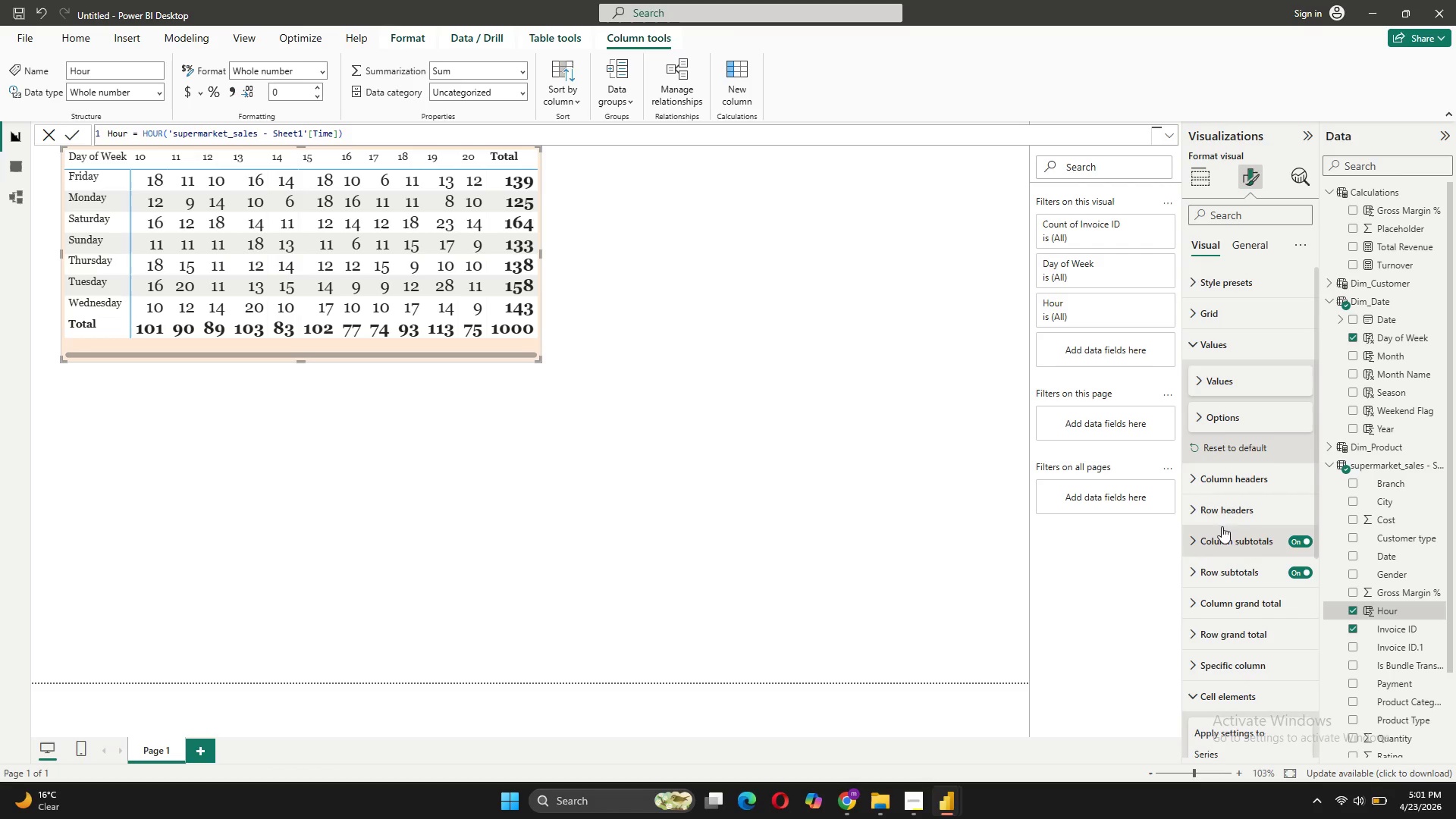 
left_click([1225, 479])
 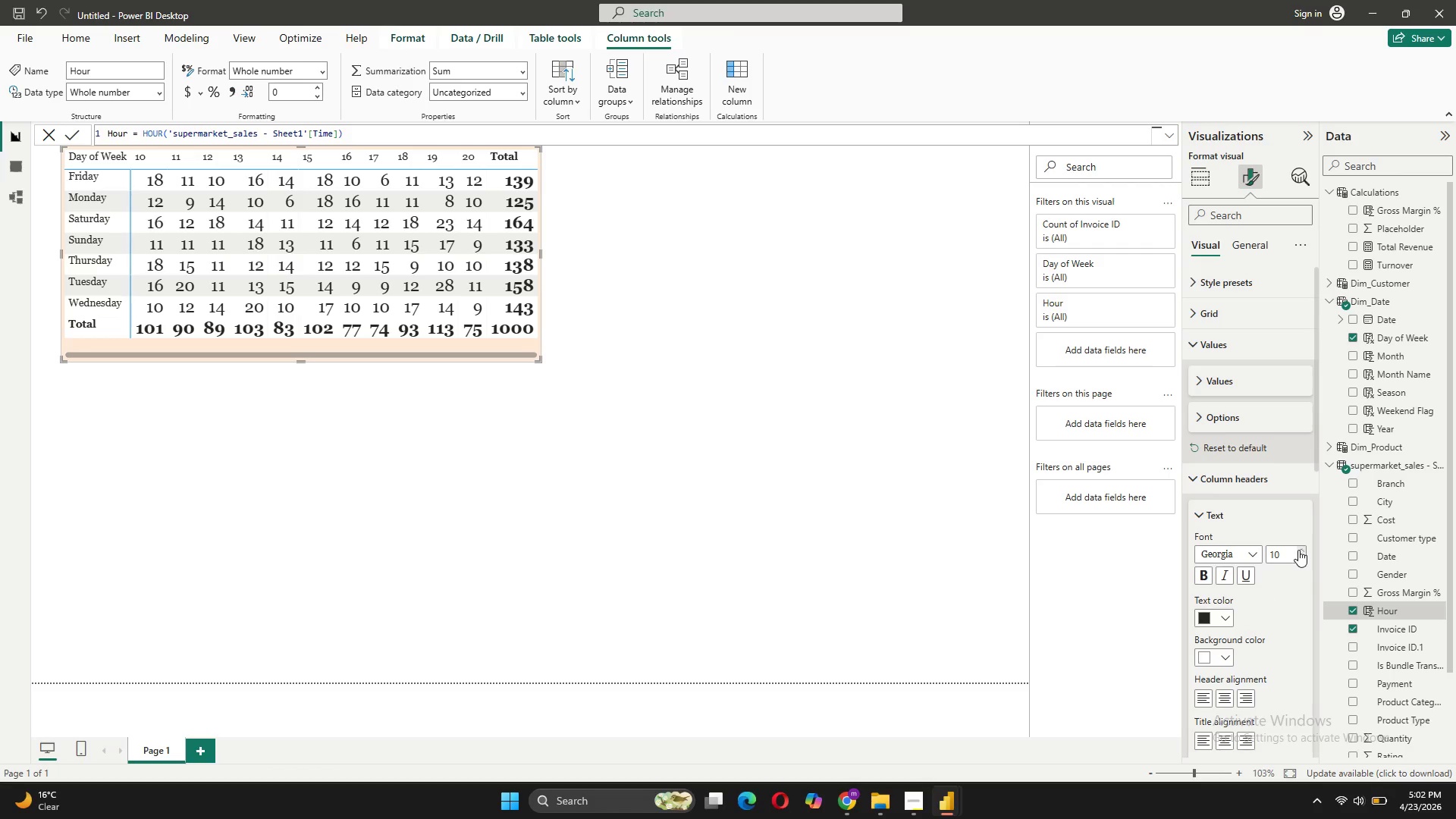 
double_click([1298, 550])
 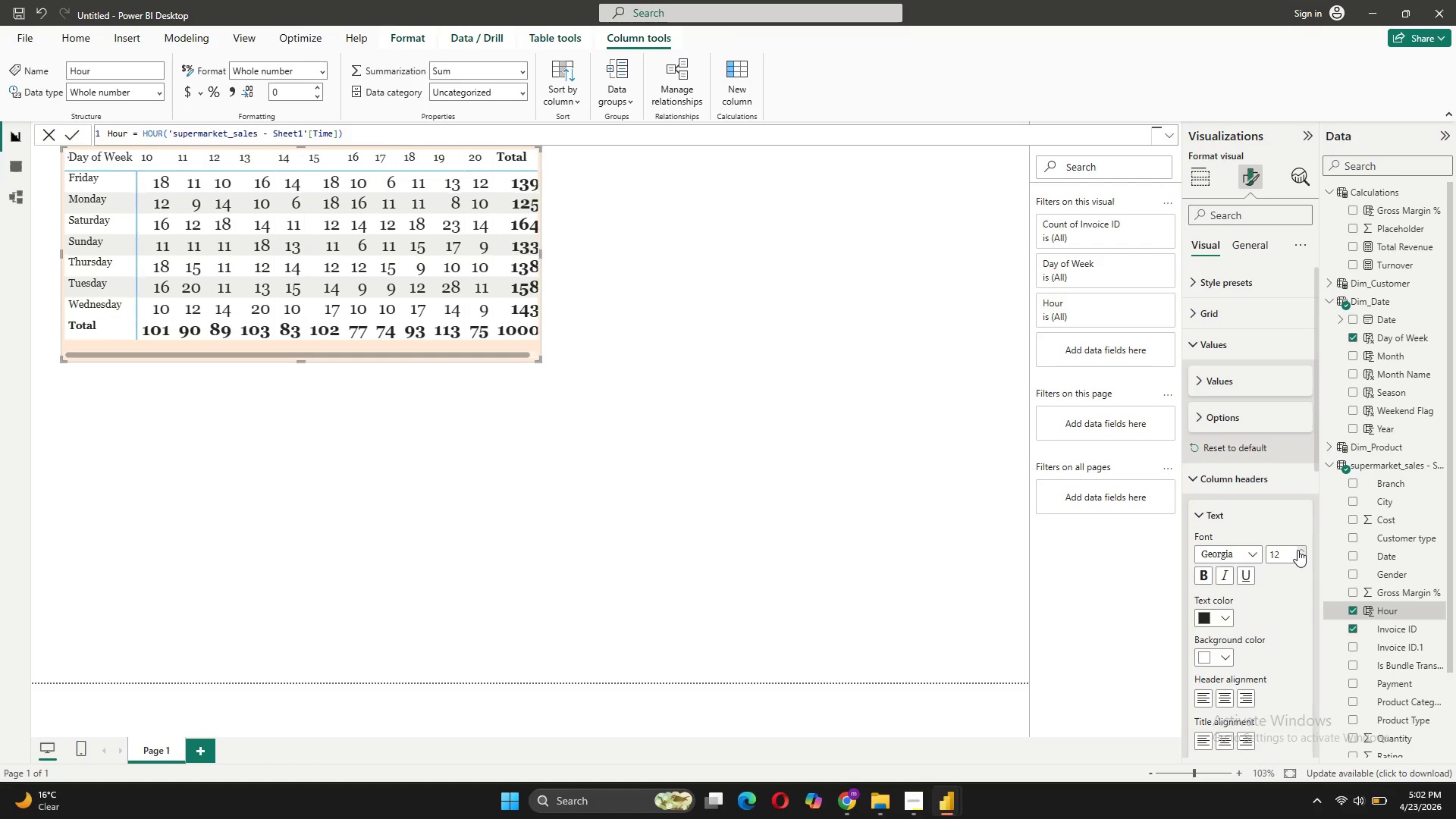 
triple_click([1298, 550])
 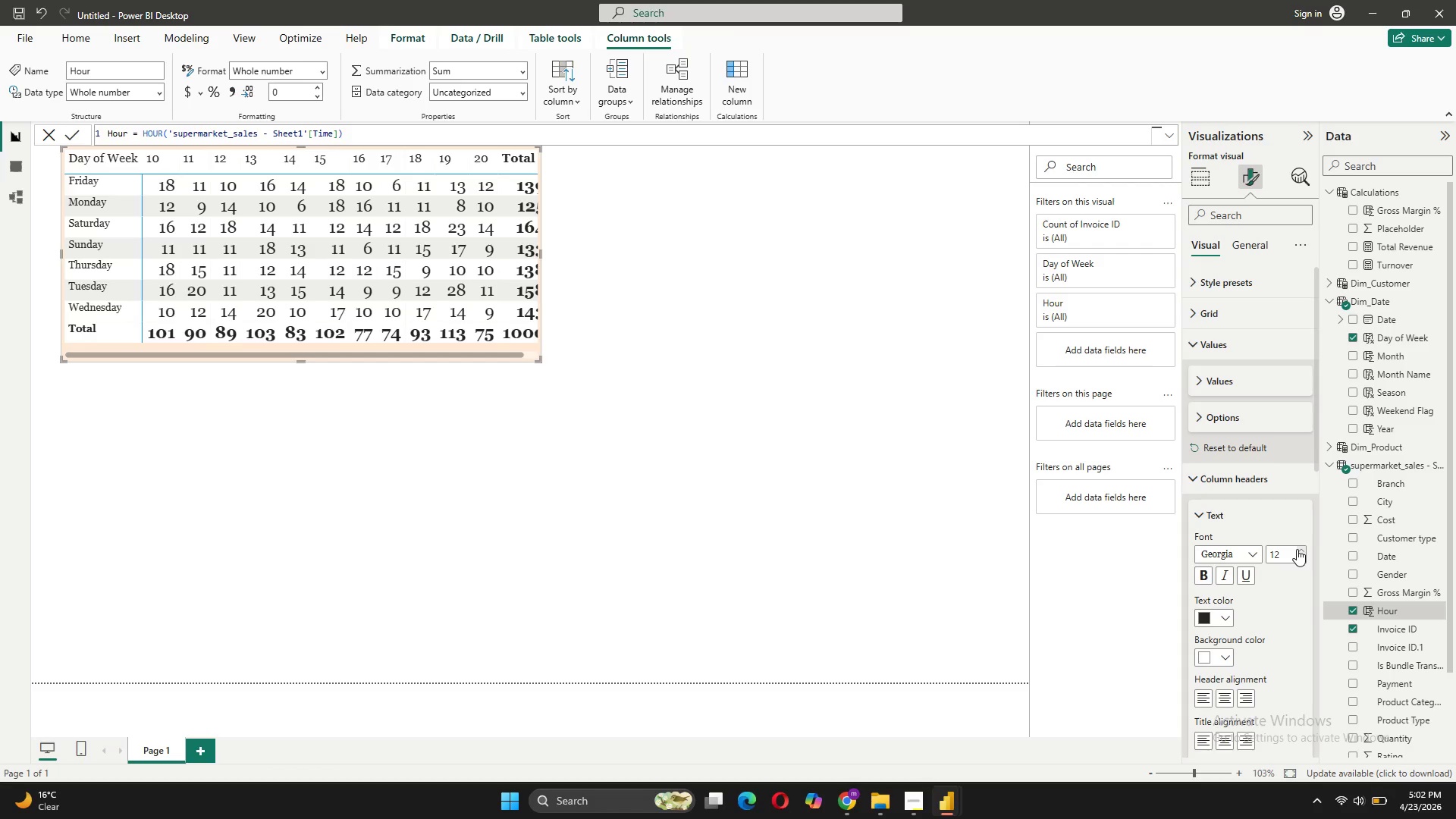 
double_click([1297, 549])
 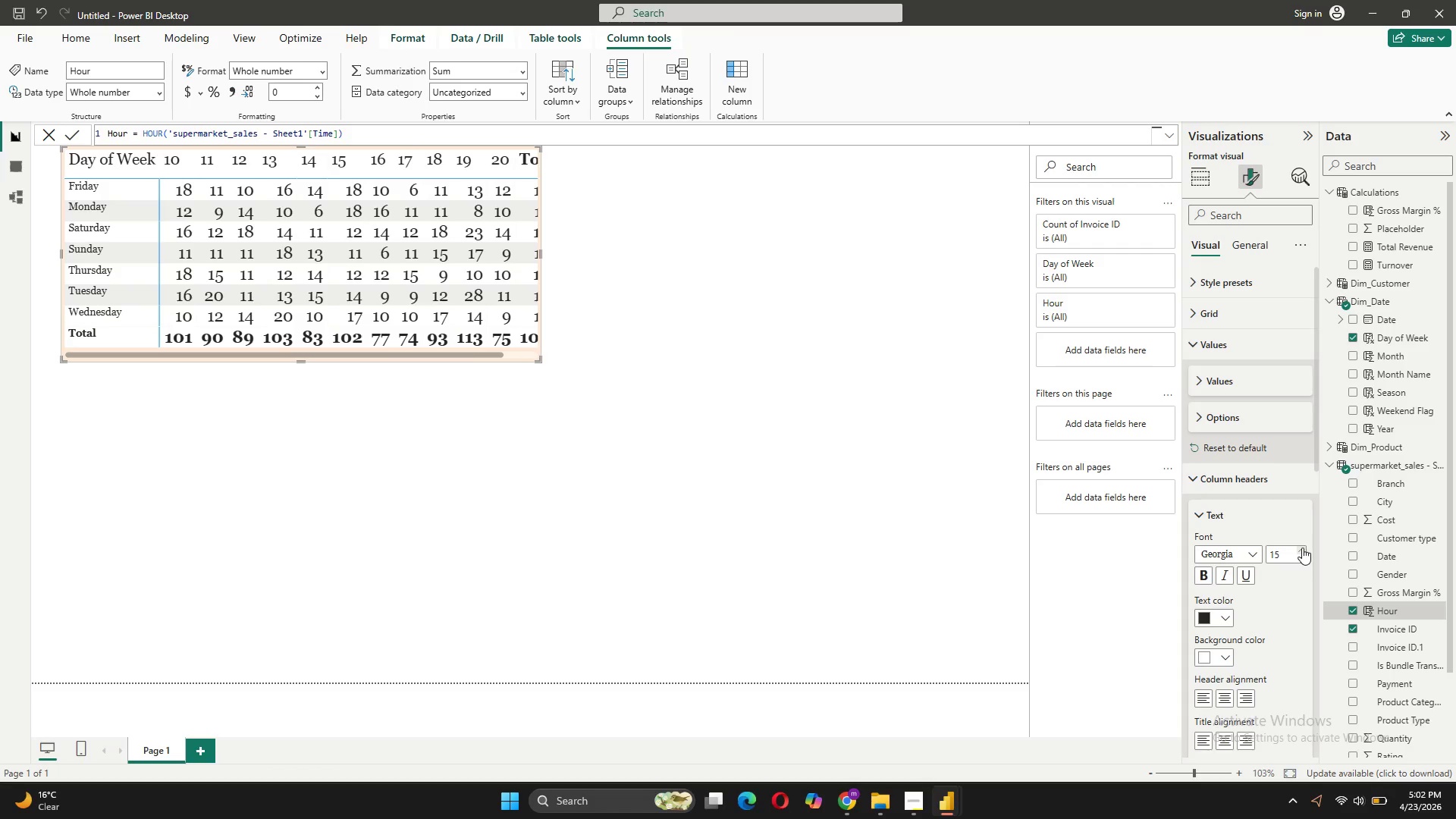 
left_click([1302, 548])
 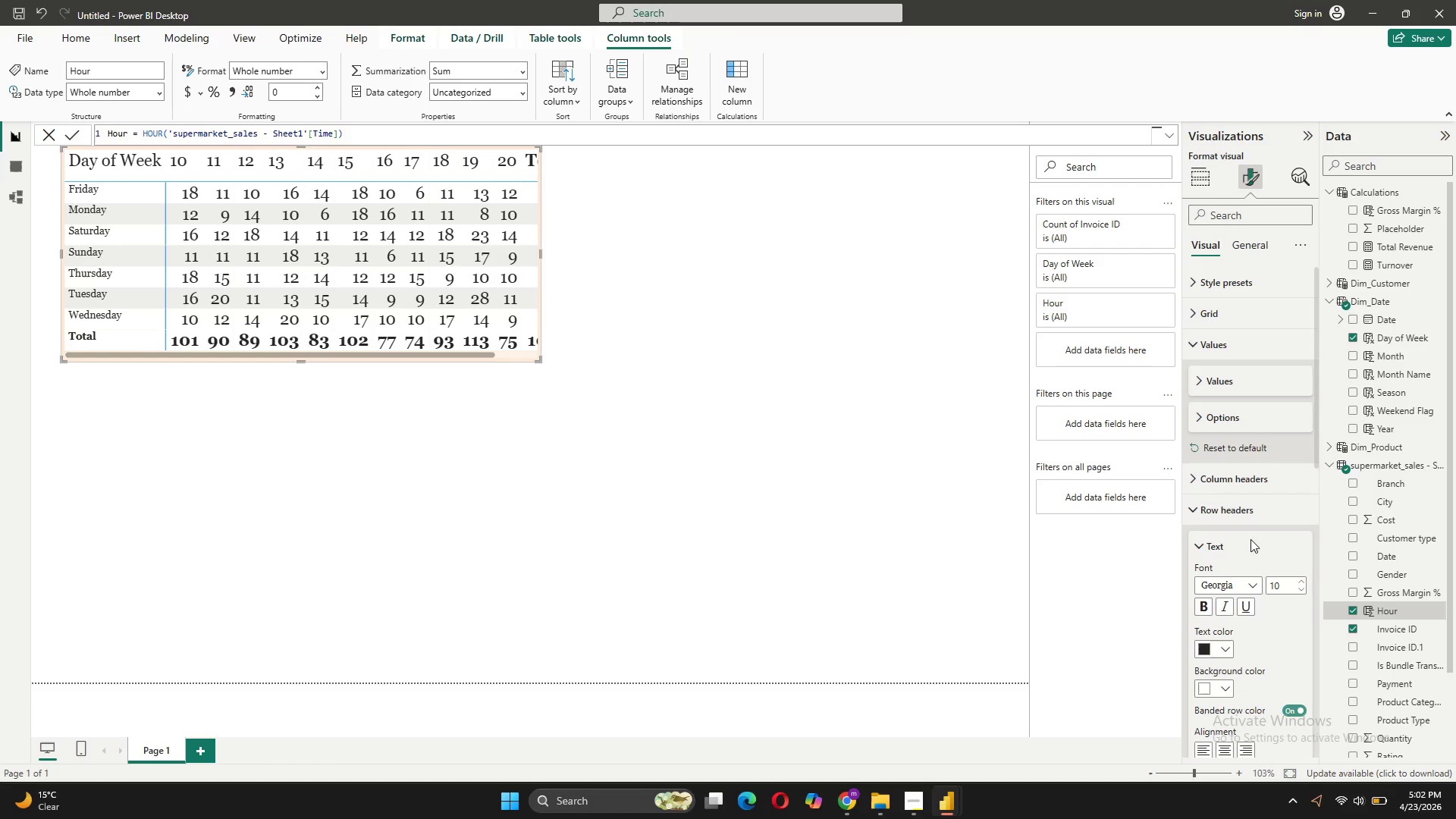 
double_click([1303, 582])
 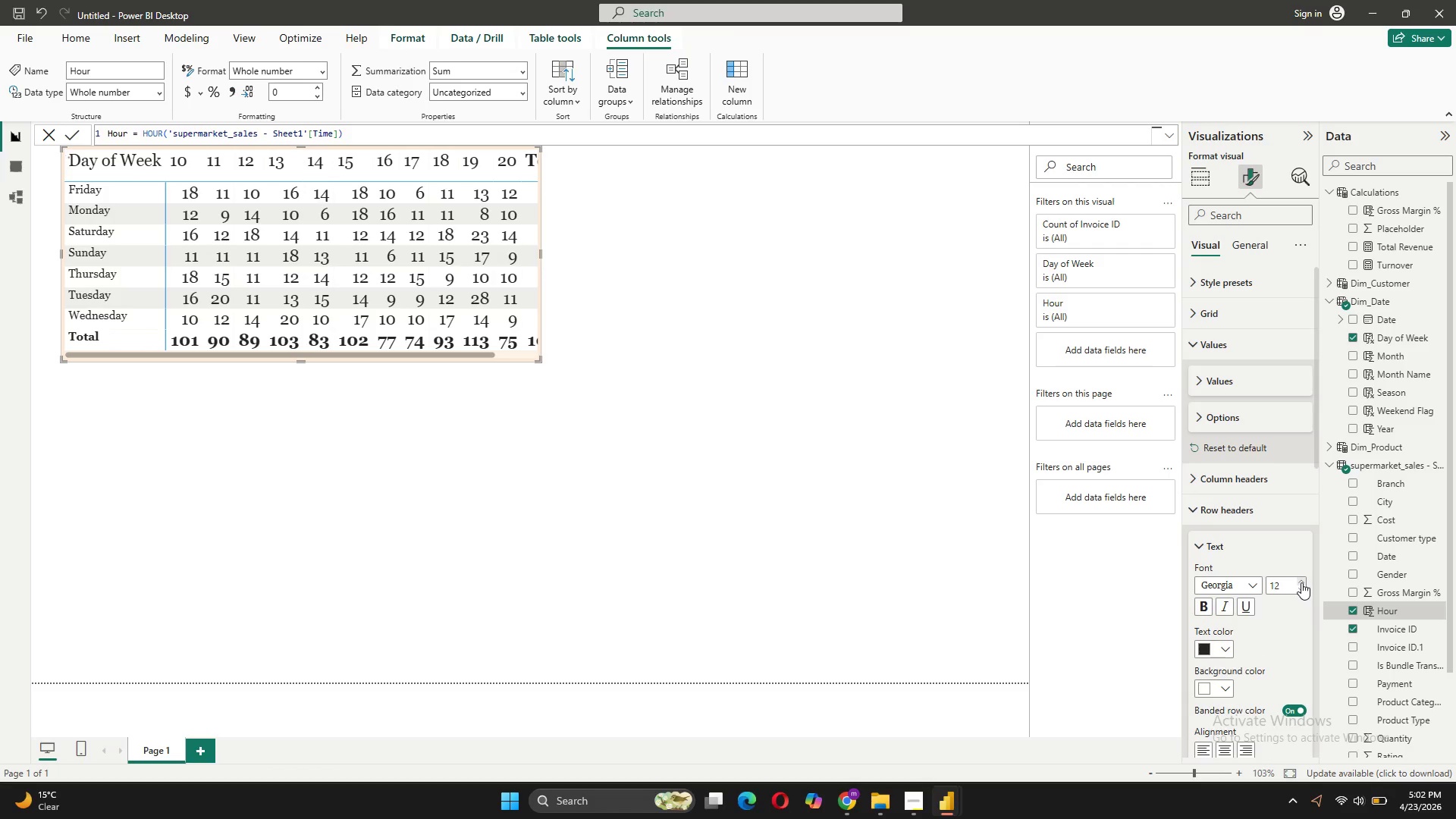 
triple_click([1301, 582])
 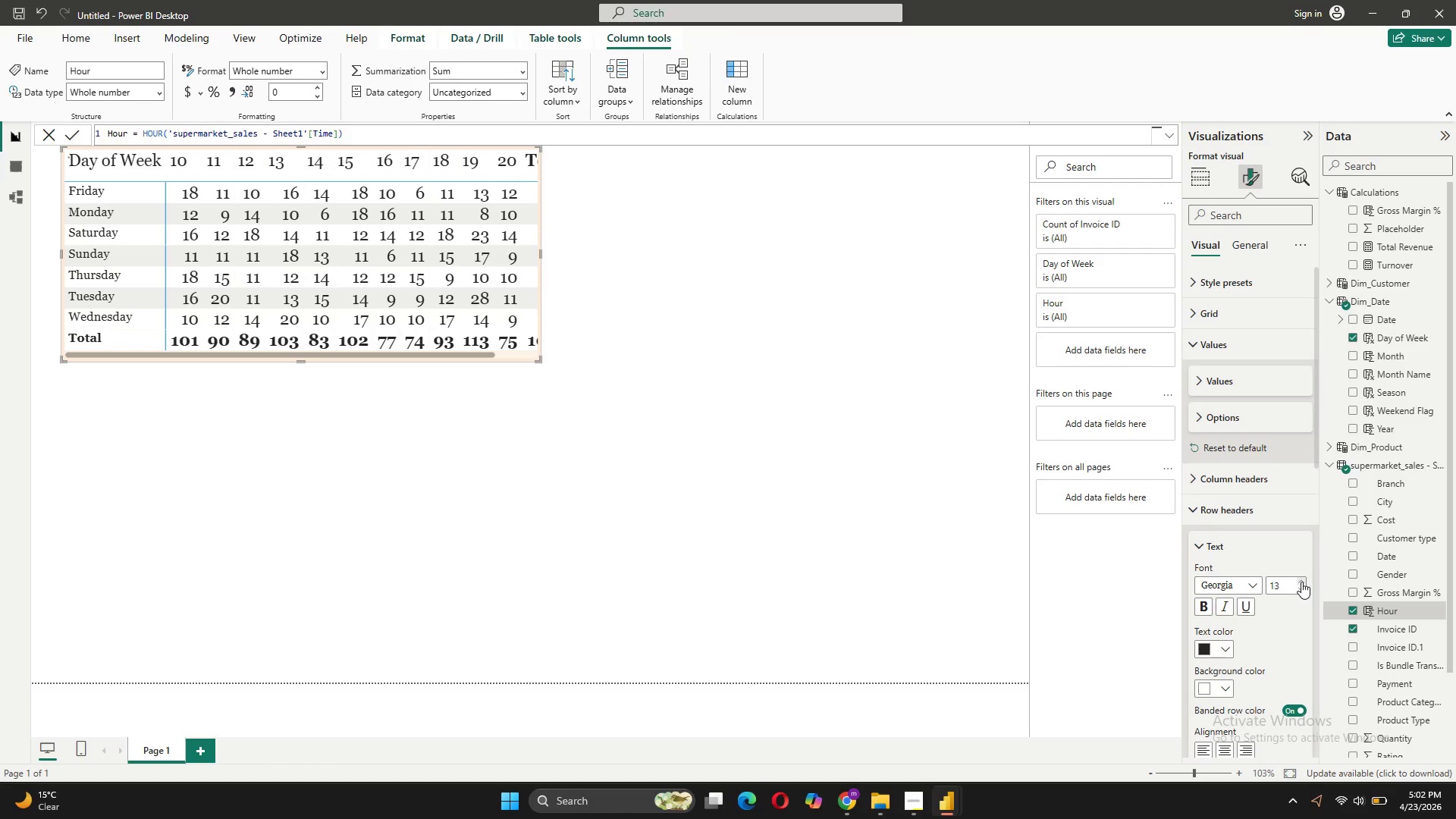 
triple_click([1301, 582])
 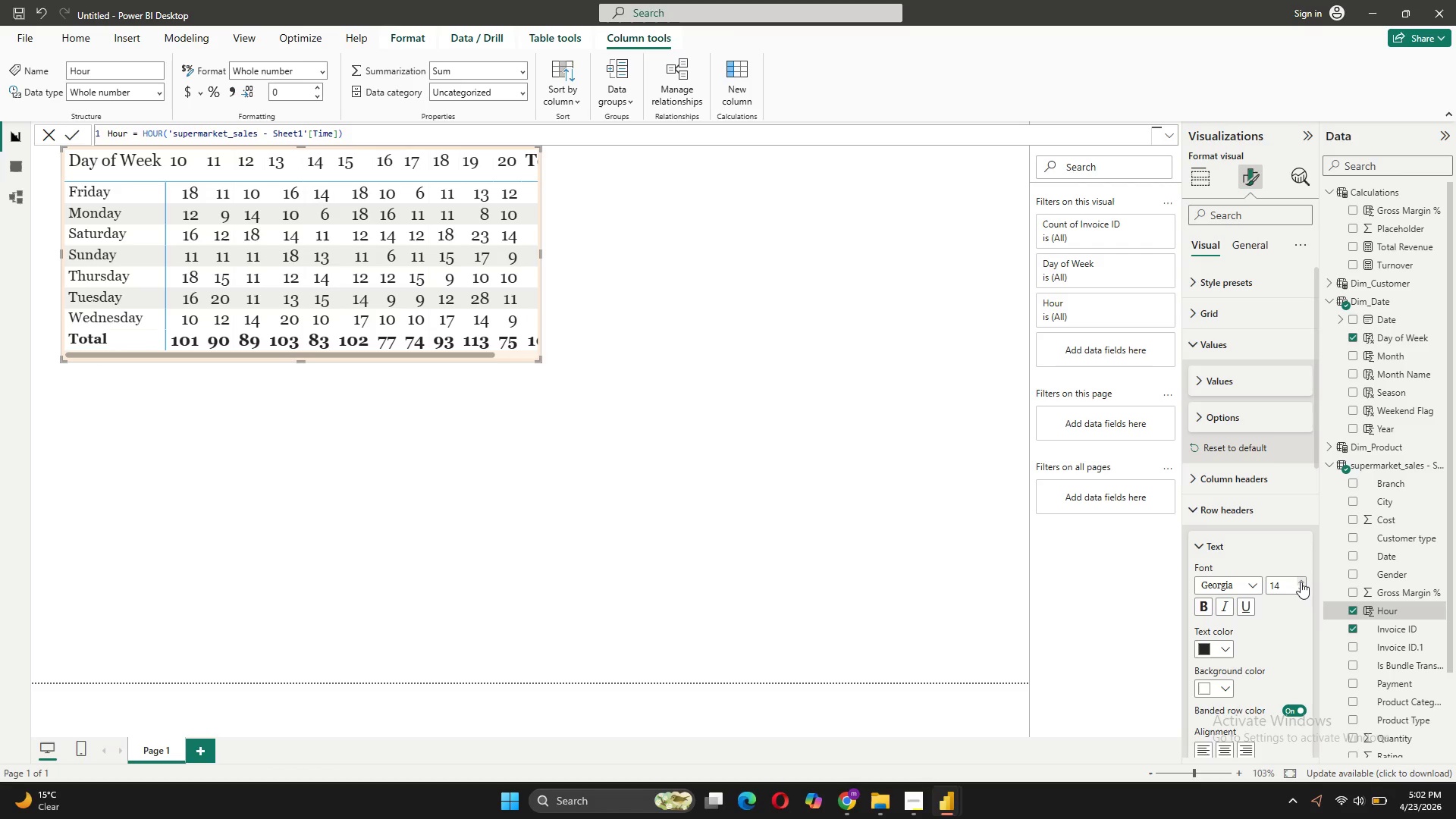 
left_click([1301, 582])
 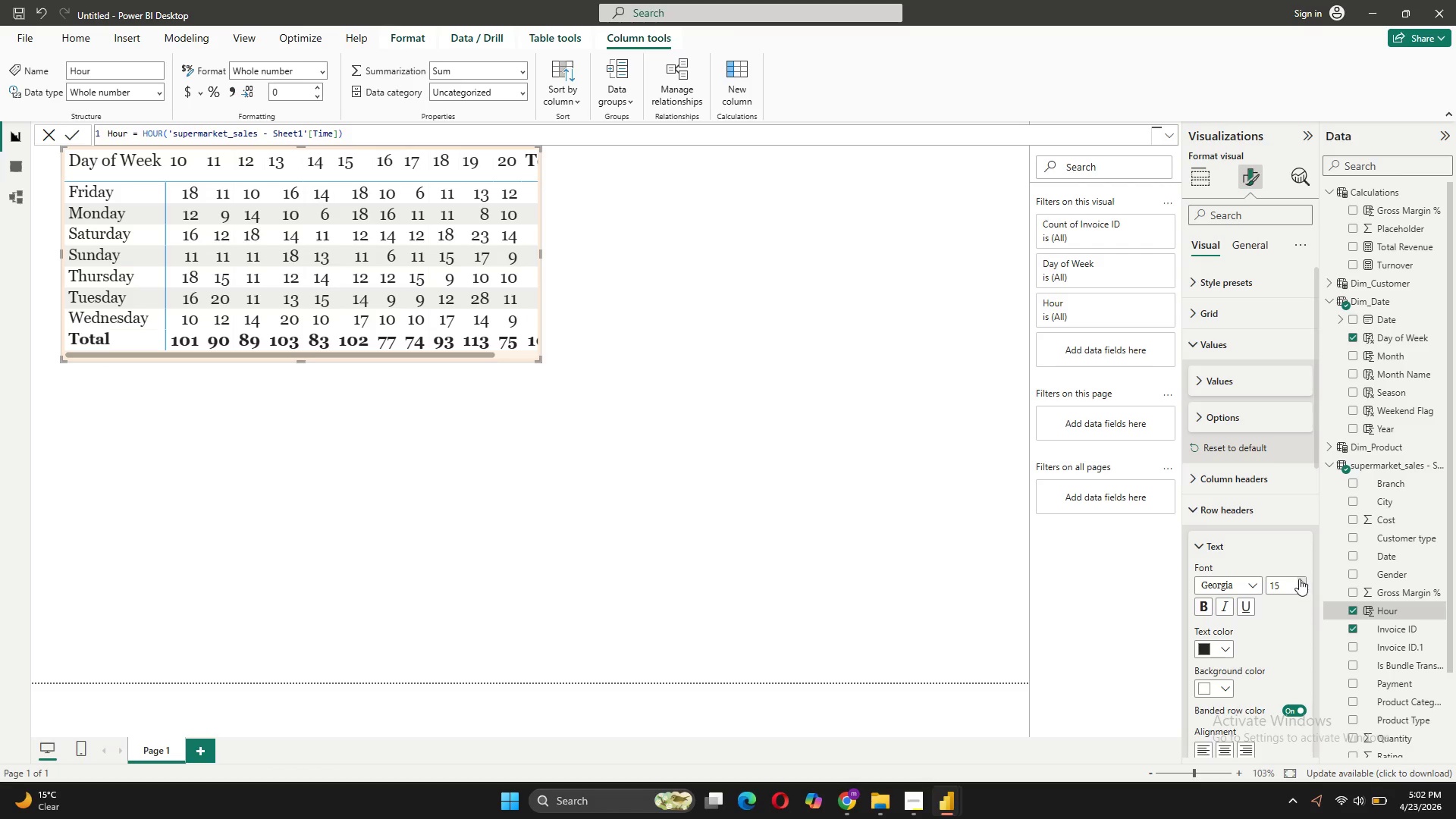 
left_click([1299, 579])
 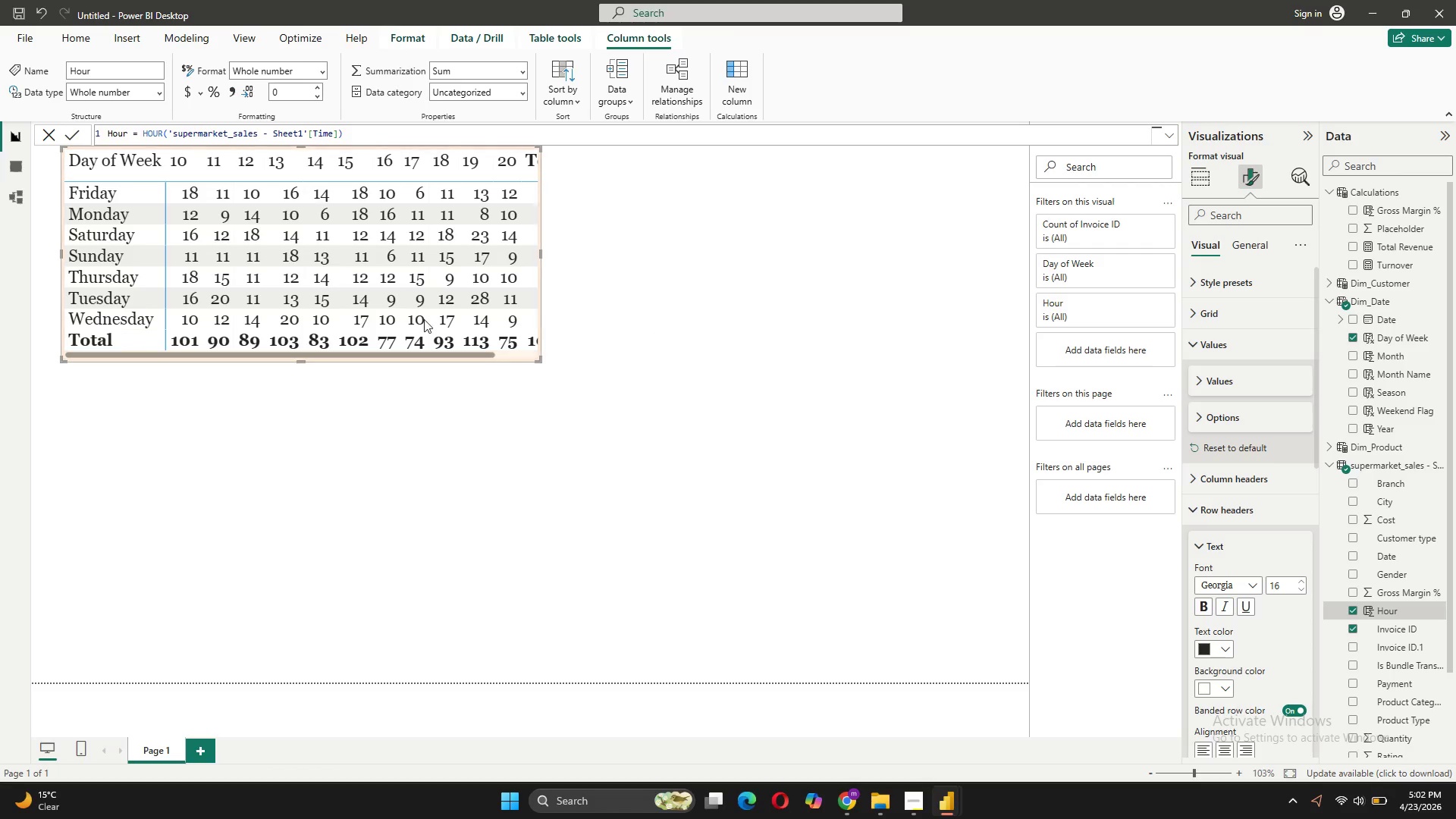 
left_click_drag(start_coordinate=[541, 251], to_coordinate=[586, 265])
 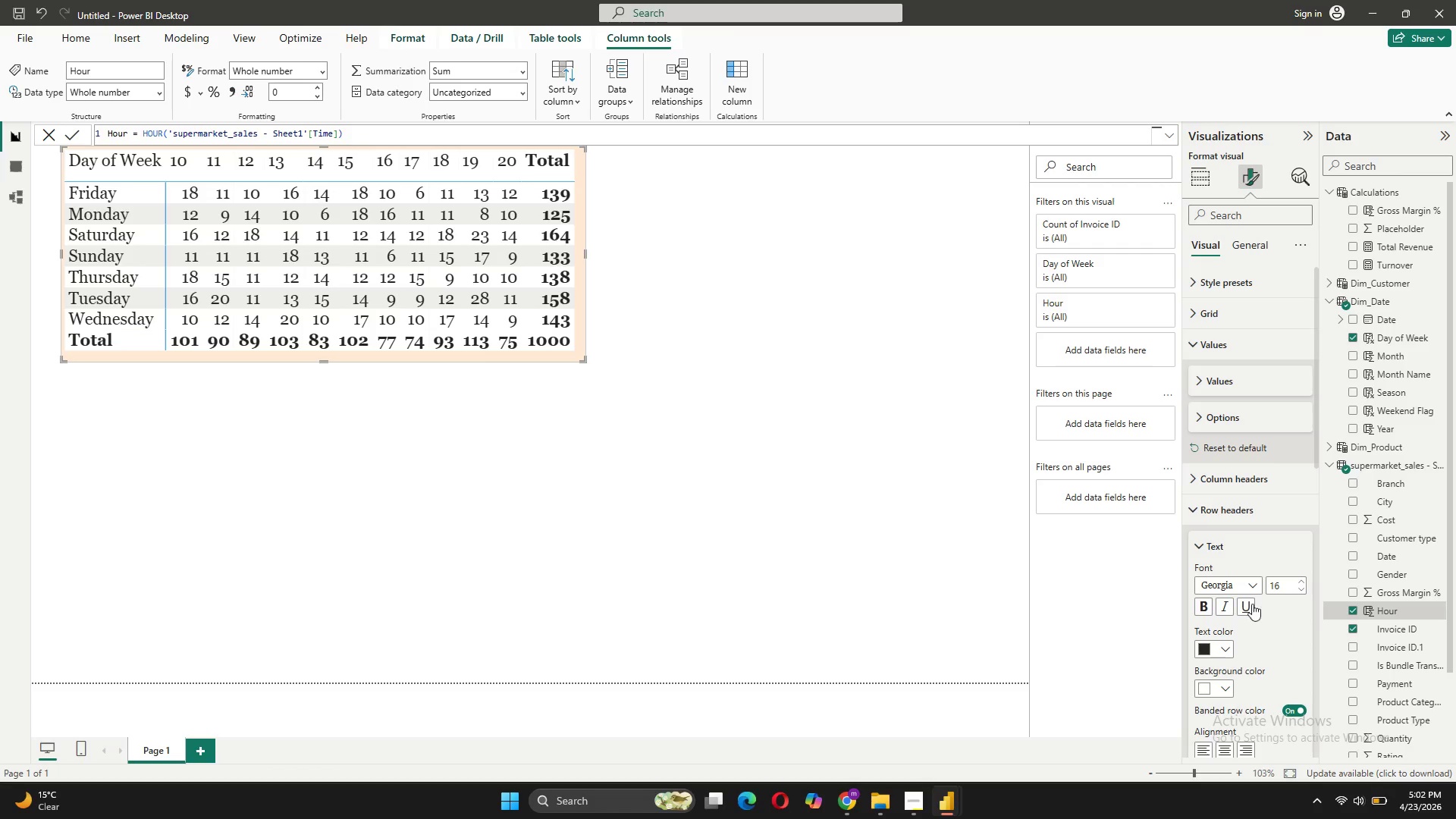 
left_click([1216, 514])
 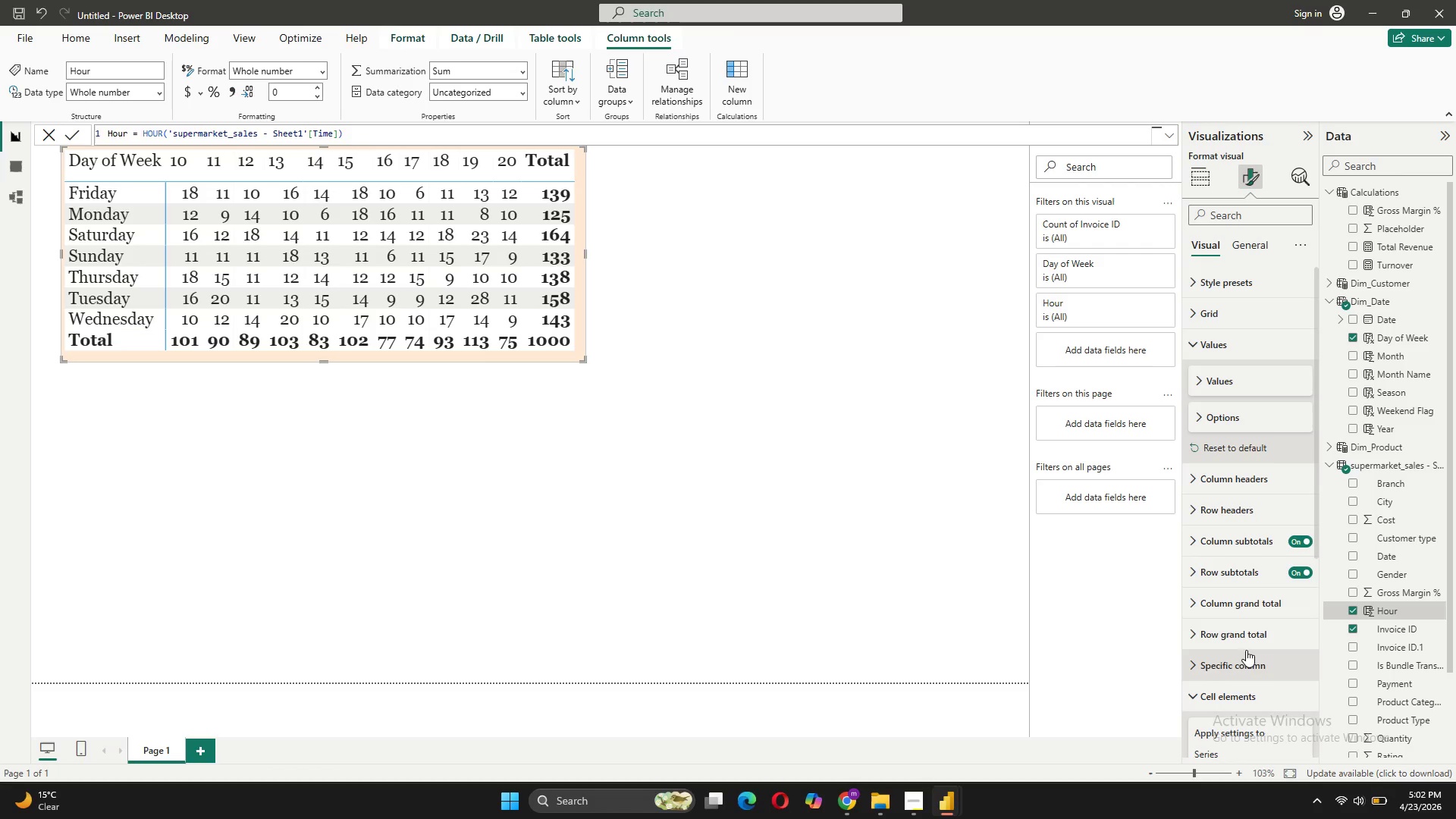 
scroll: coordinate [1245, 647], scroll_direction: none, amount: 0.0
 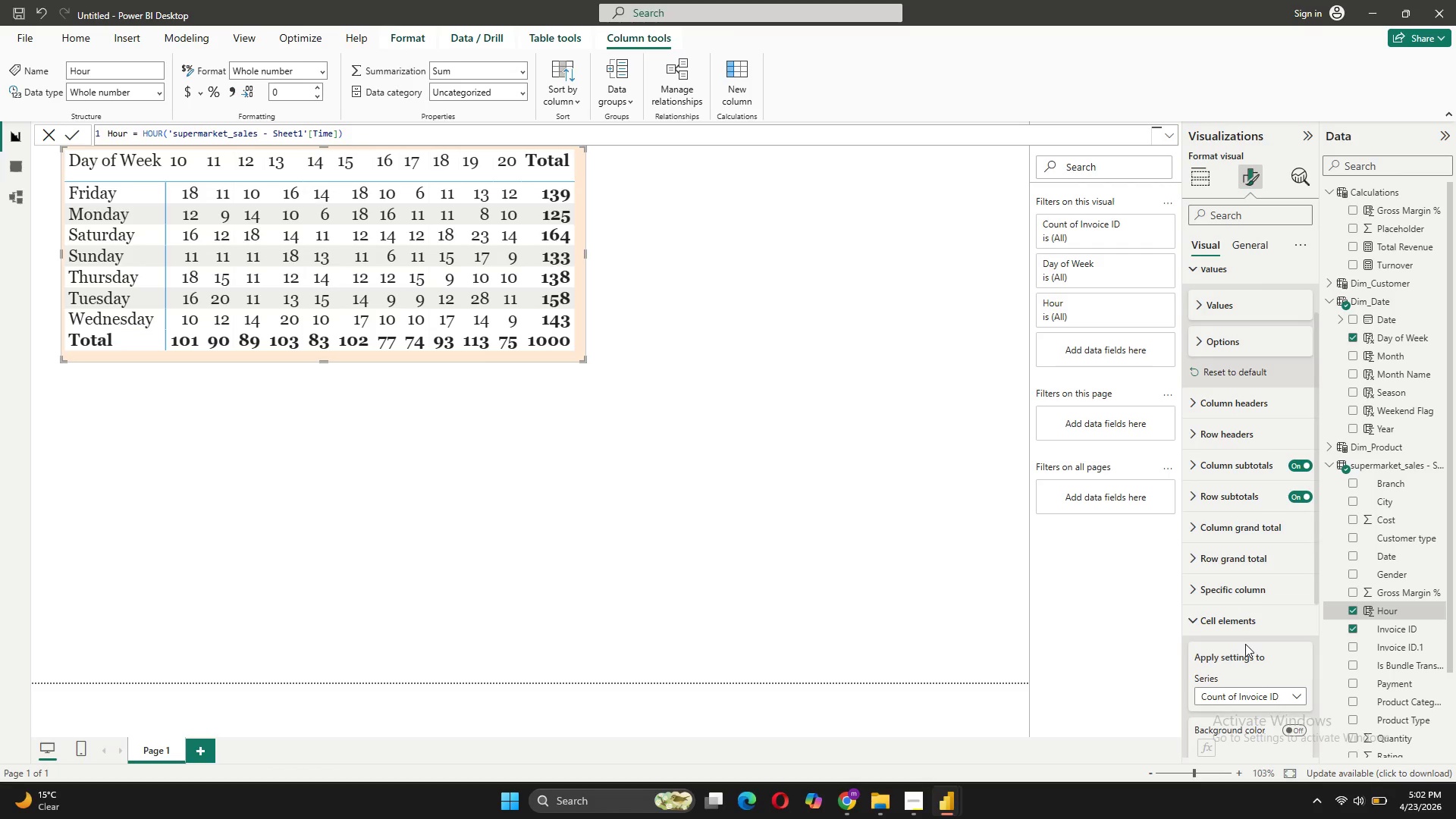 
scroll: coordinate [1245, 644], scroll_direction: down, amount: 1.0
 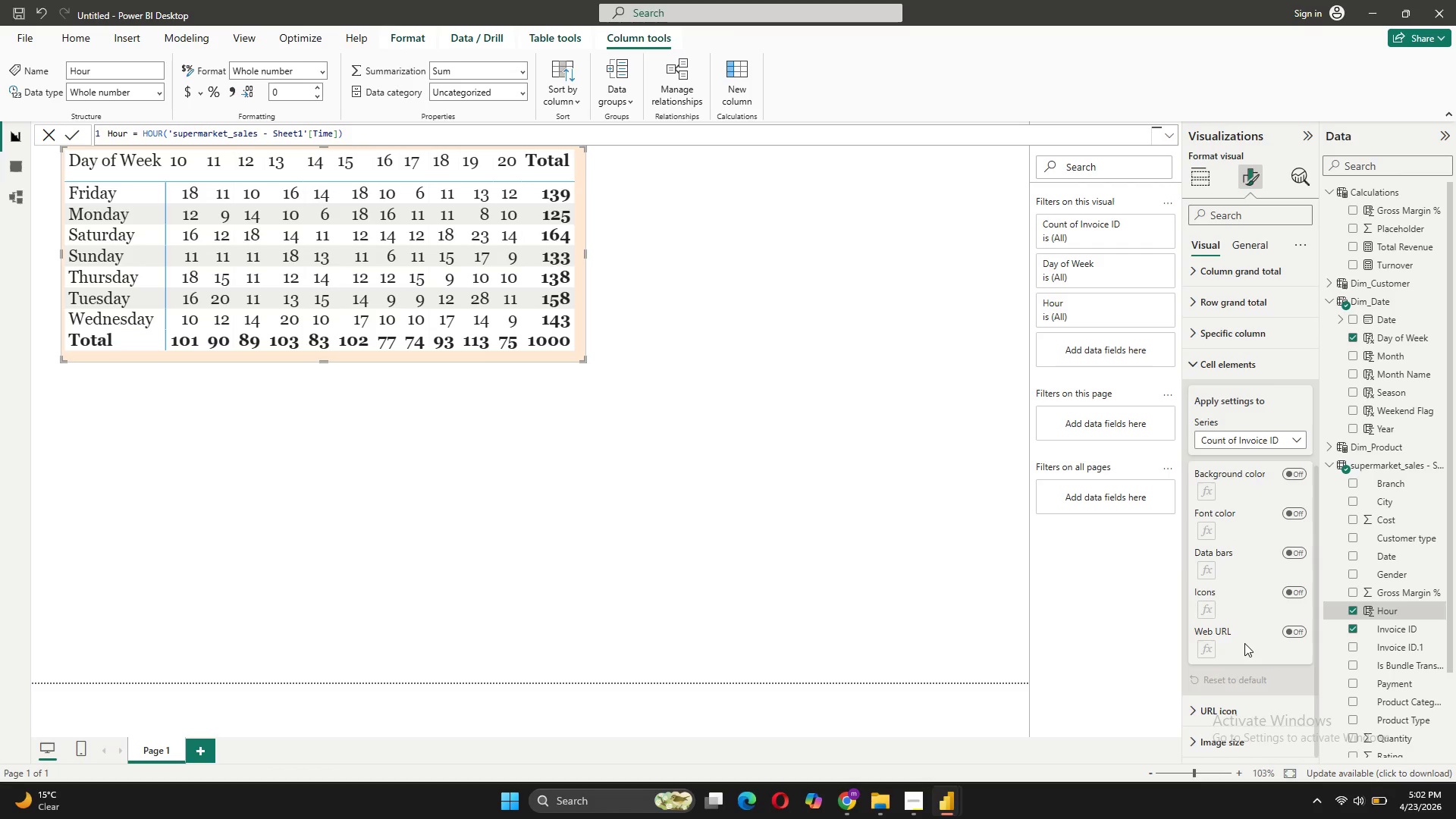 
scroll: coordinate [1244, 642], scroll_direction: up, amount: 4.0
 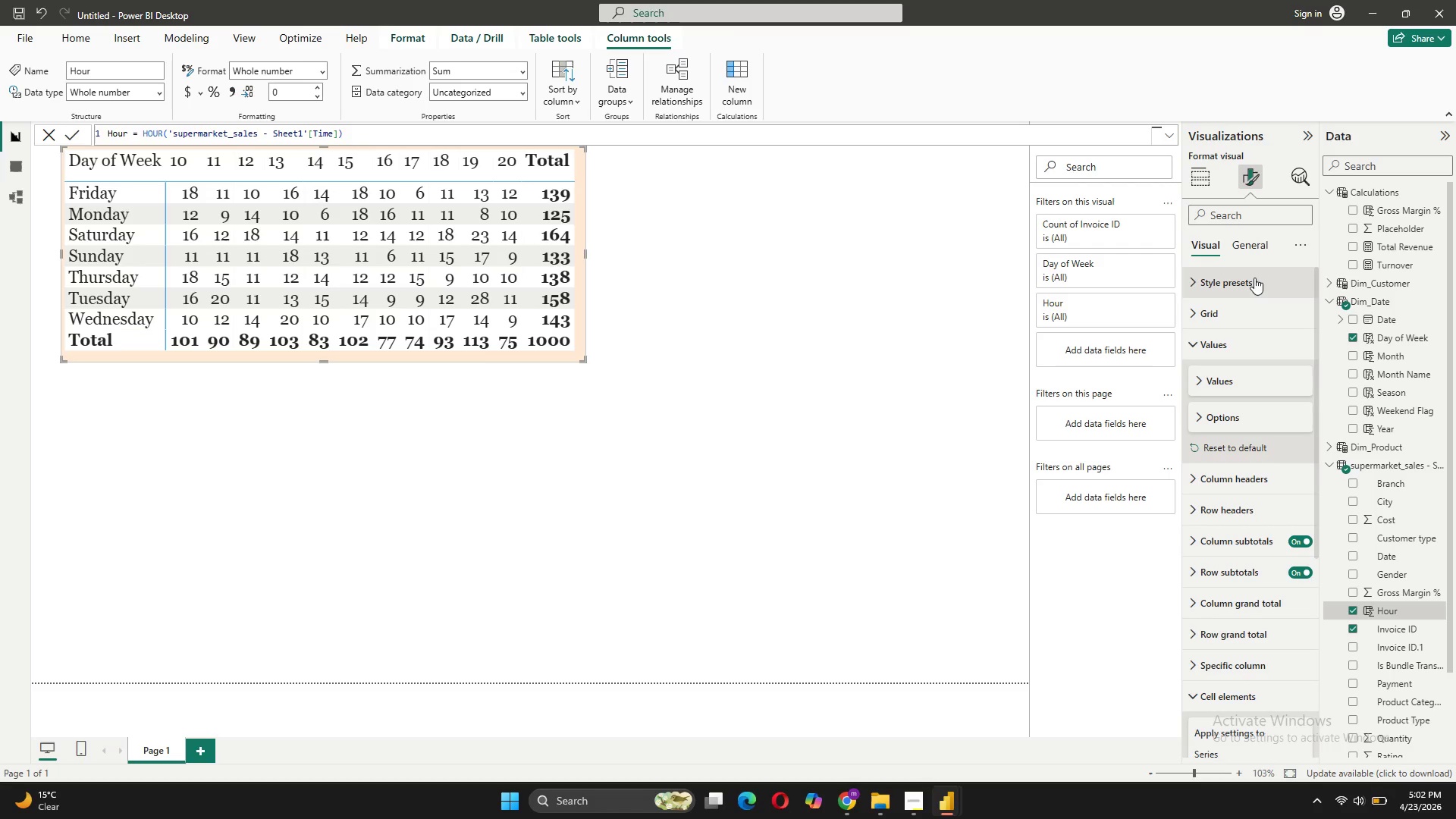 
left_click([1250, 252])
 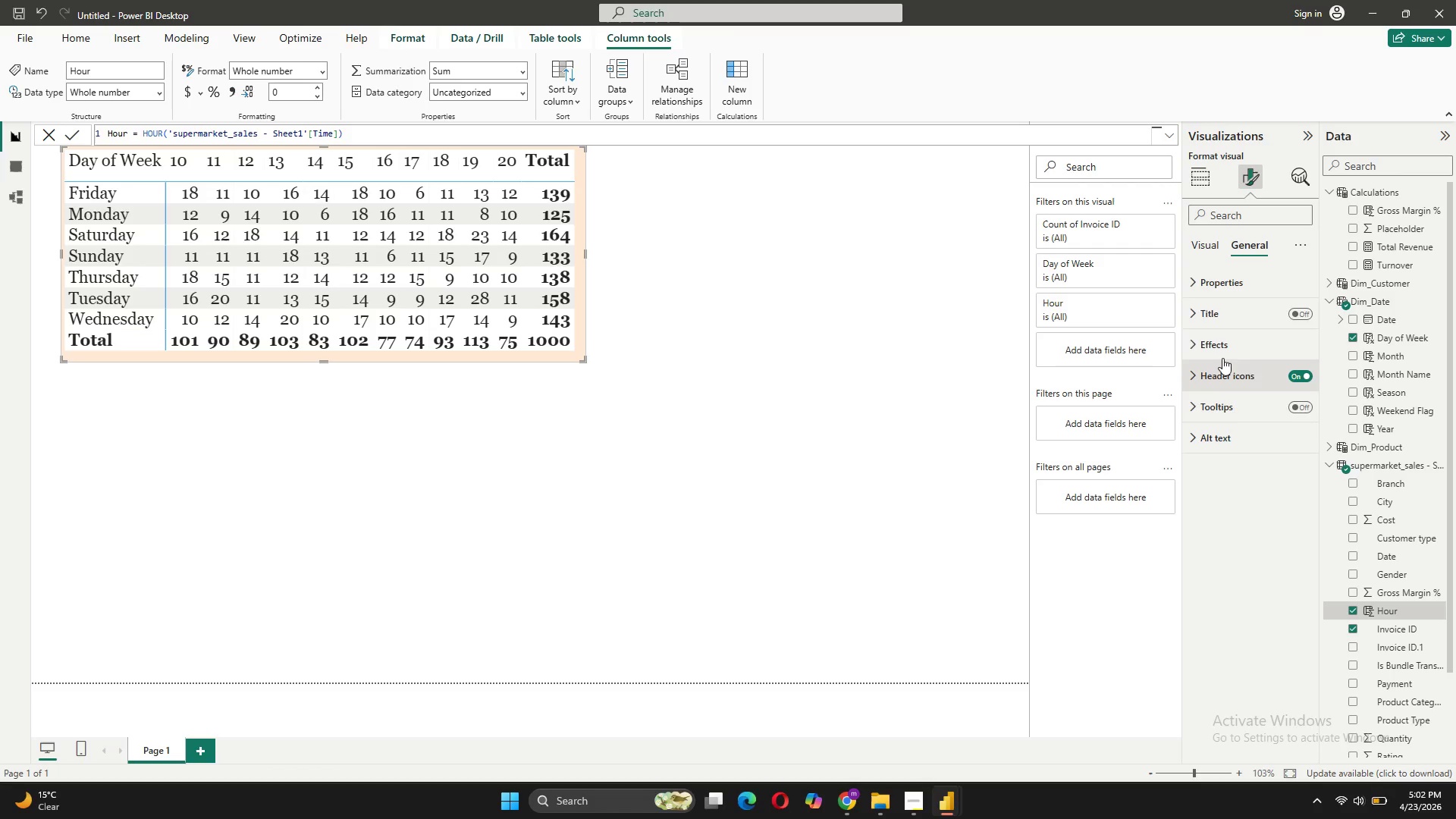 
left_click([1224, 293])
 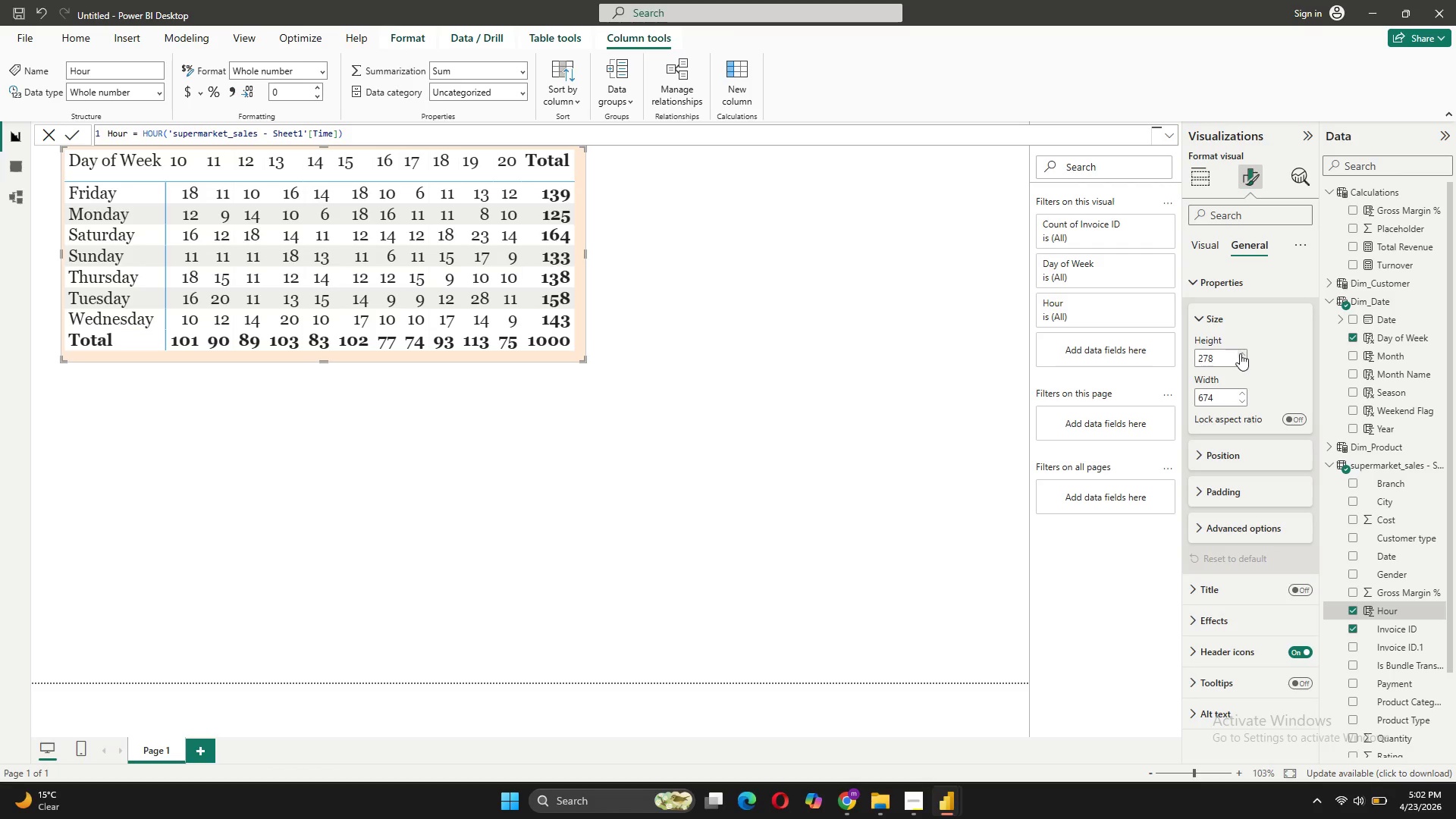 
left_click([1240, 353])
 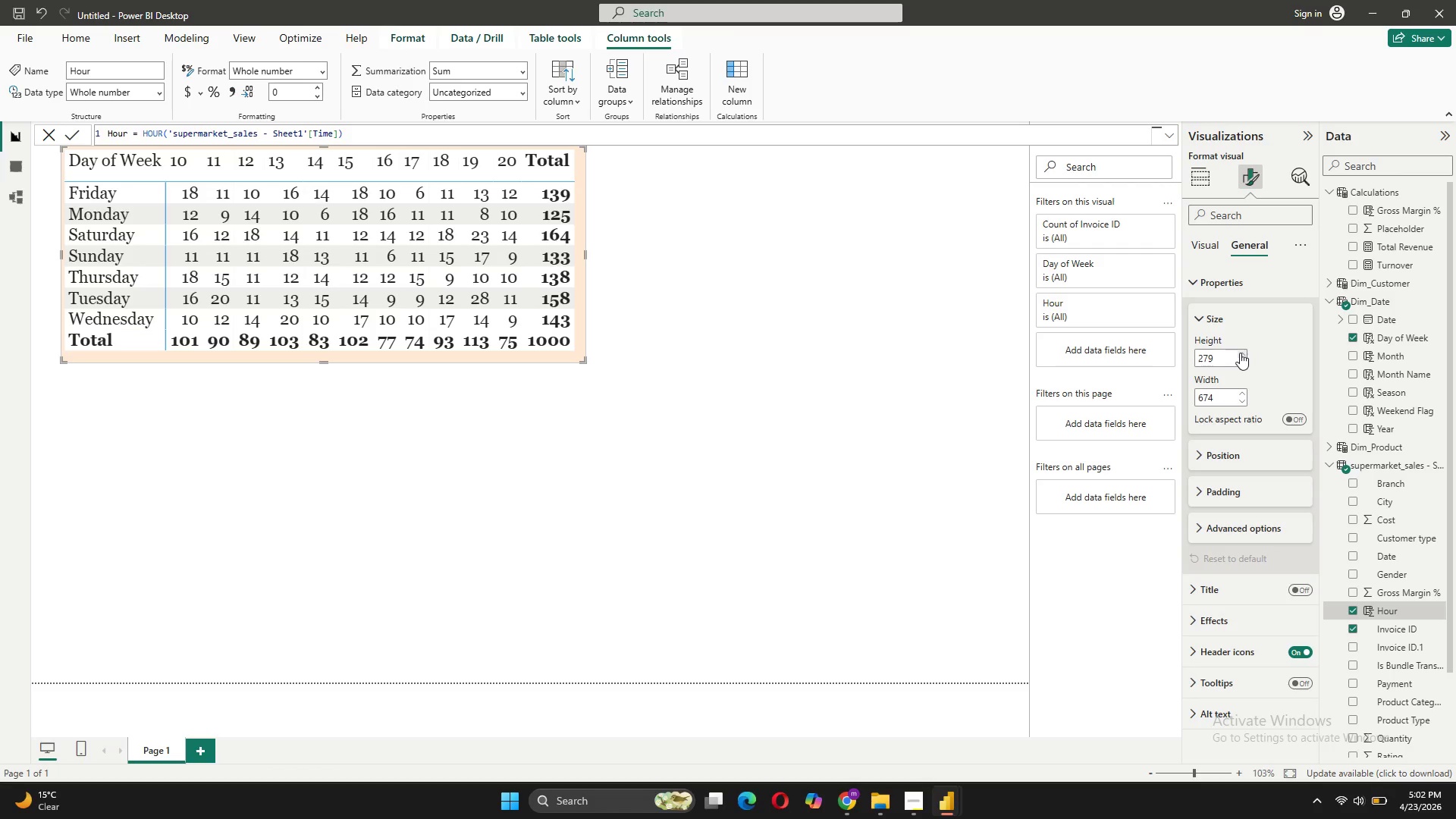 
double_click([1240, 353])
 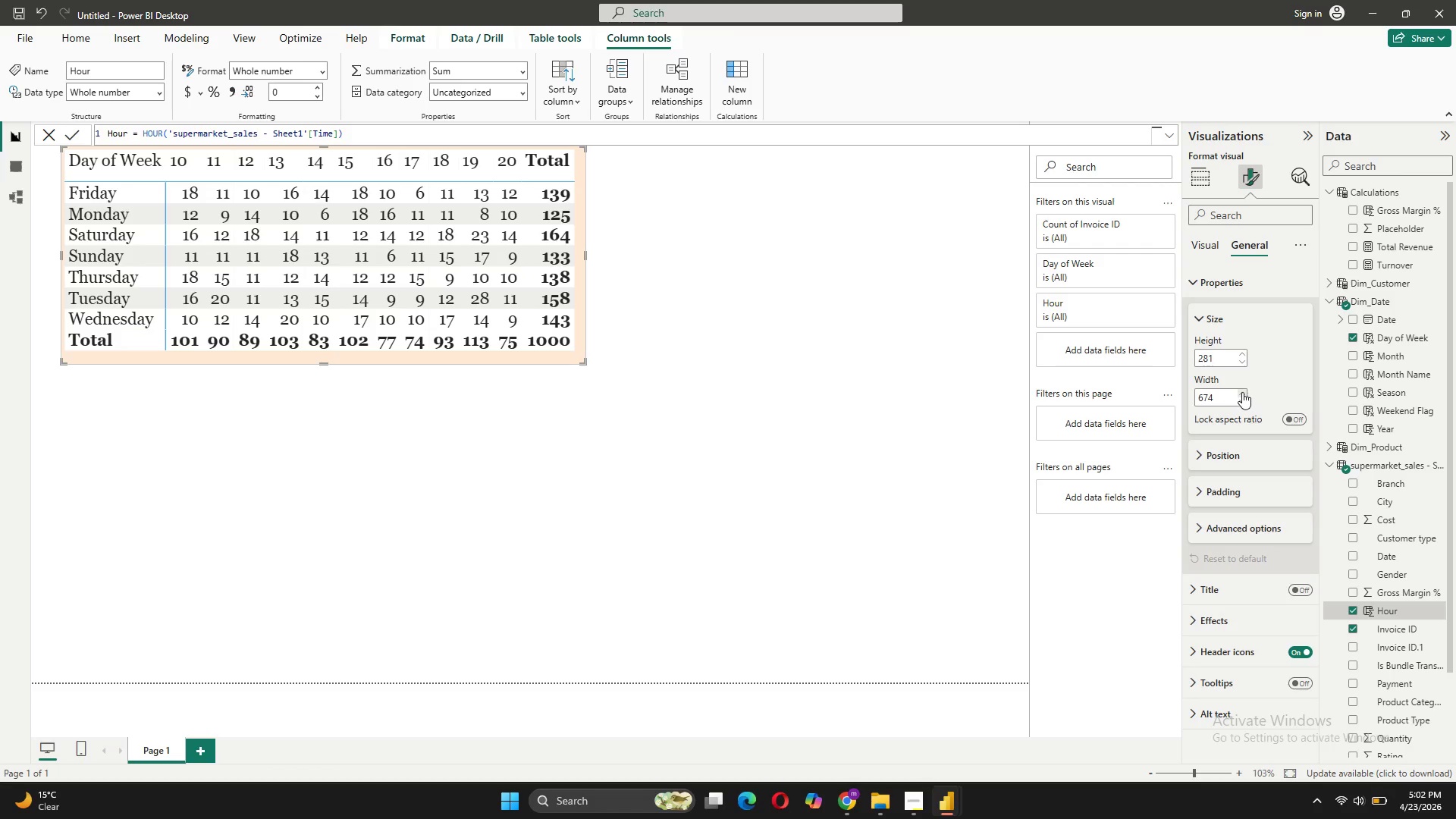 
double_click([1242, 391])
 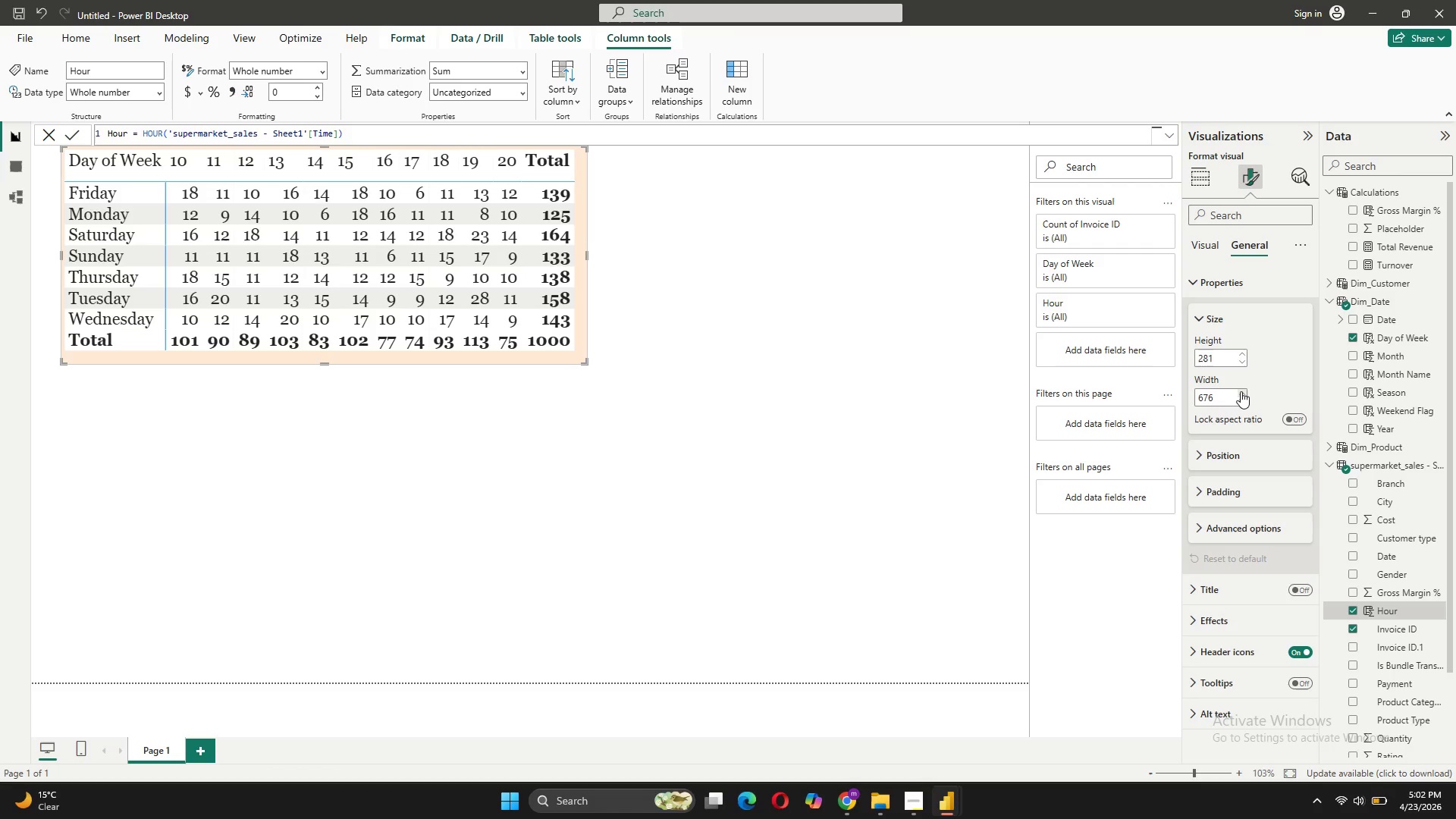 
double_click([1241, 391])
 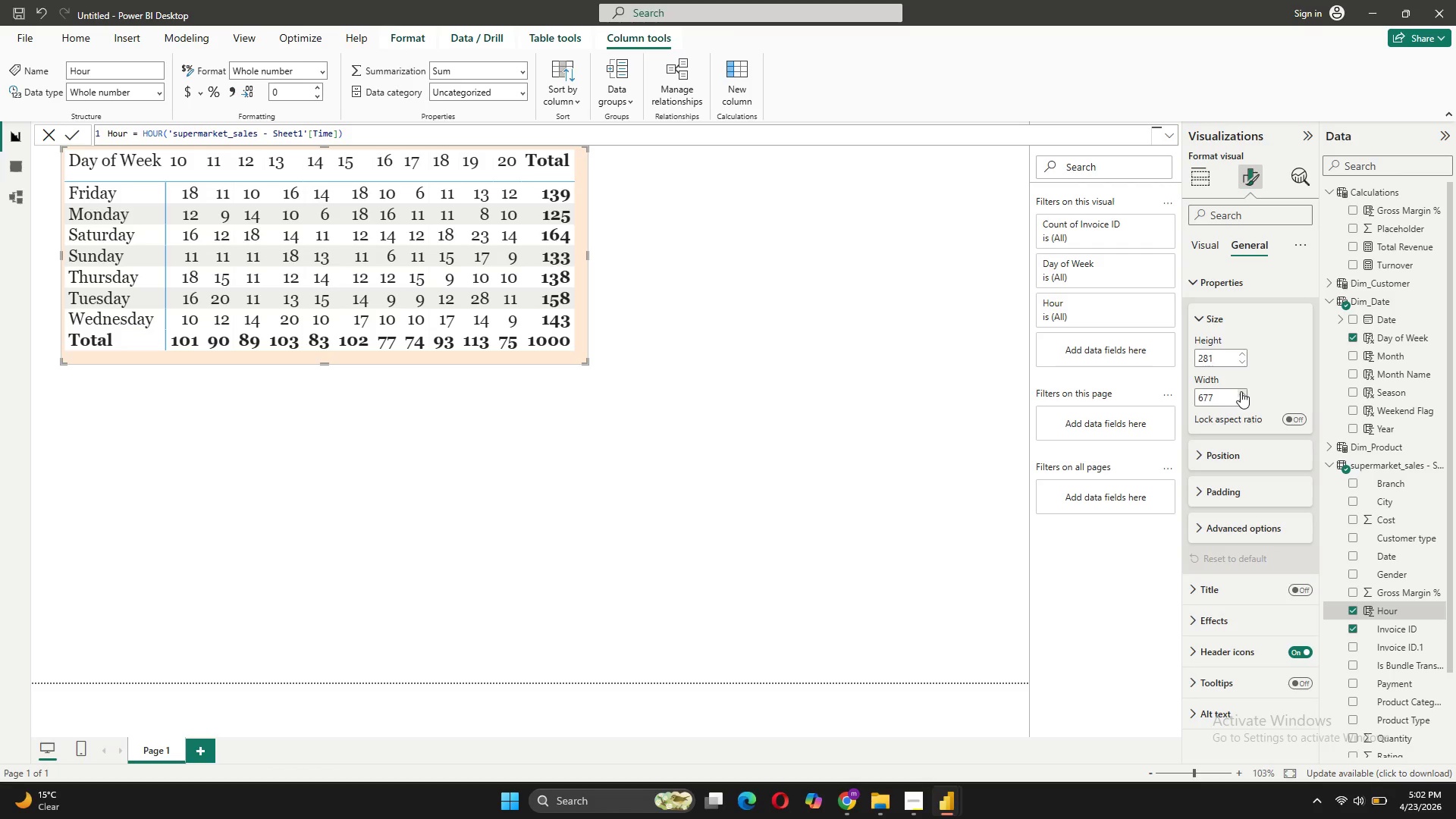 
triple_click([1241, 391])
 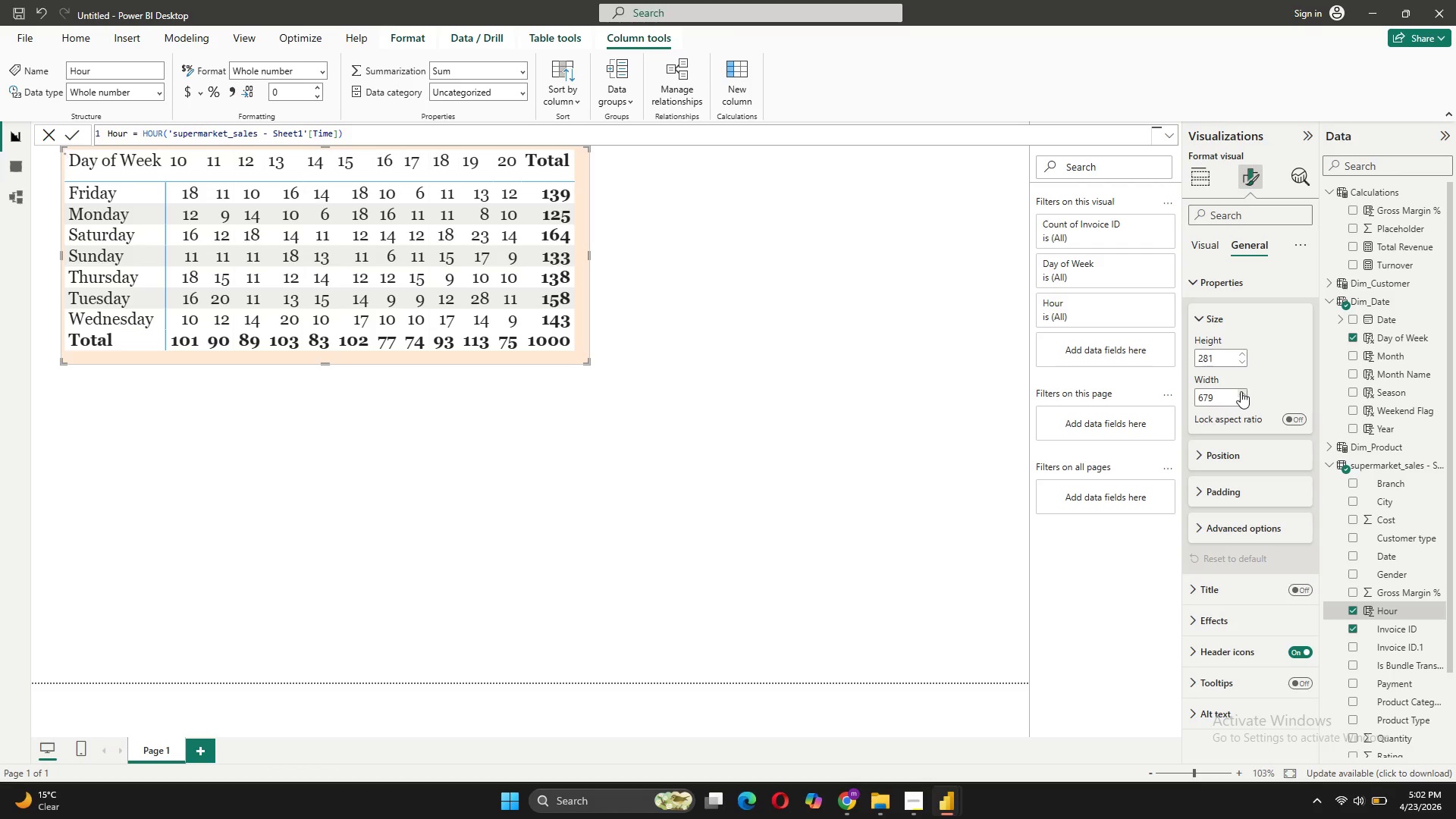 
triple_click([1241, 391])
 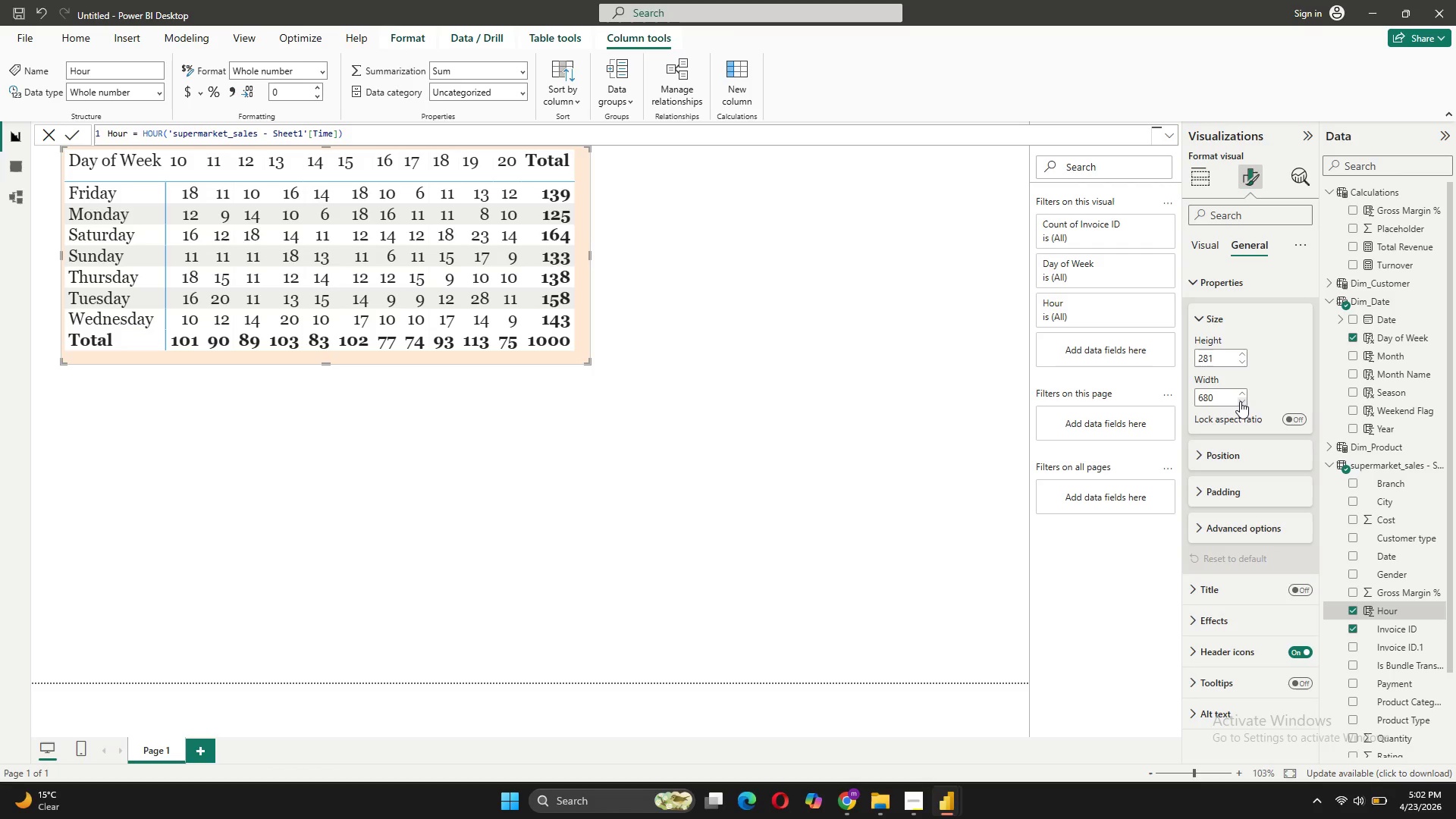 
double_click([1240, 401])
 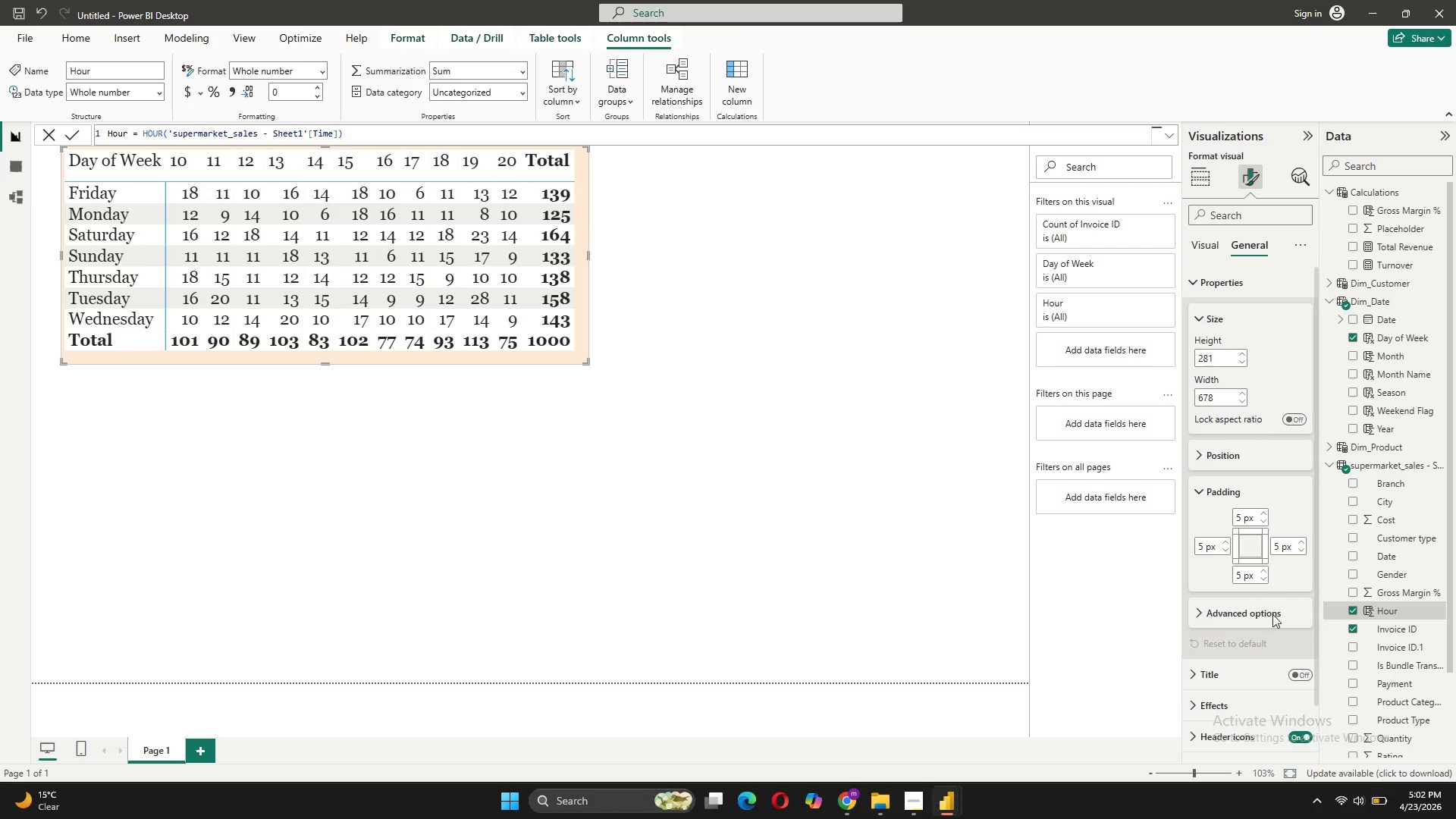 
left_click([1266, 513])
 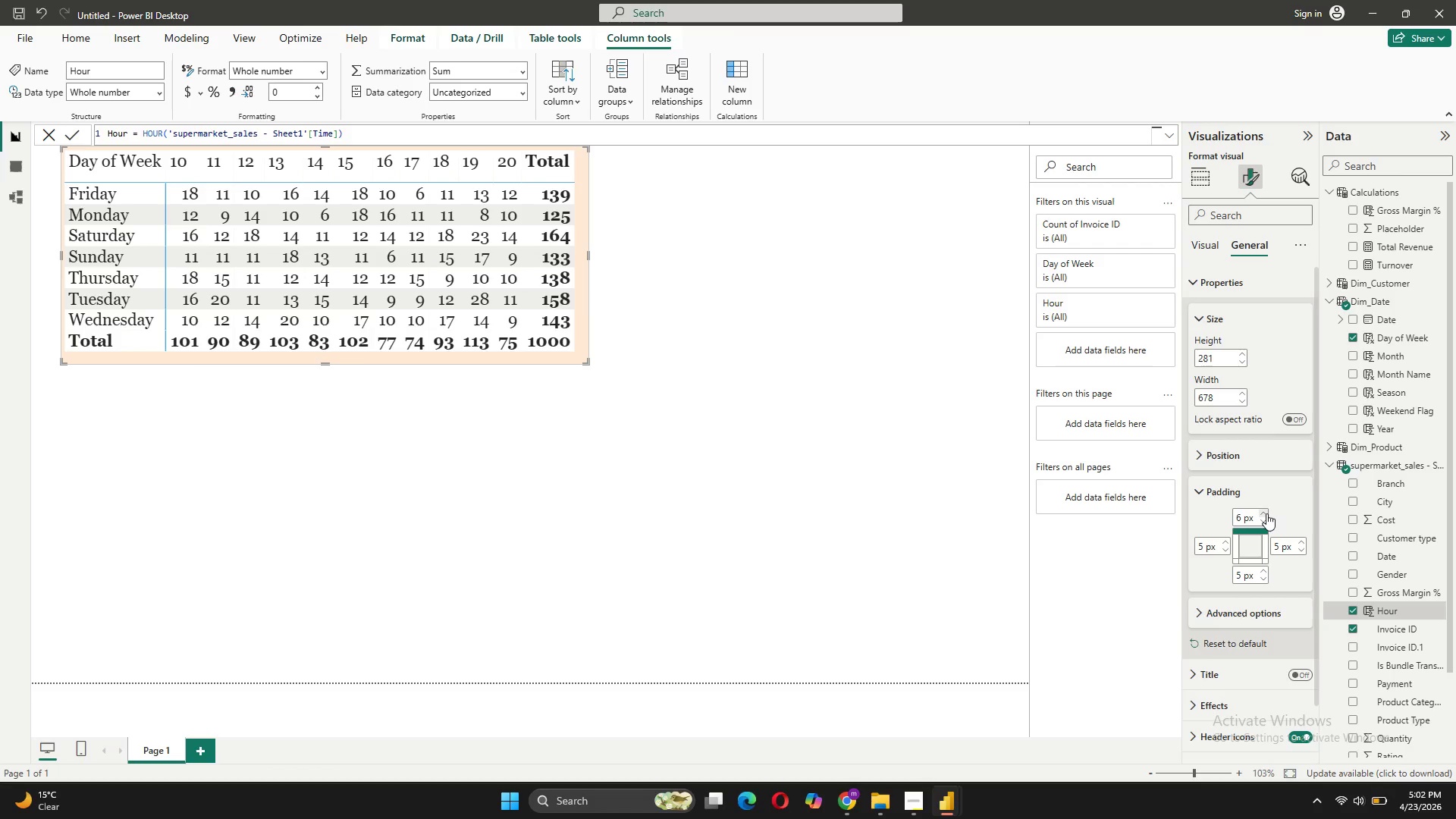 
double_click([1266, 513])
 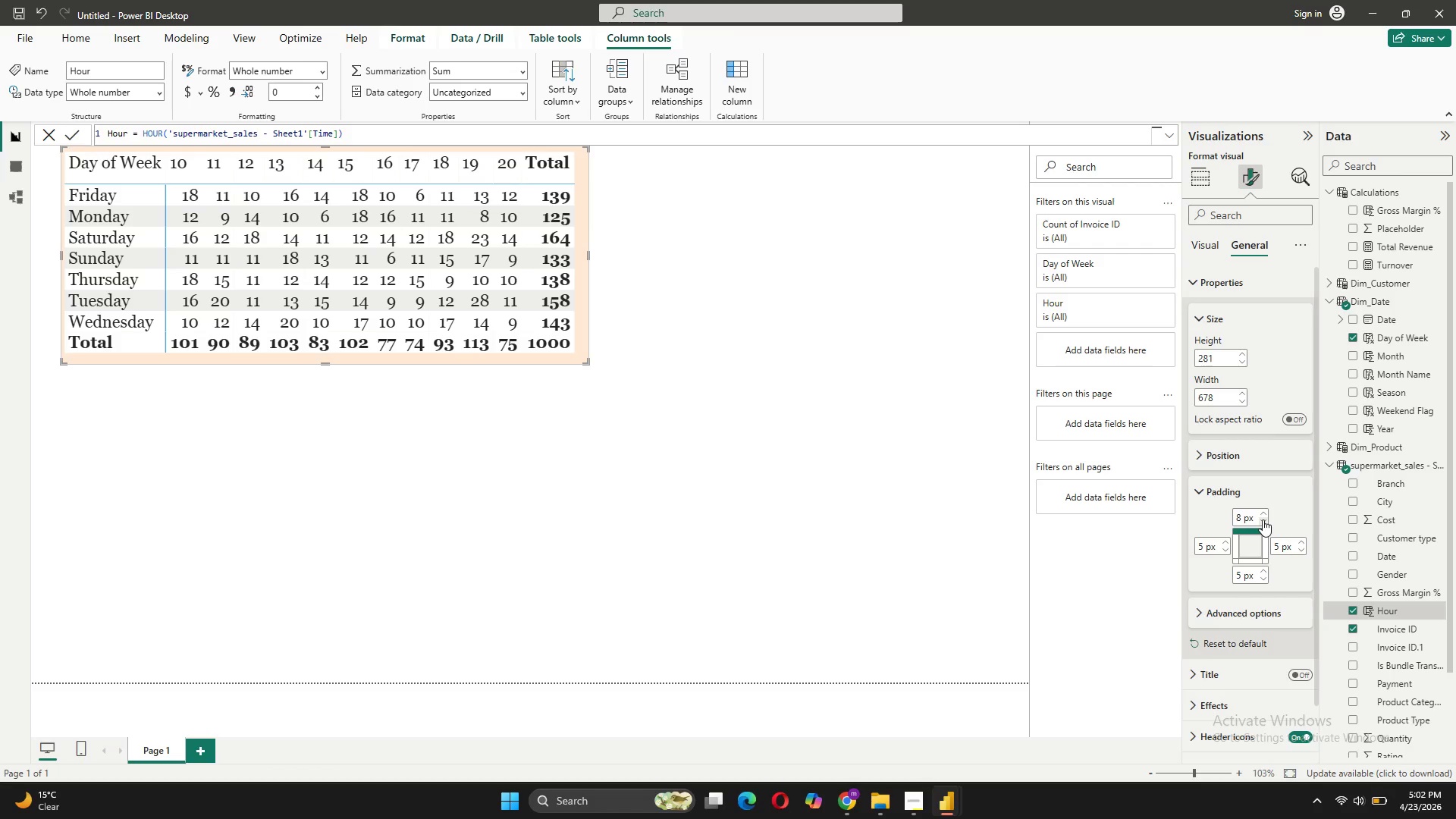 
double_click([1263, 520])
 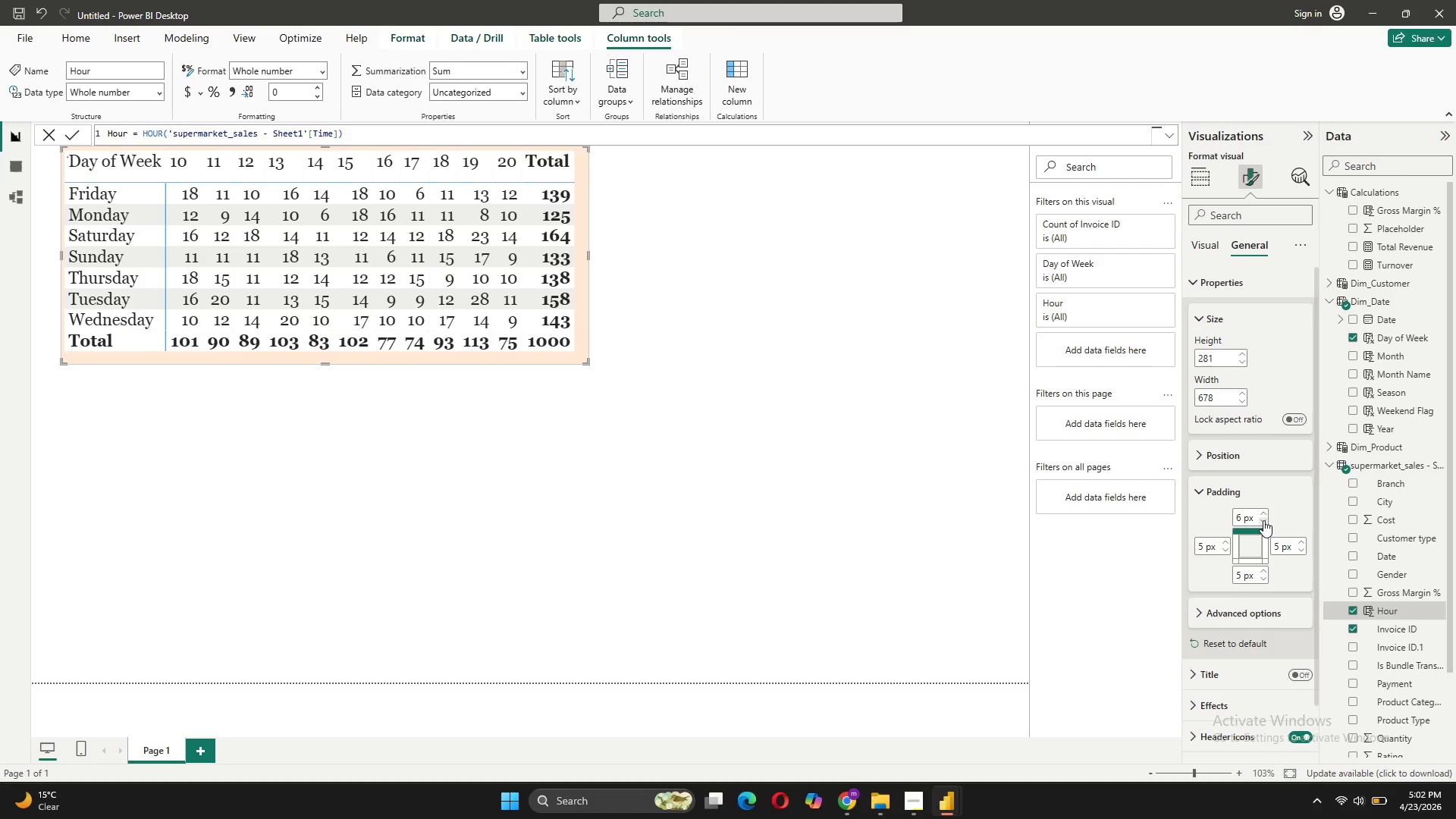 
triple_click([1263, 520])
 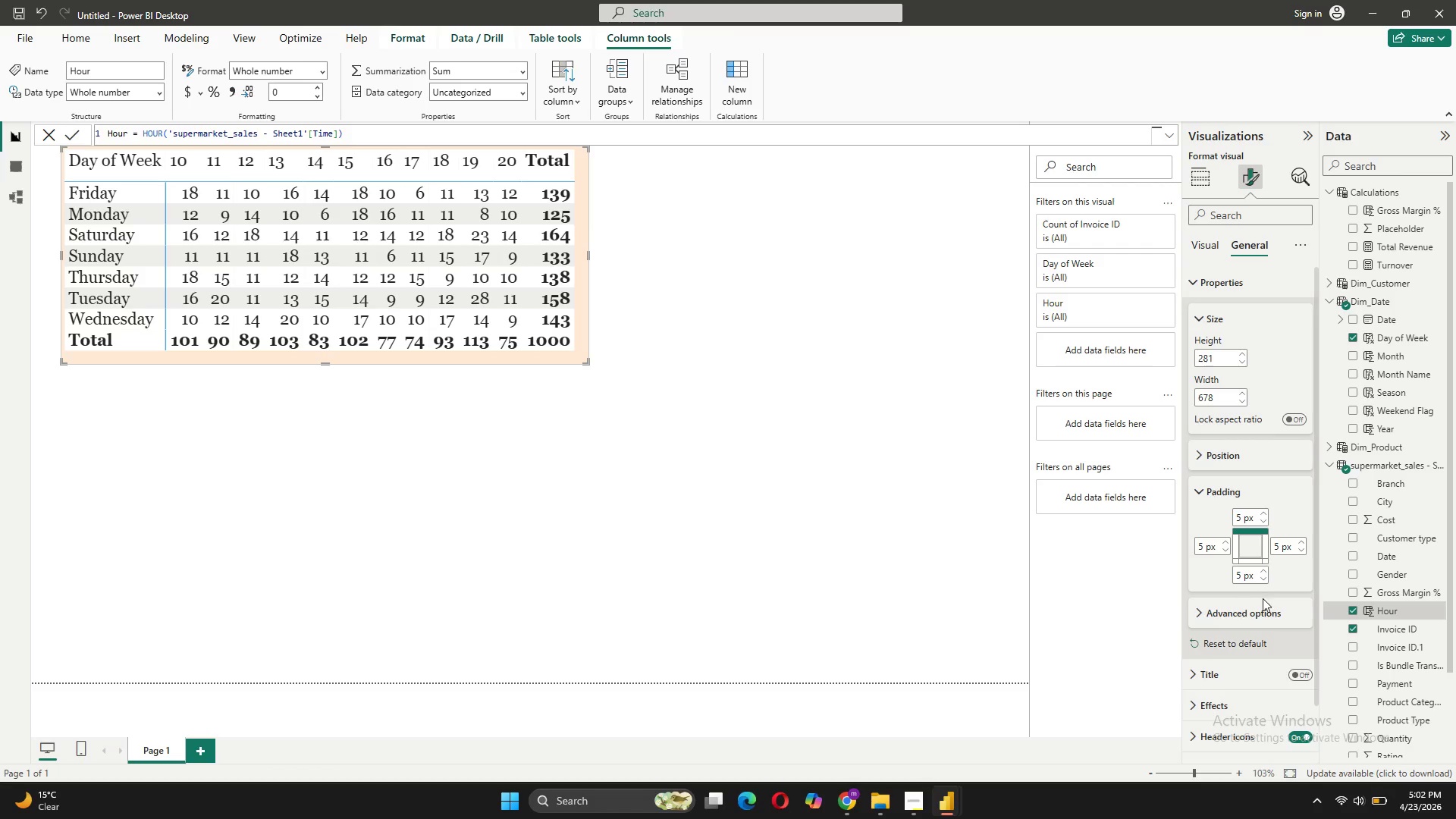 
left_click([1263, 606])
 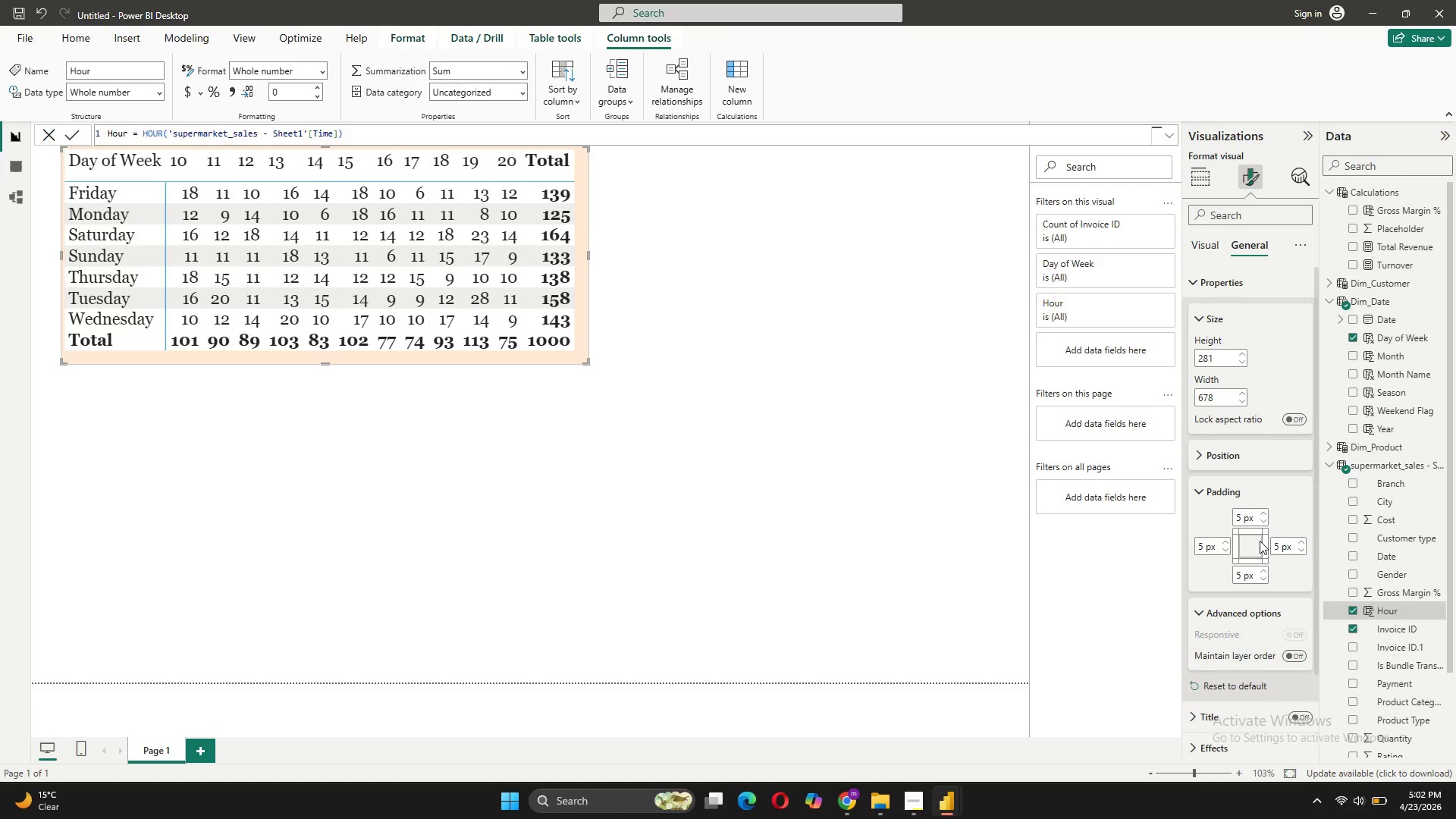 
scroll: coordinate [1259, 540], scroll_direction: down, amount: 3.0
 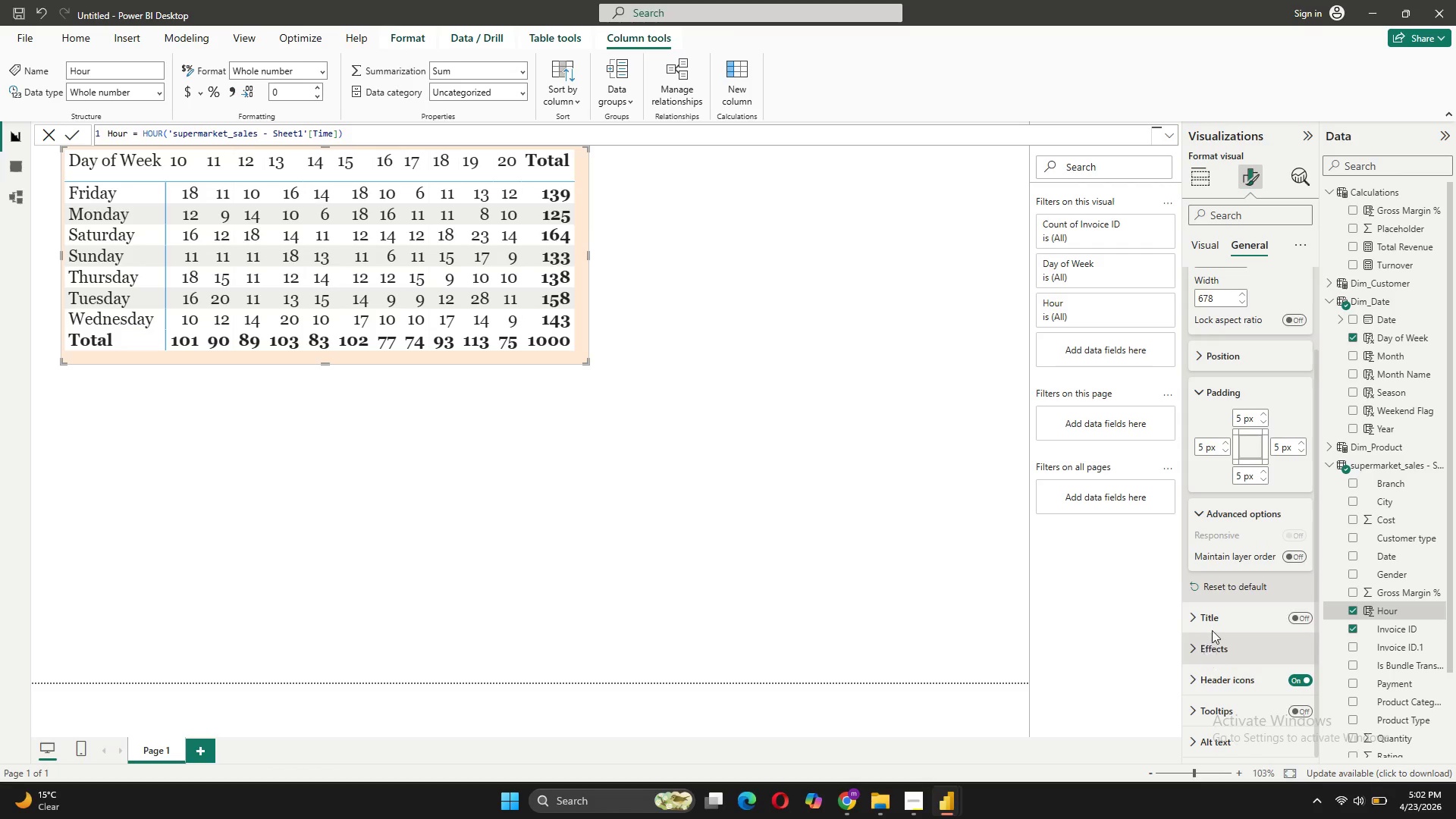 
left_click([1247, 189])
 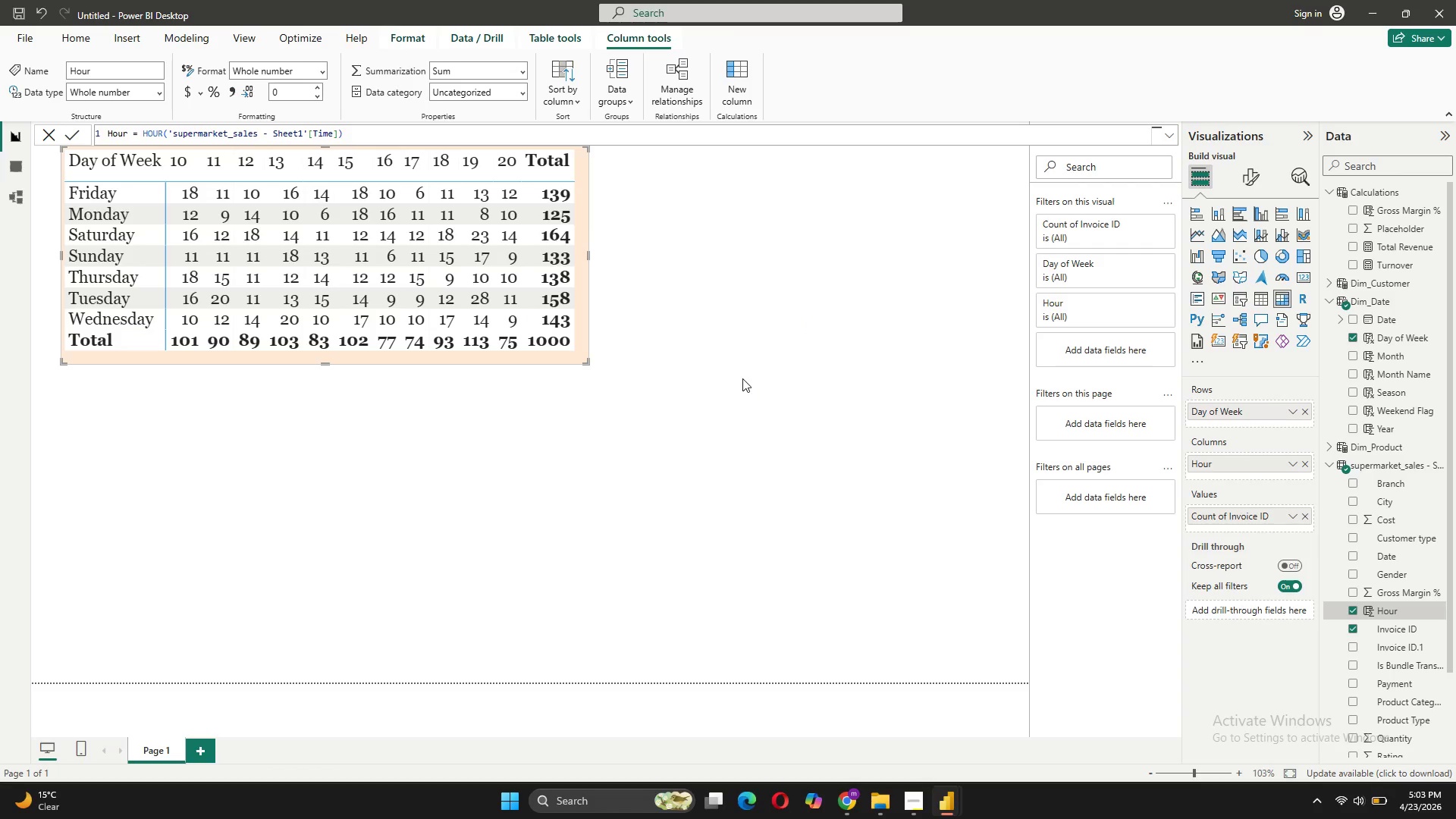 
wait(13.42)
 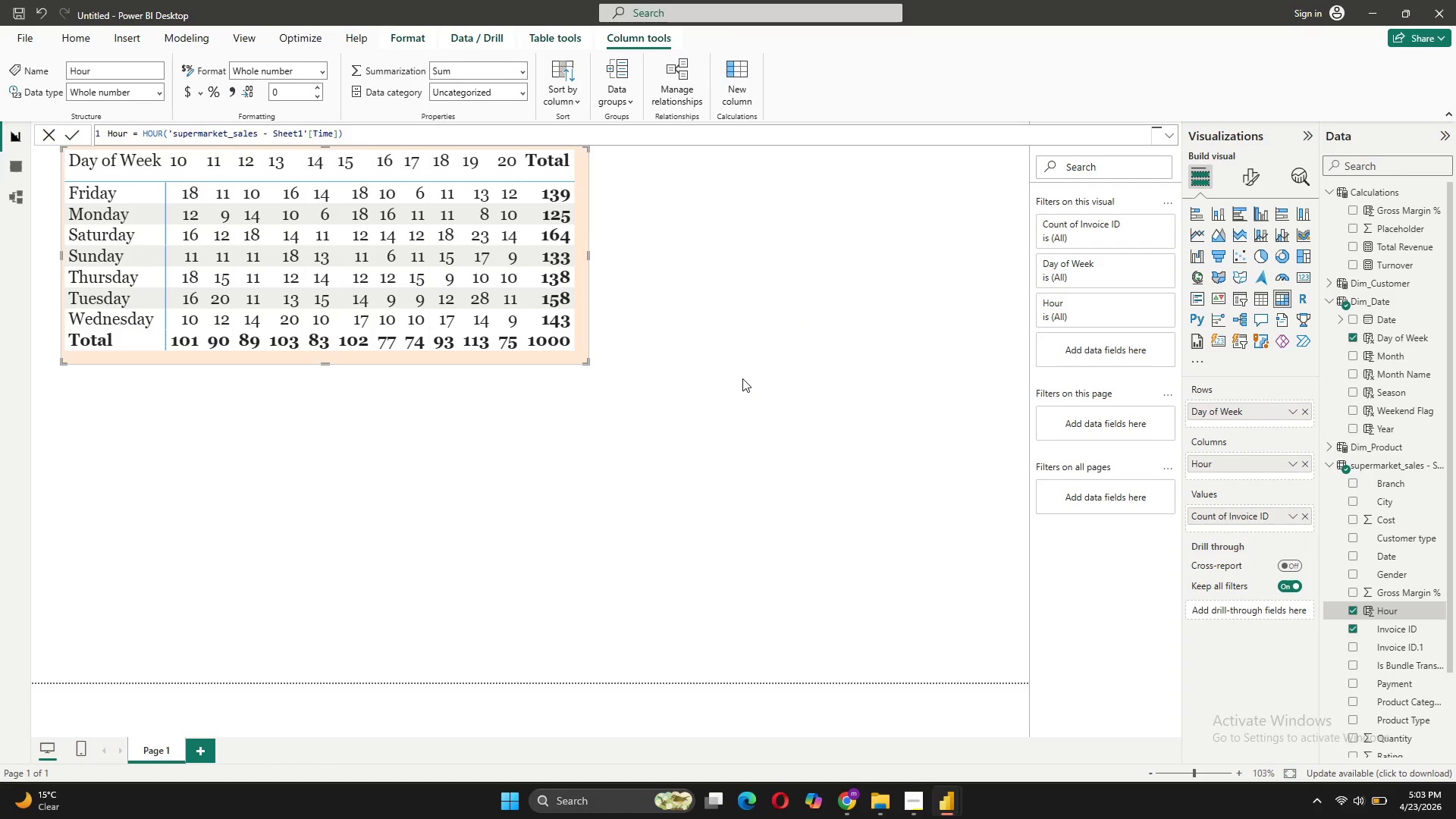 
left_click([1262, 177])
 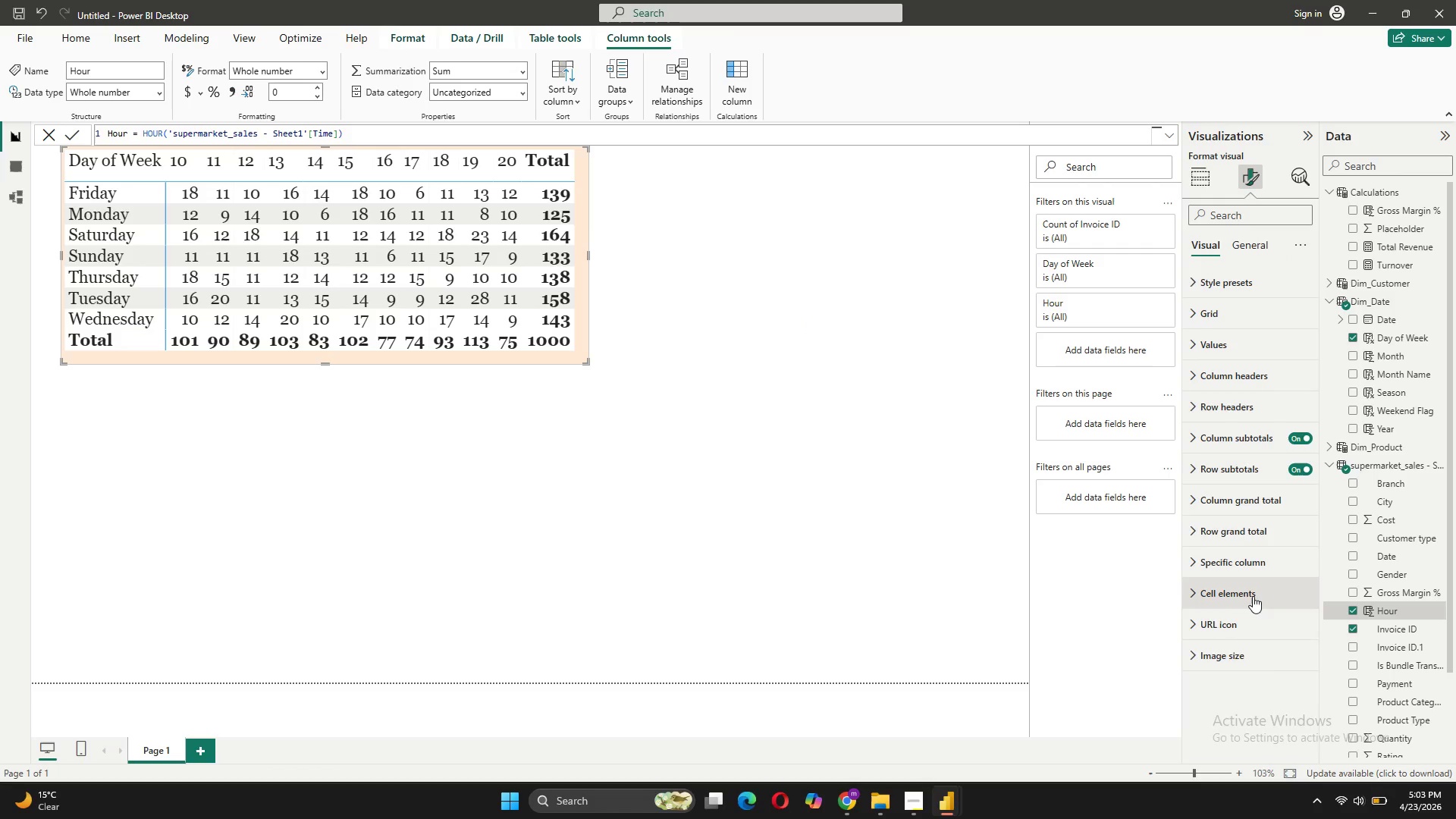 
scroll: coordinate [1263, 473], scroll_direction: down, amount: 3.0
 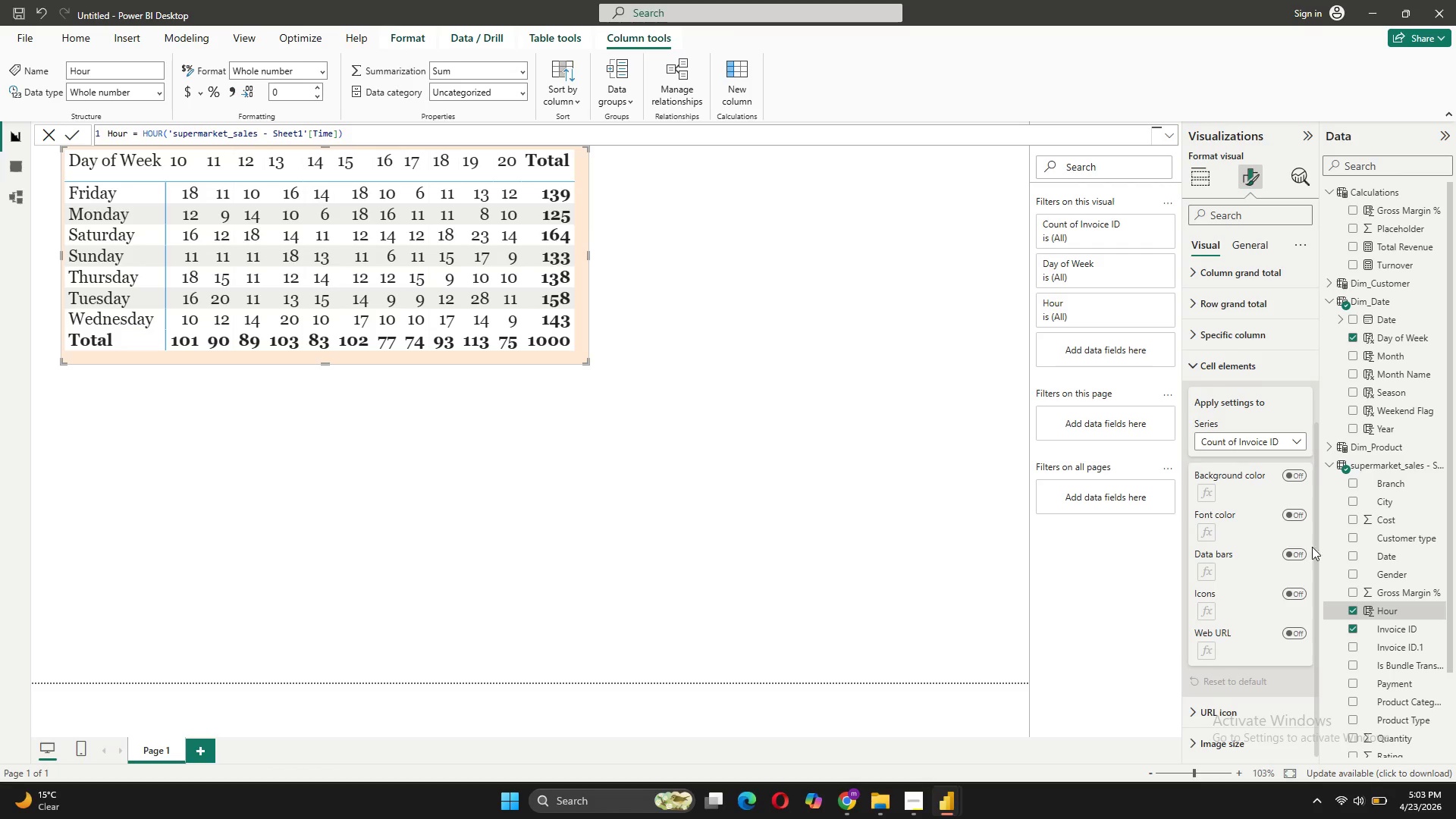 
left_click([1300, 480])
 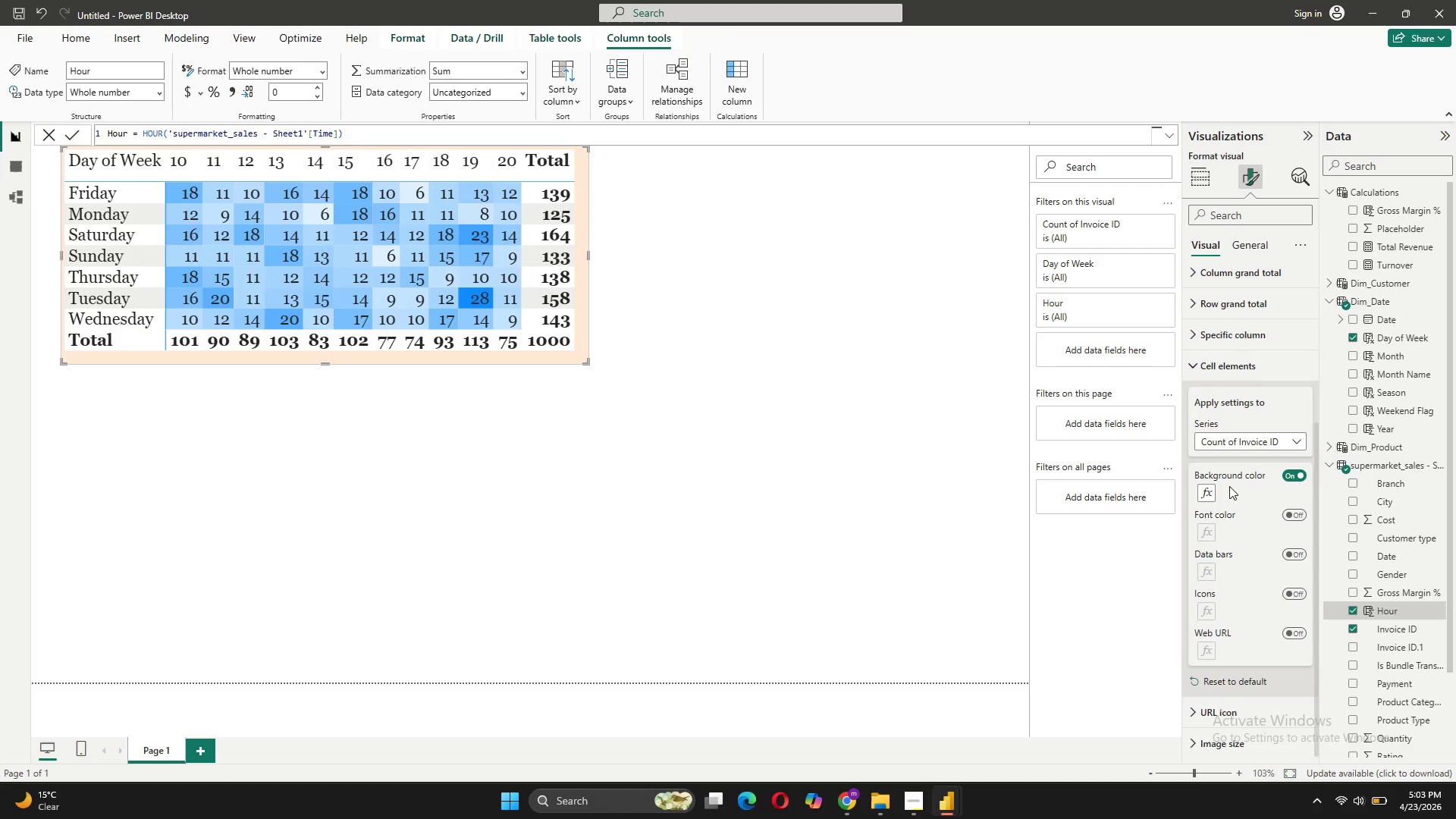 
left_click([1209, 488])
 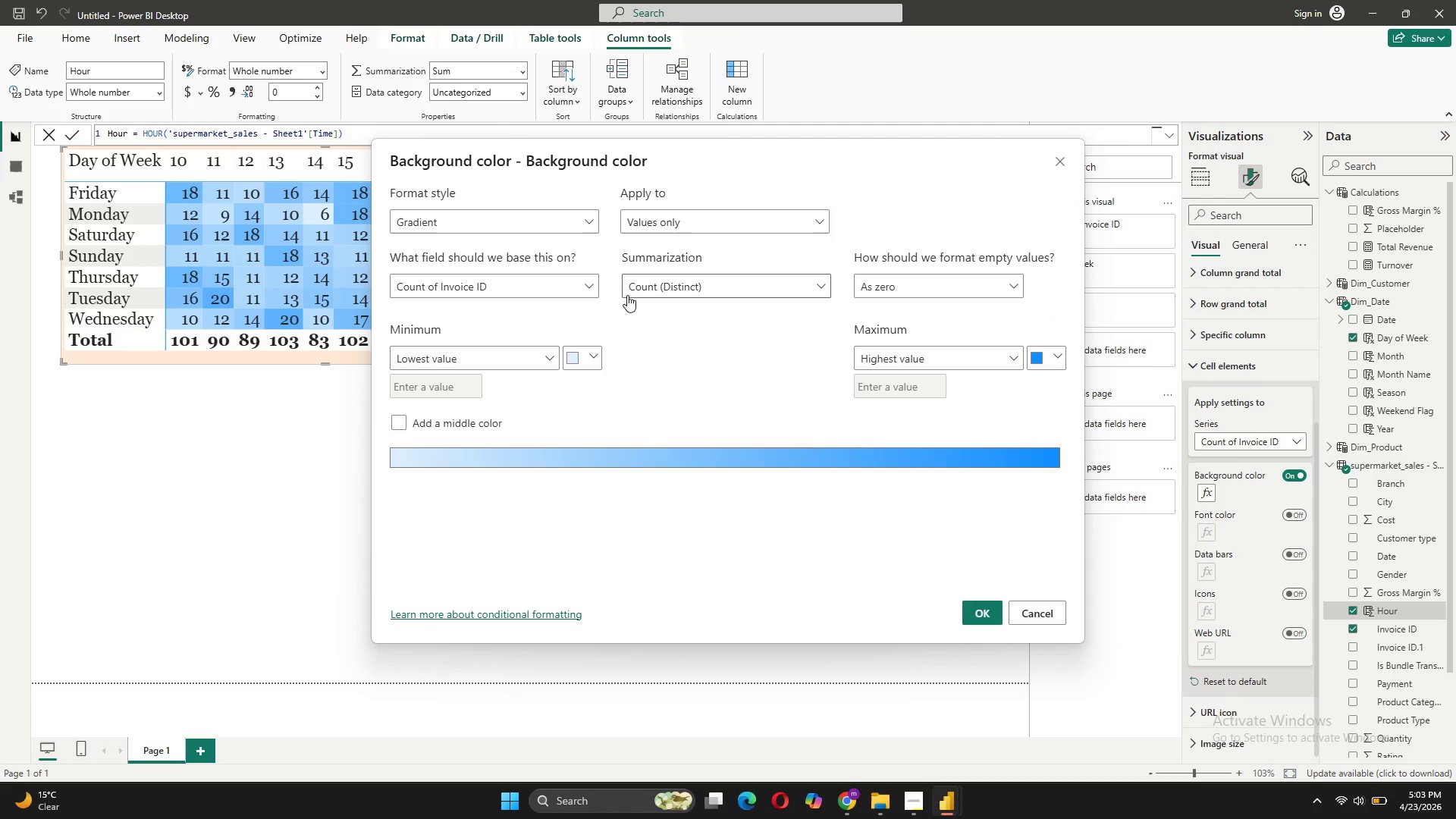 
wait(6.09)
 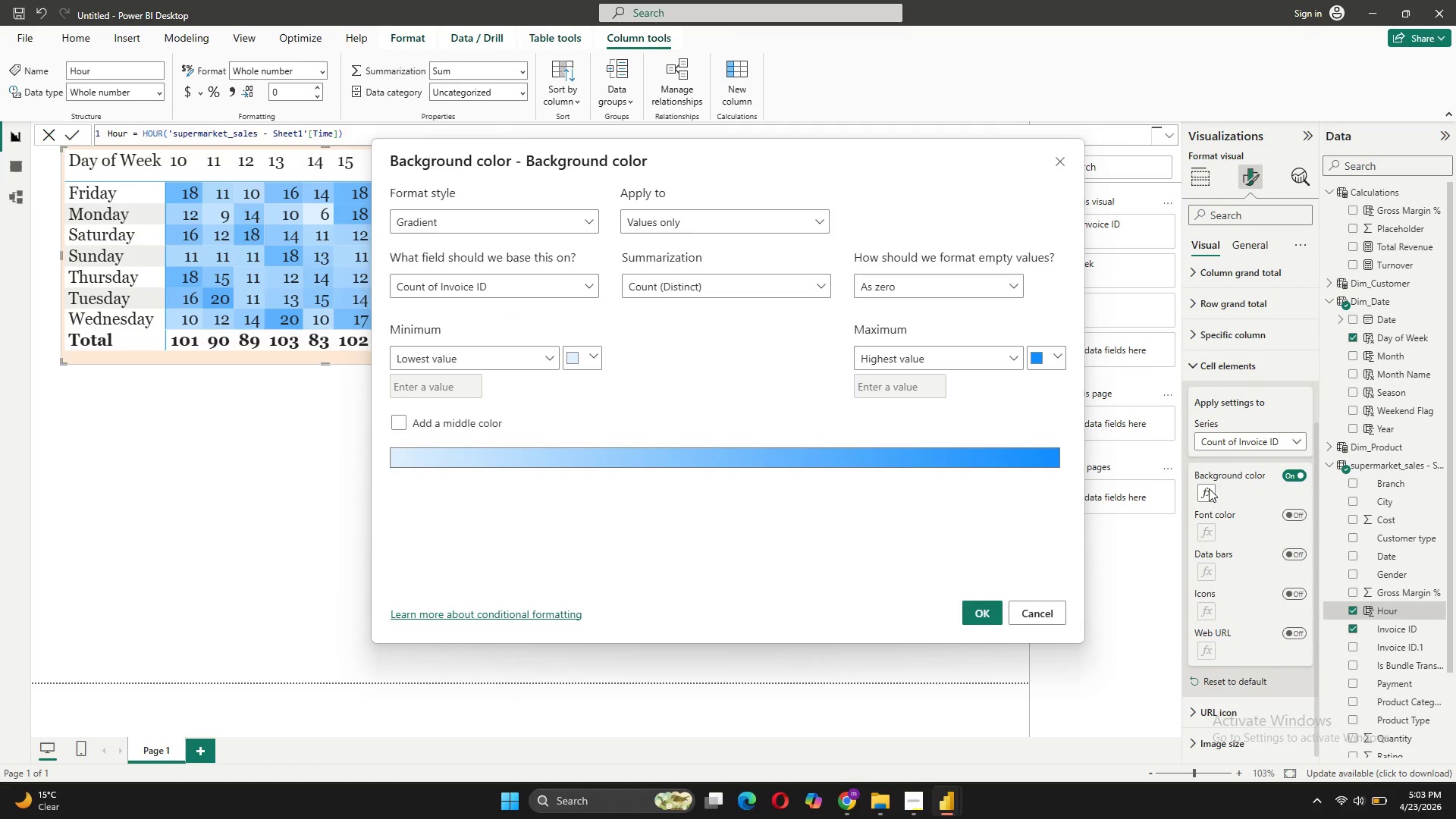 
left_click([568, 359])
 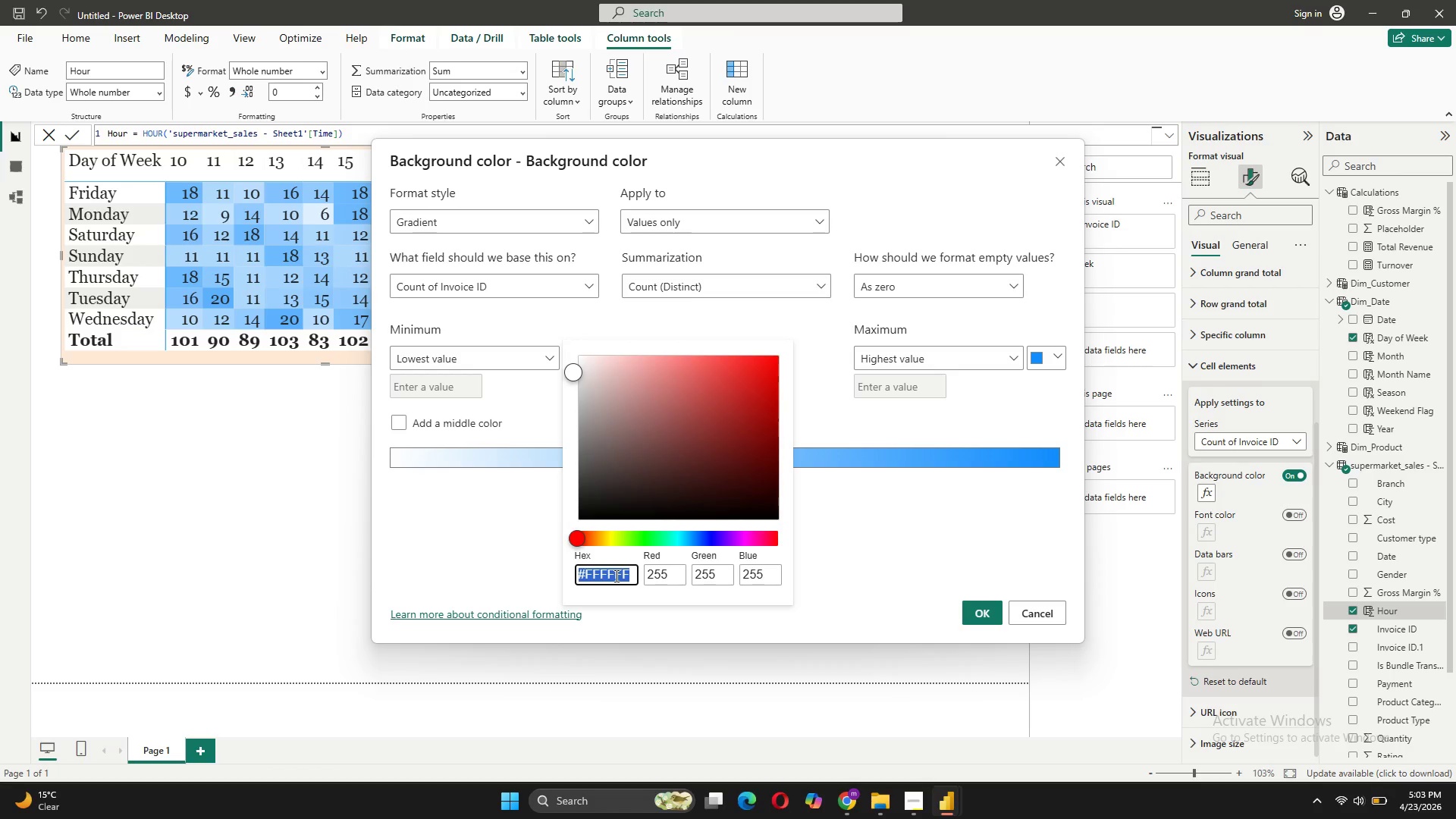 
wait(6.3)
 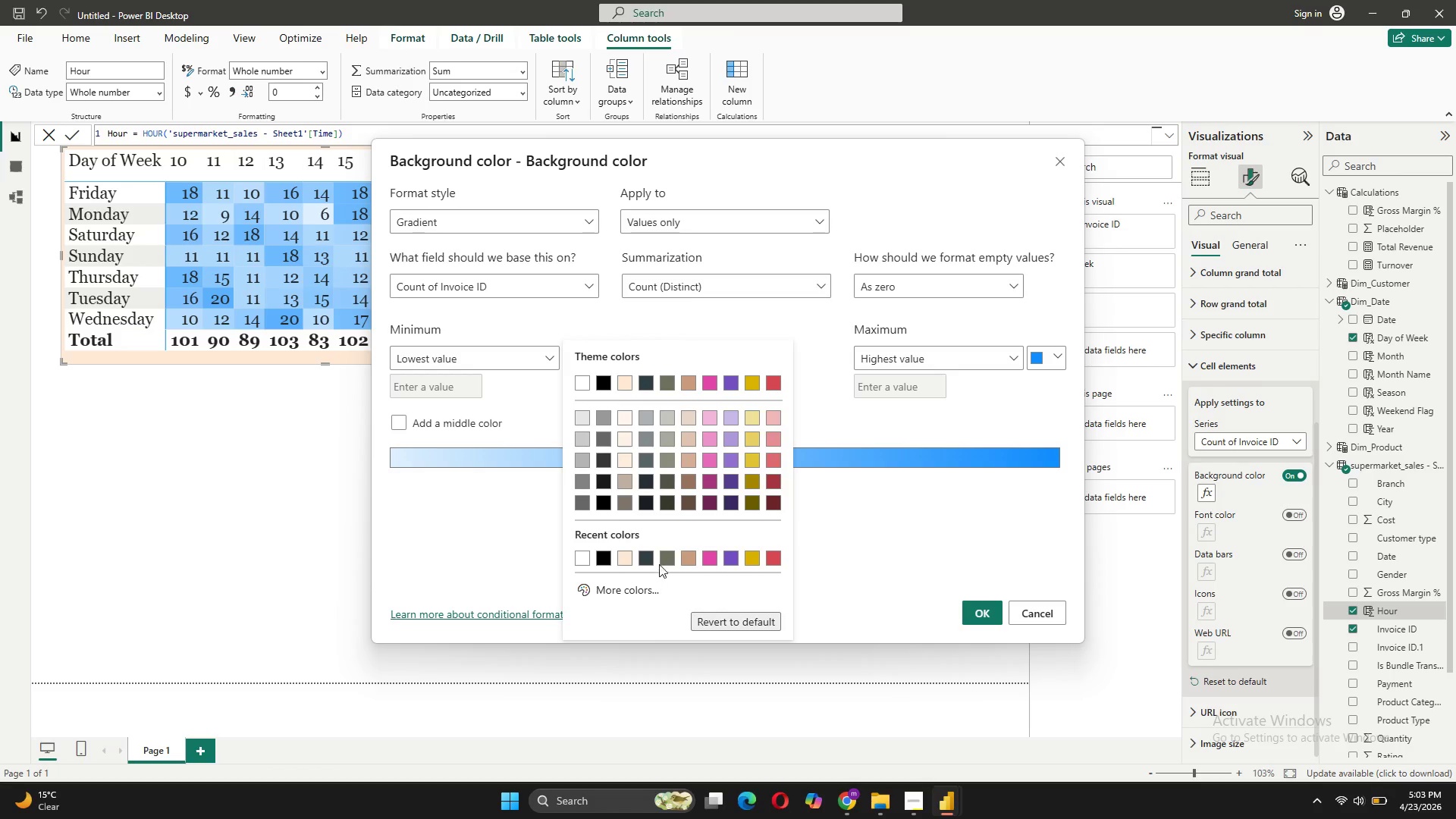 
type(#6B705C)
 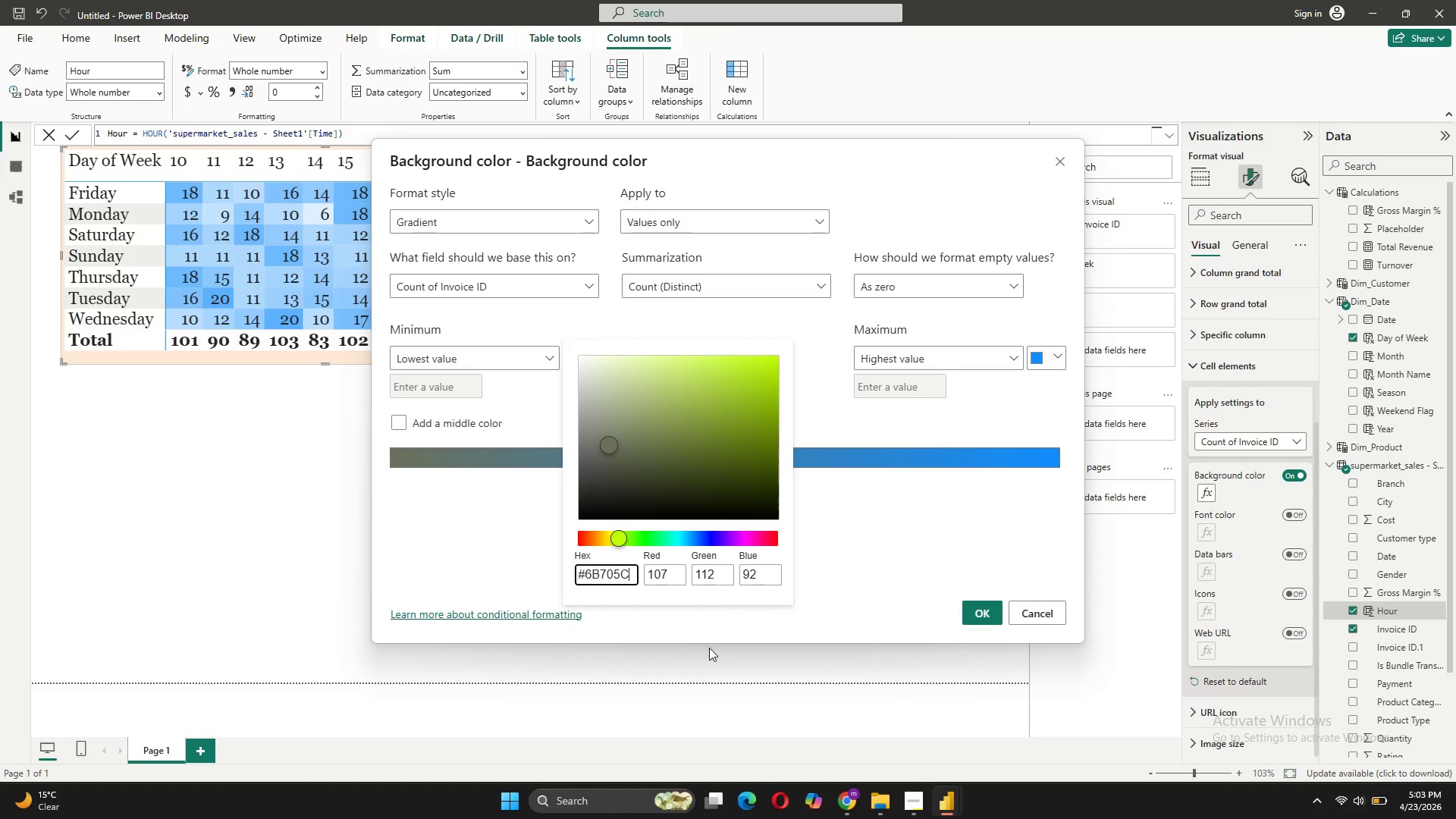 
left_click([942, 441])
 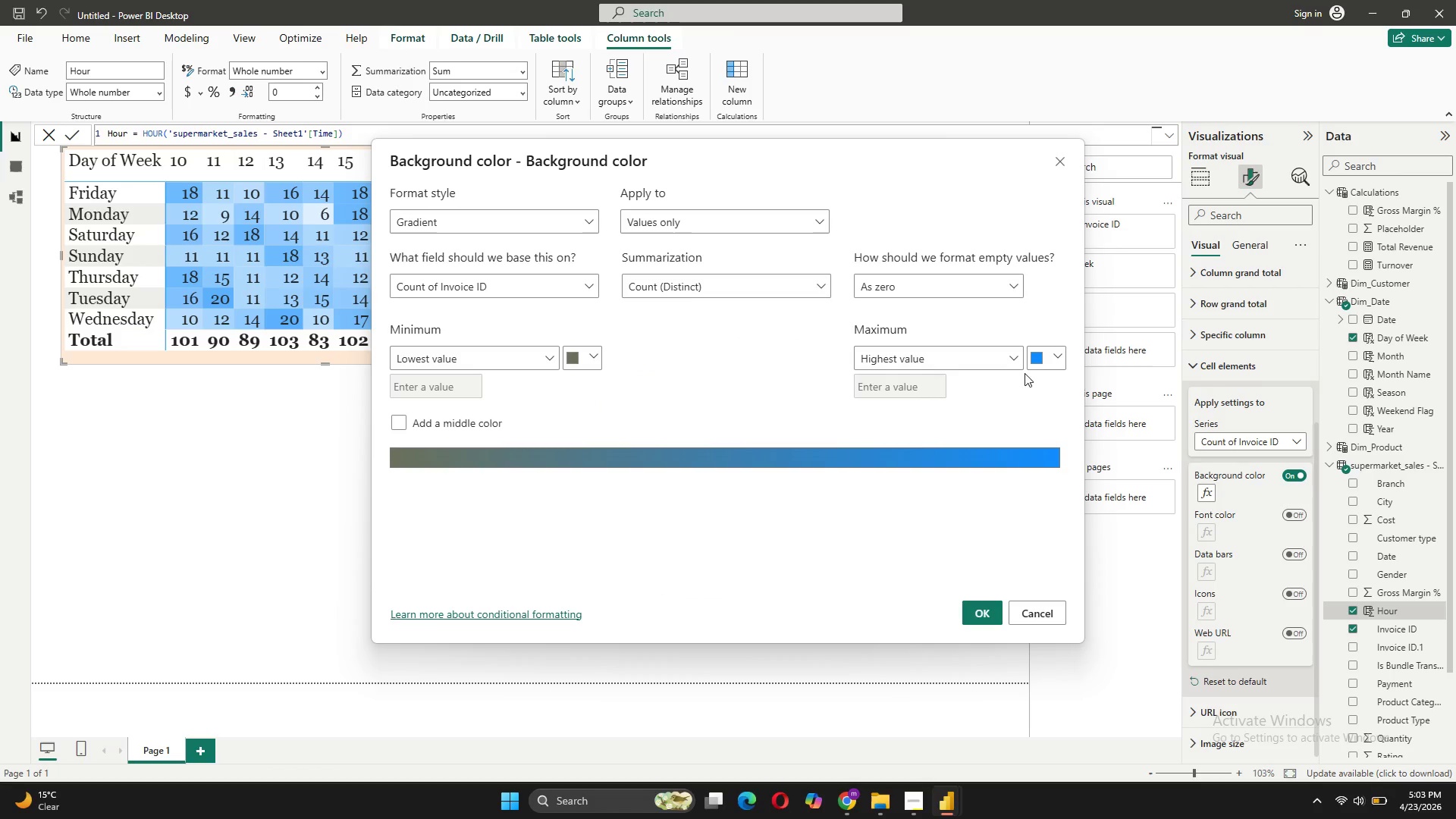 
left_click([1038, 356])
 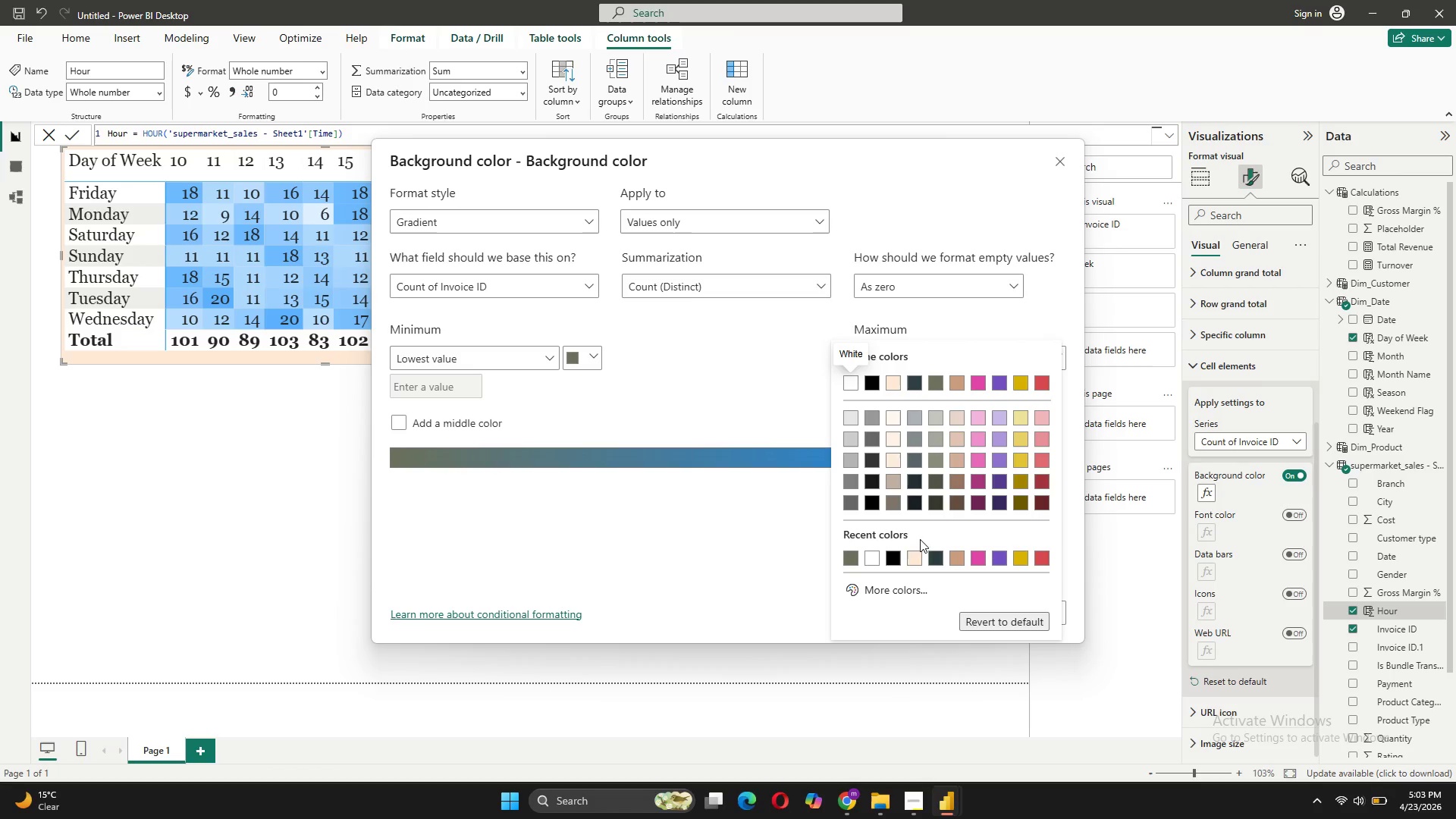 
left_click([898, 582])
 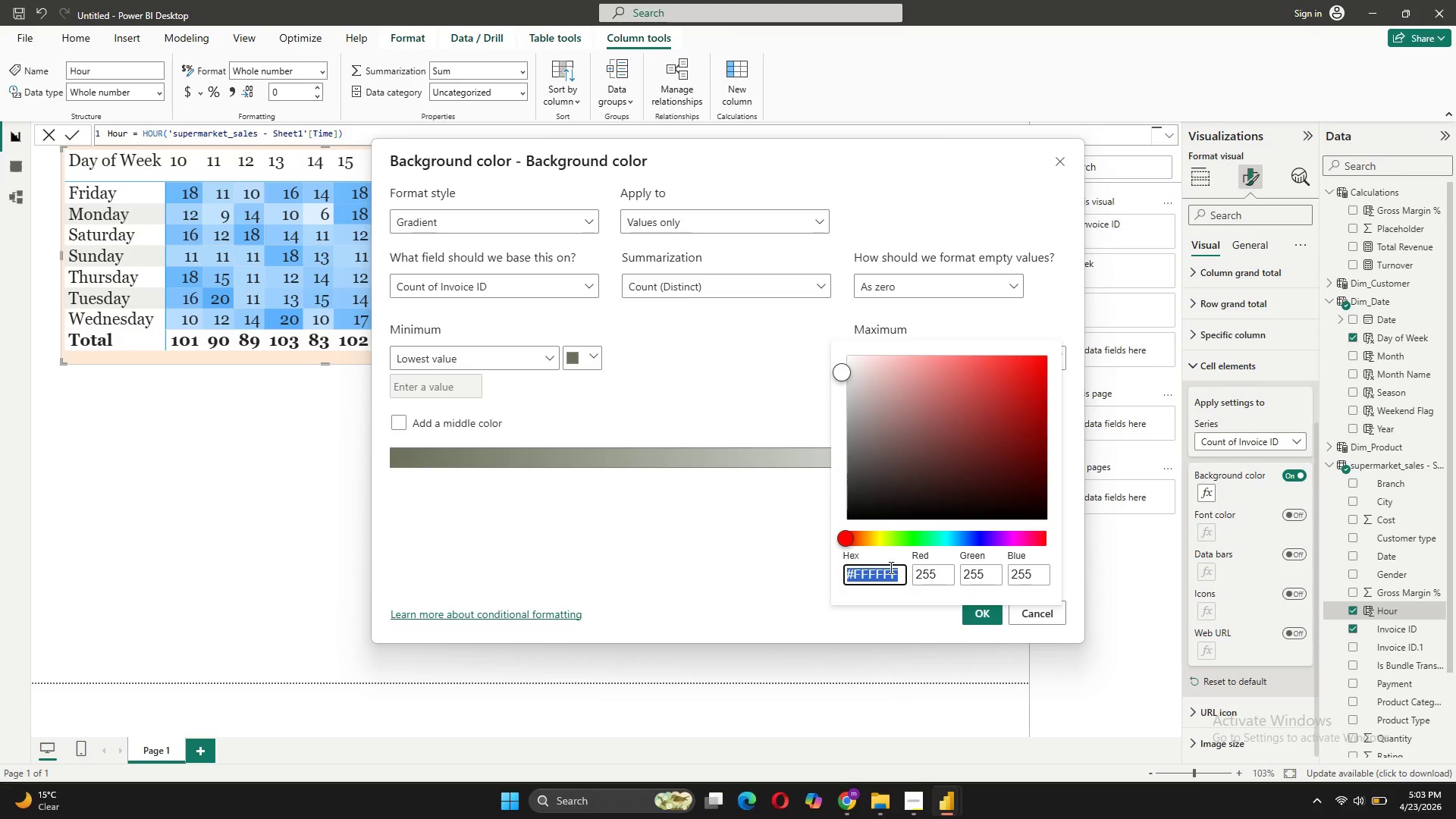 
type(#CB997E)
 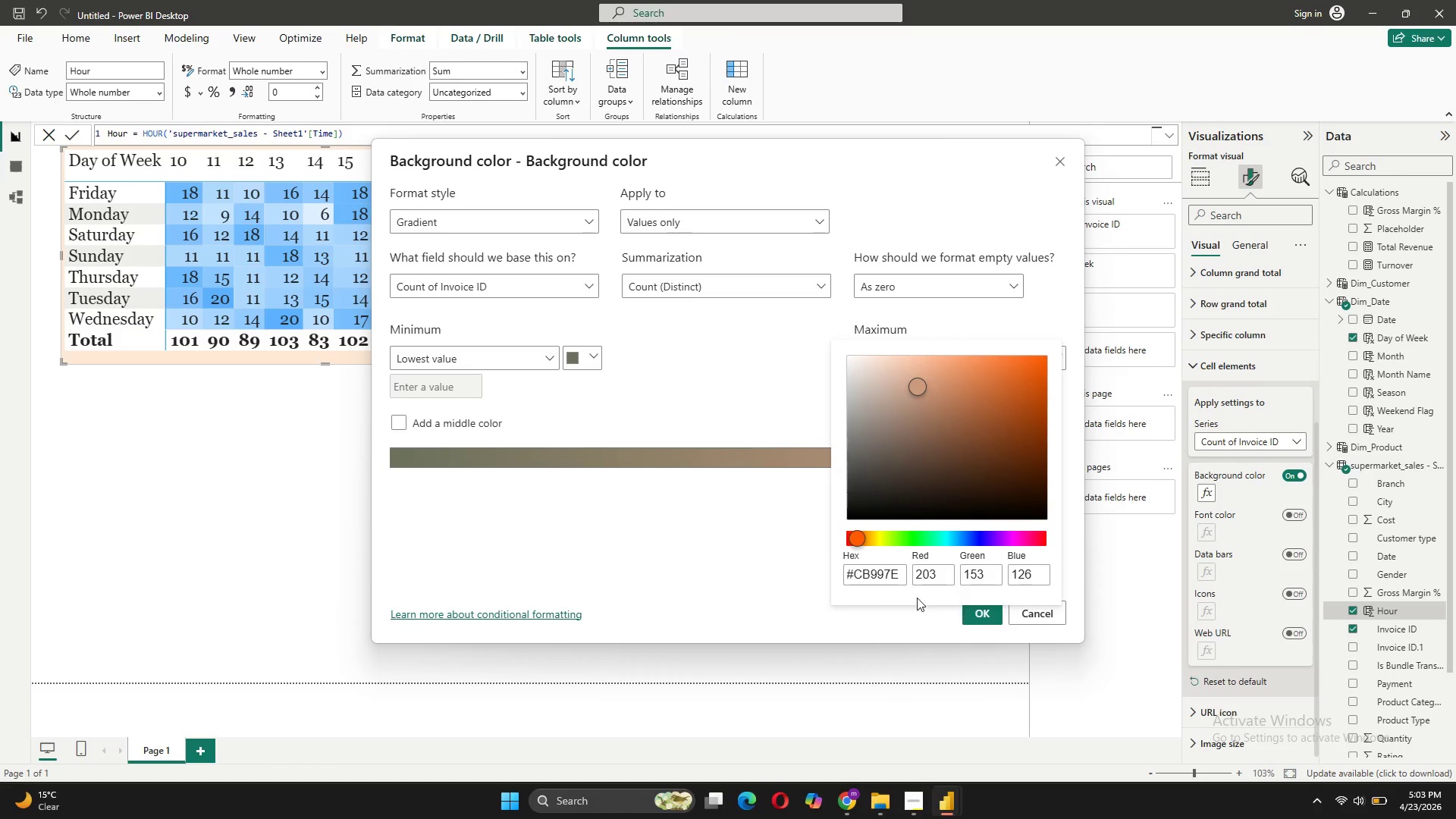 
left_click([778, 365])
 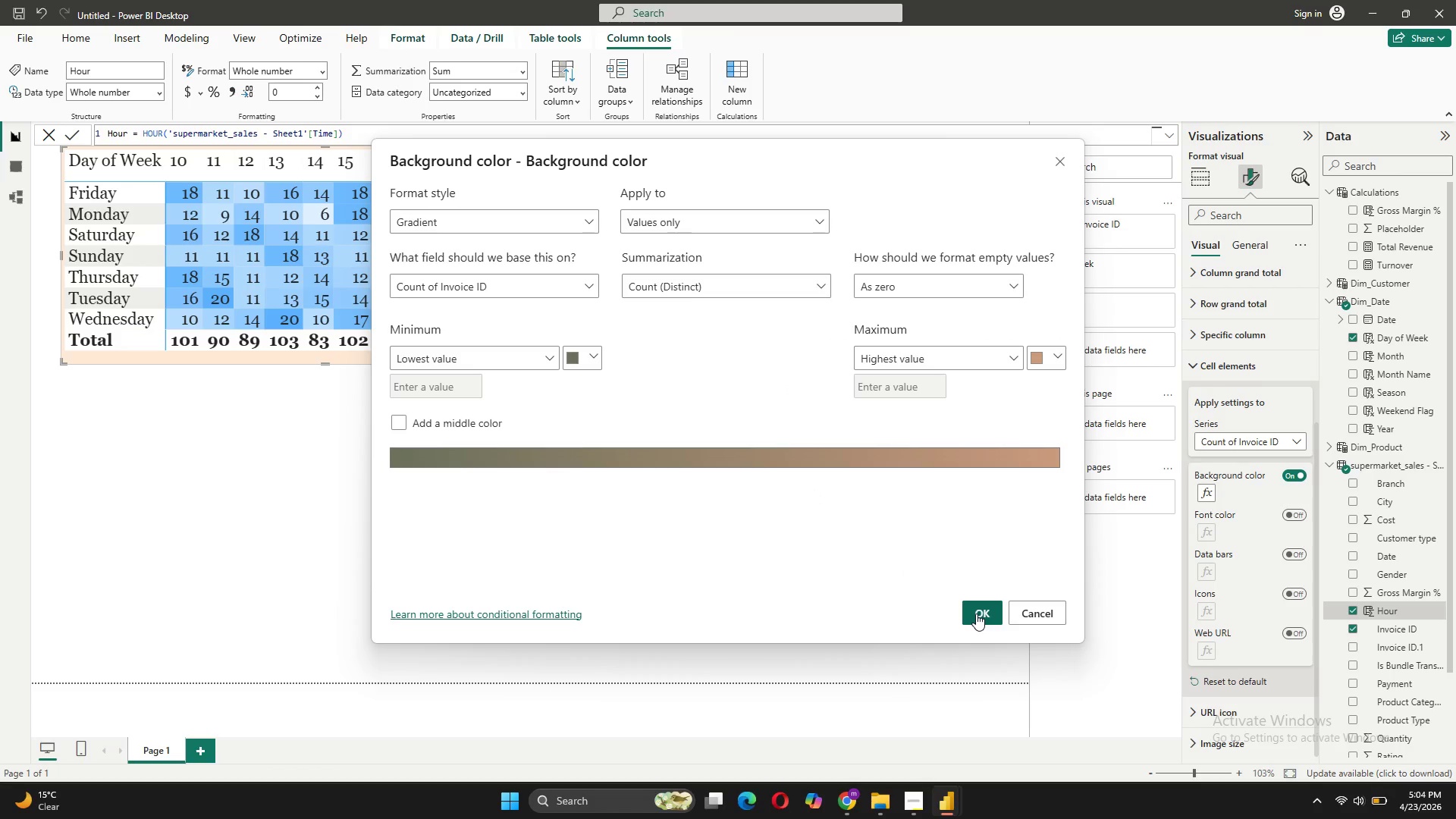 
left_click([974, 613])
 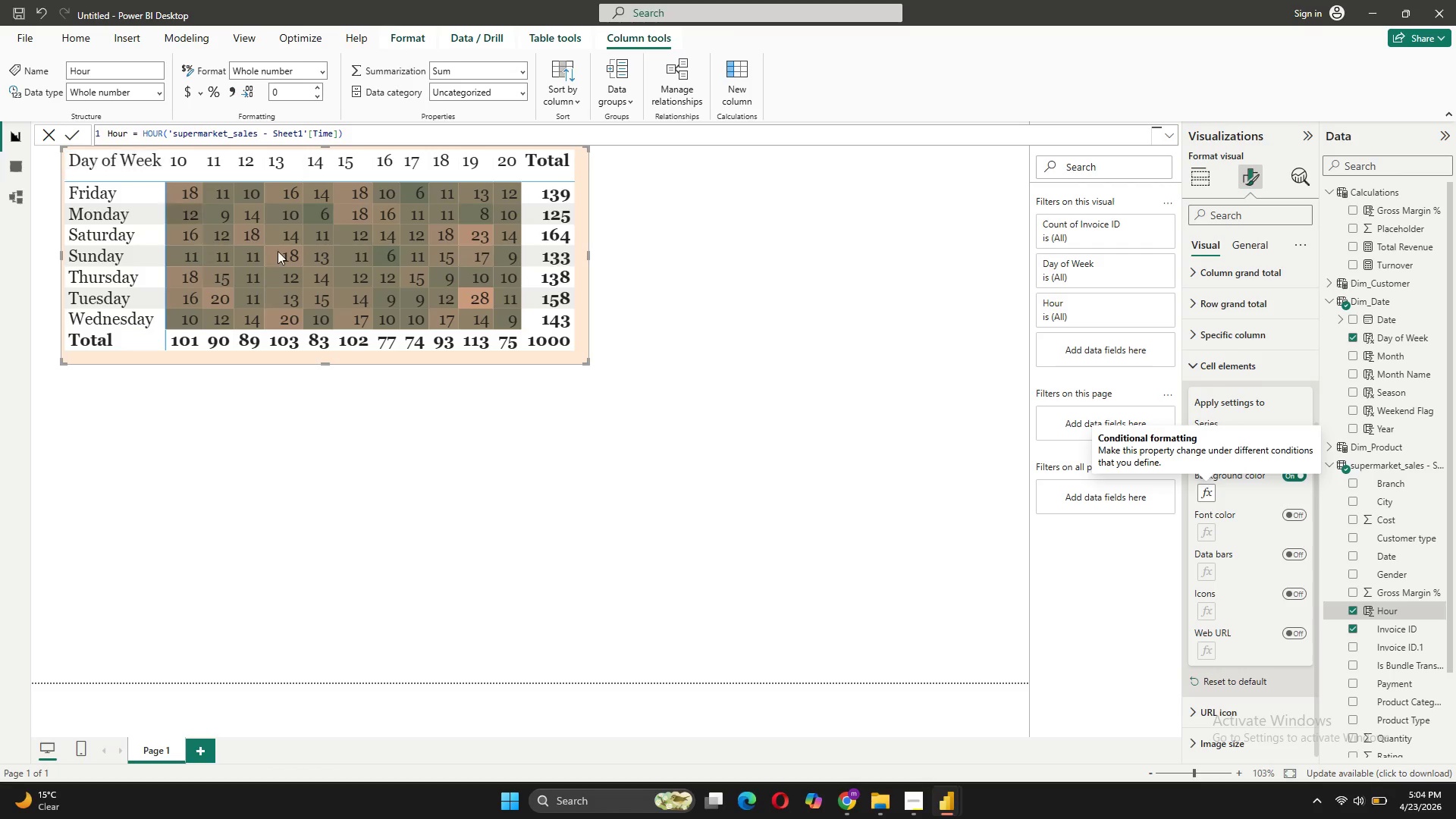 
wait(6.84)
 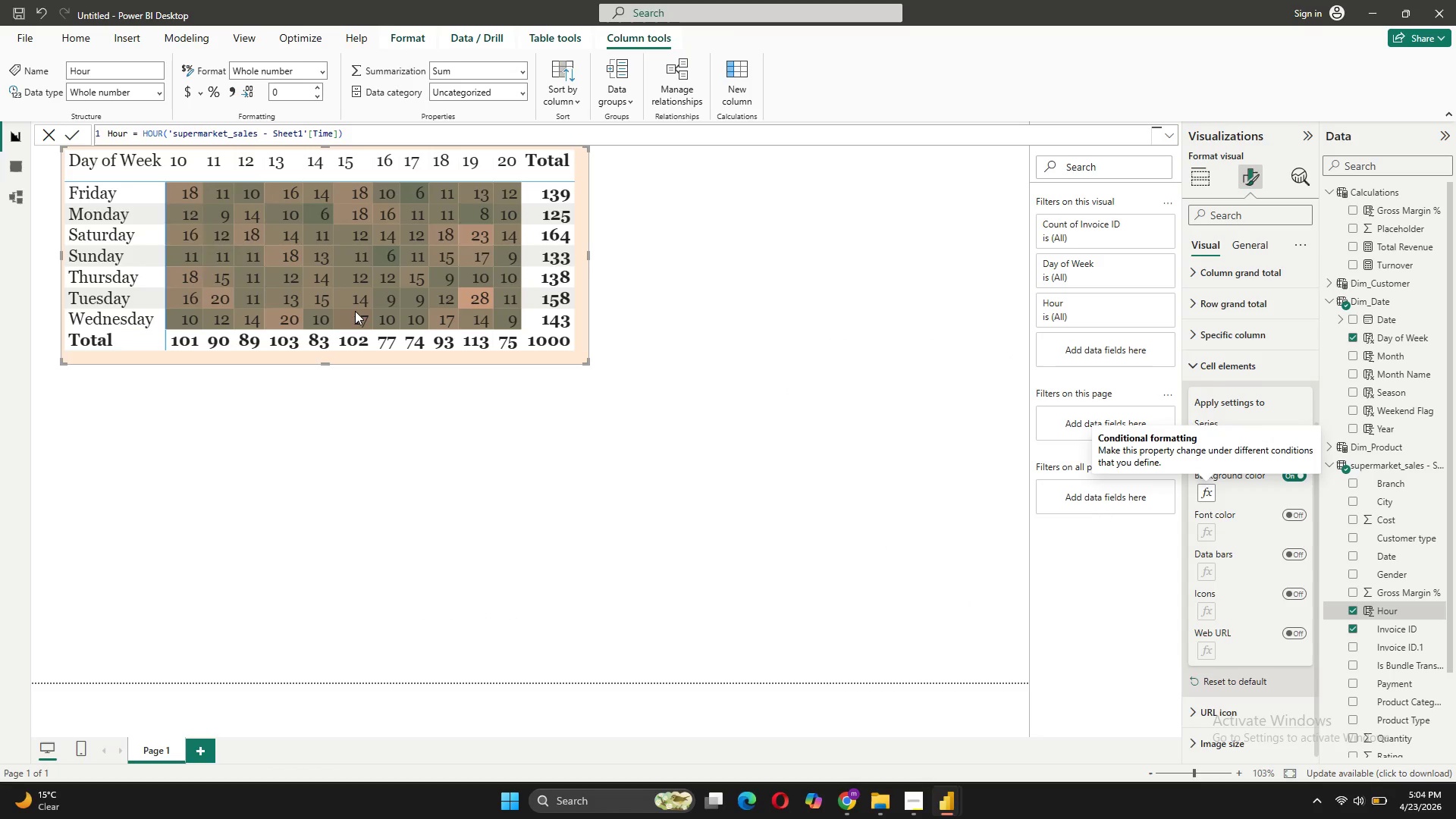 
scroll: coordinate [1300, 441], scroll_direction: up, amount: 4.0
 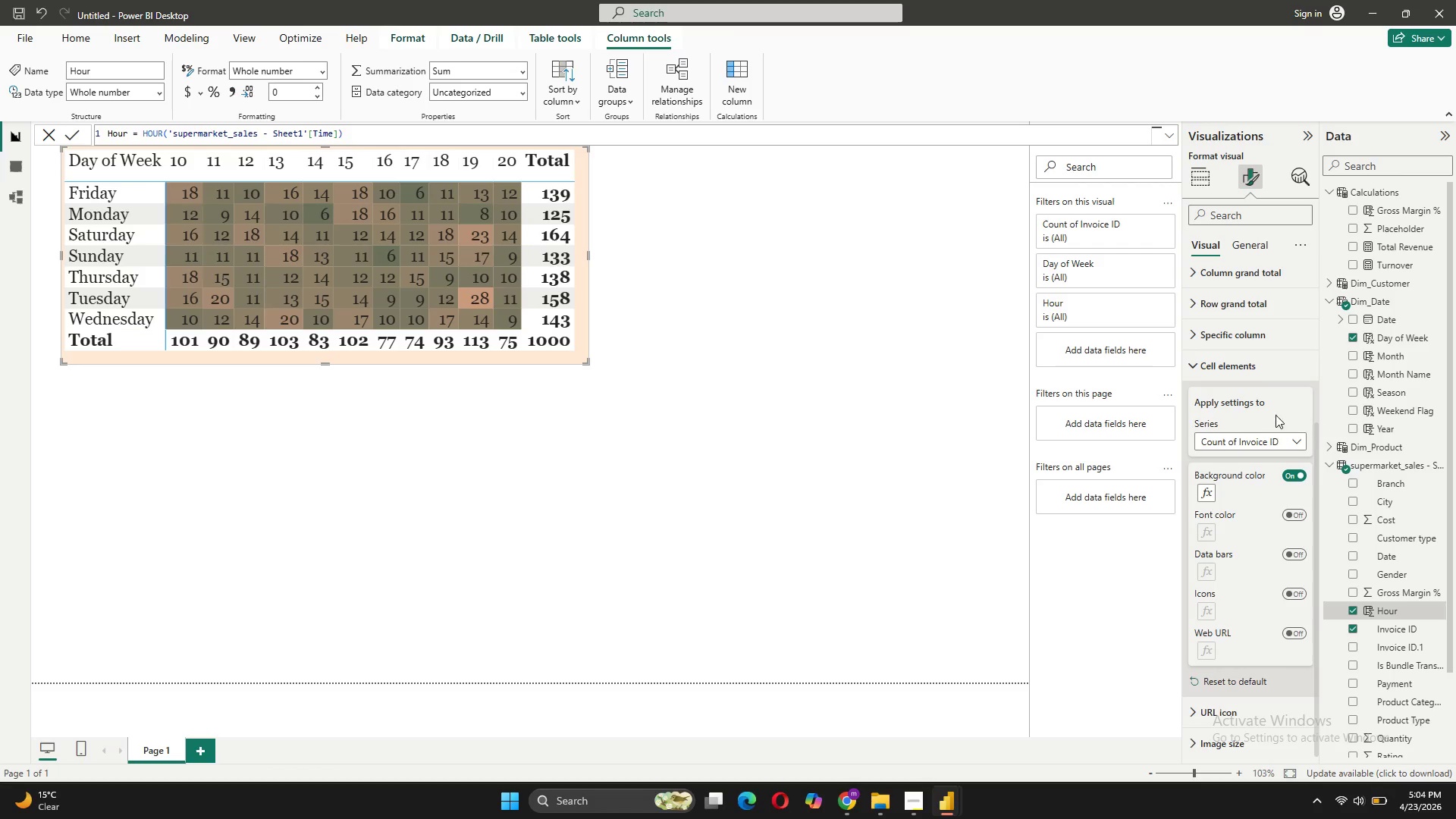 
left_click([1187, 362])
 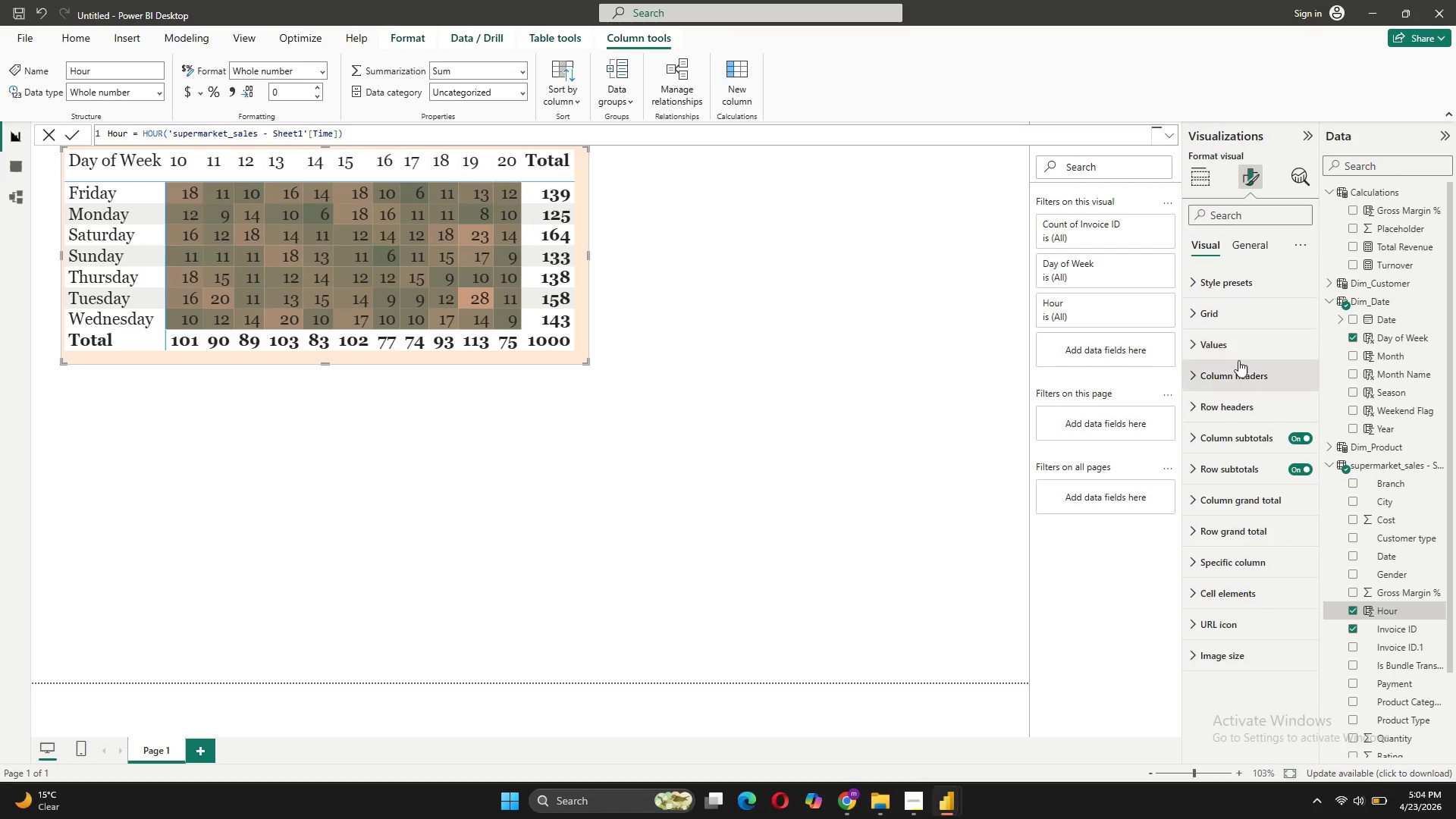 
scroll: coordinate [1238, 362], scroll_direction: up, amount: 3.0
 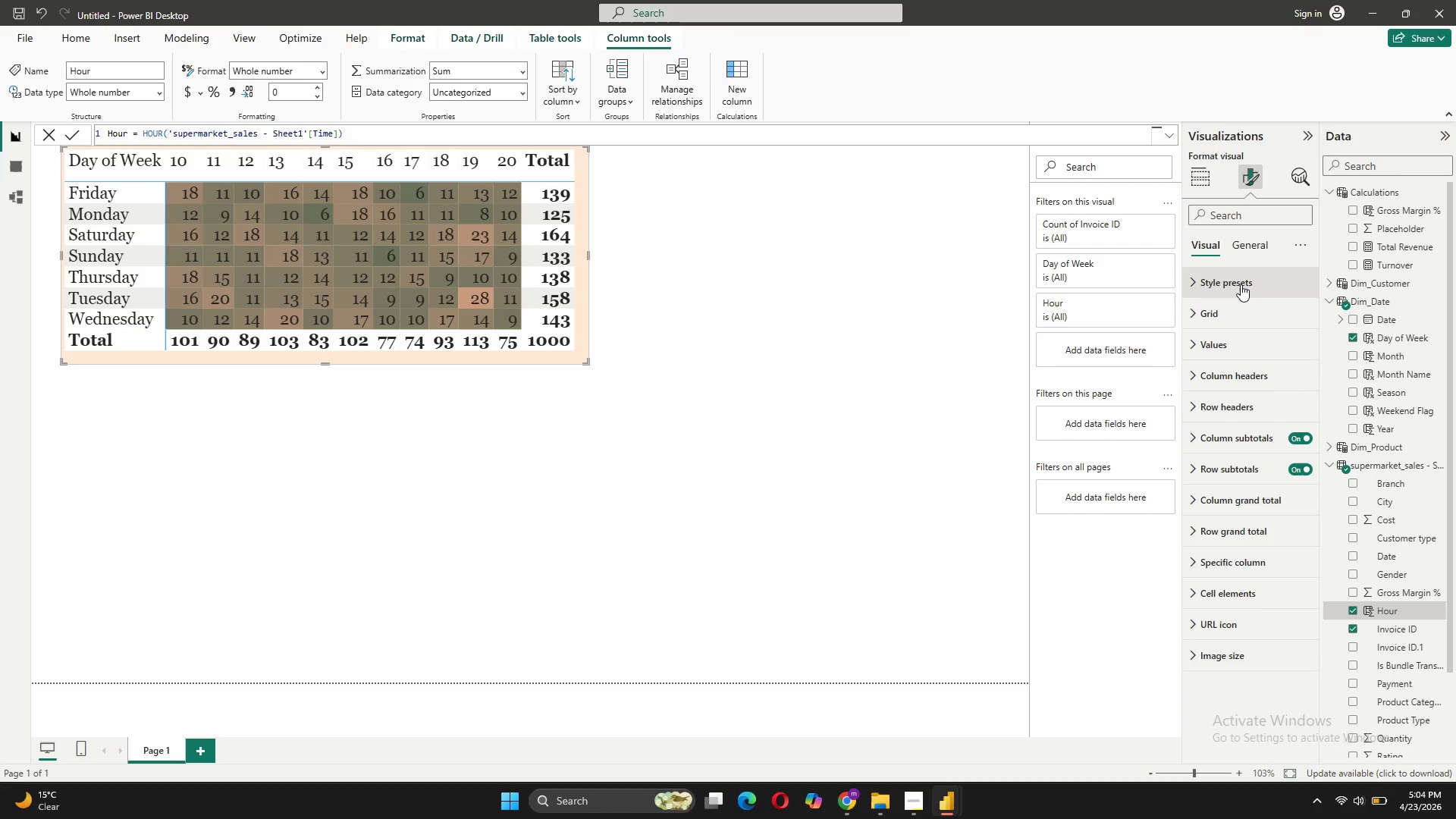 
left_click([1241, 284])
 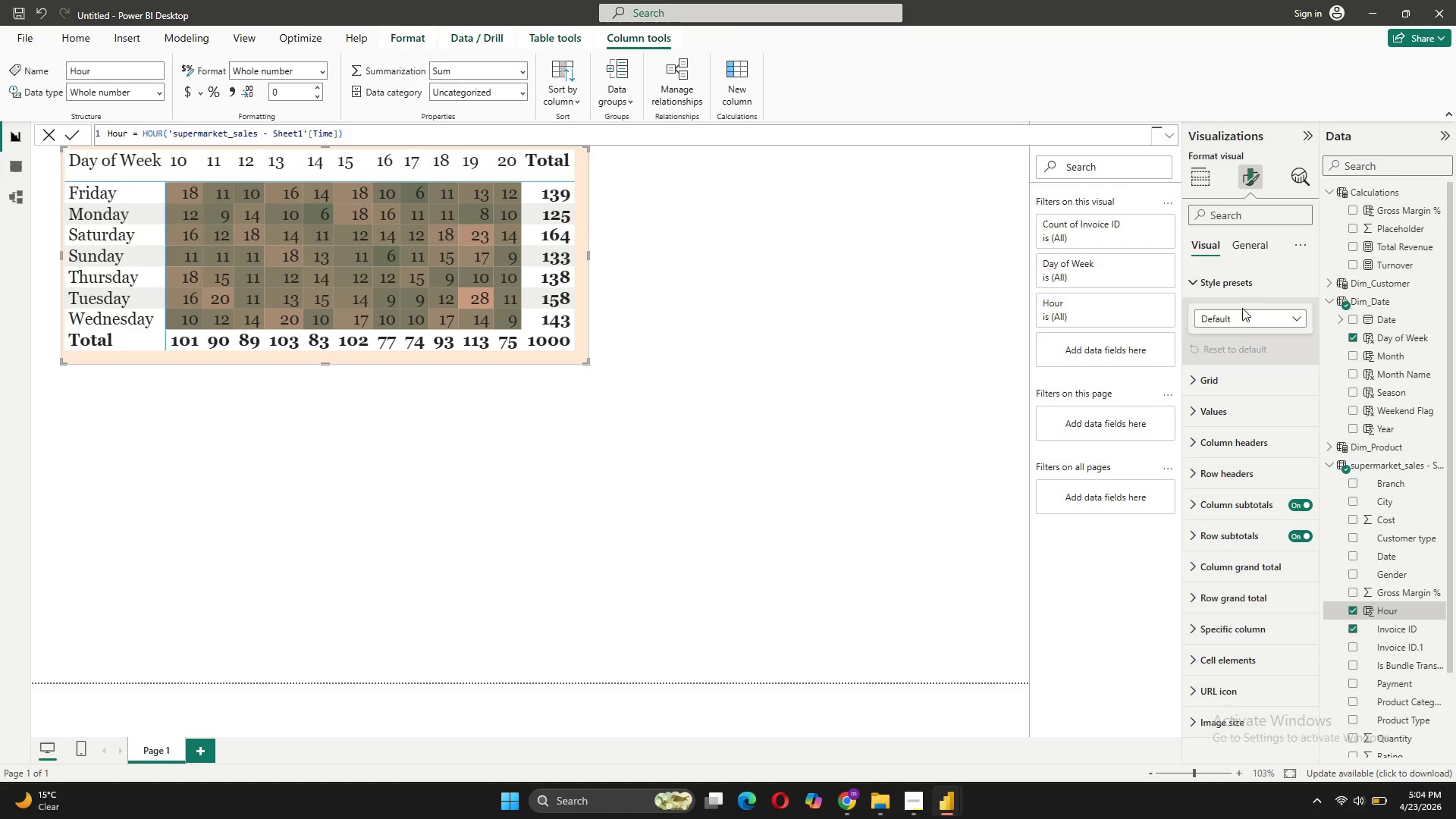 
left_click([1242, 318])
 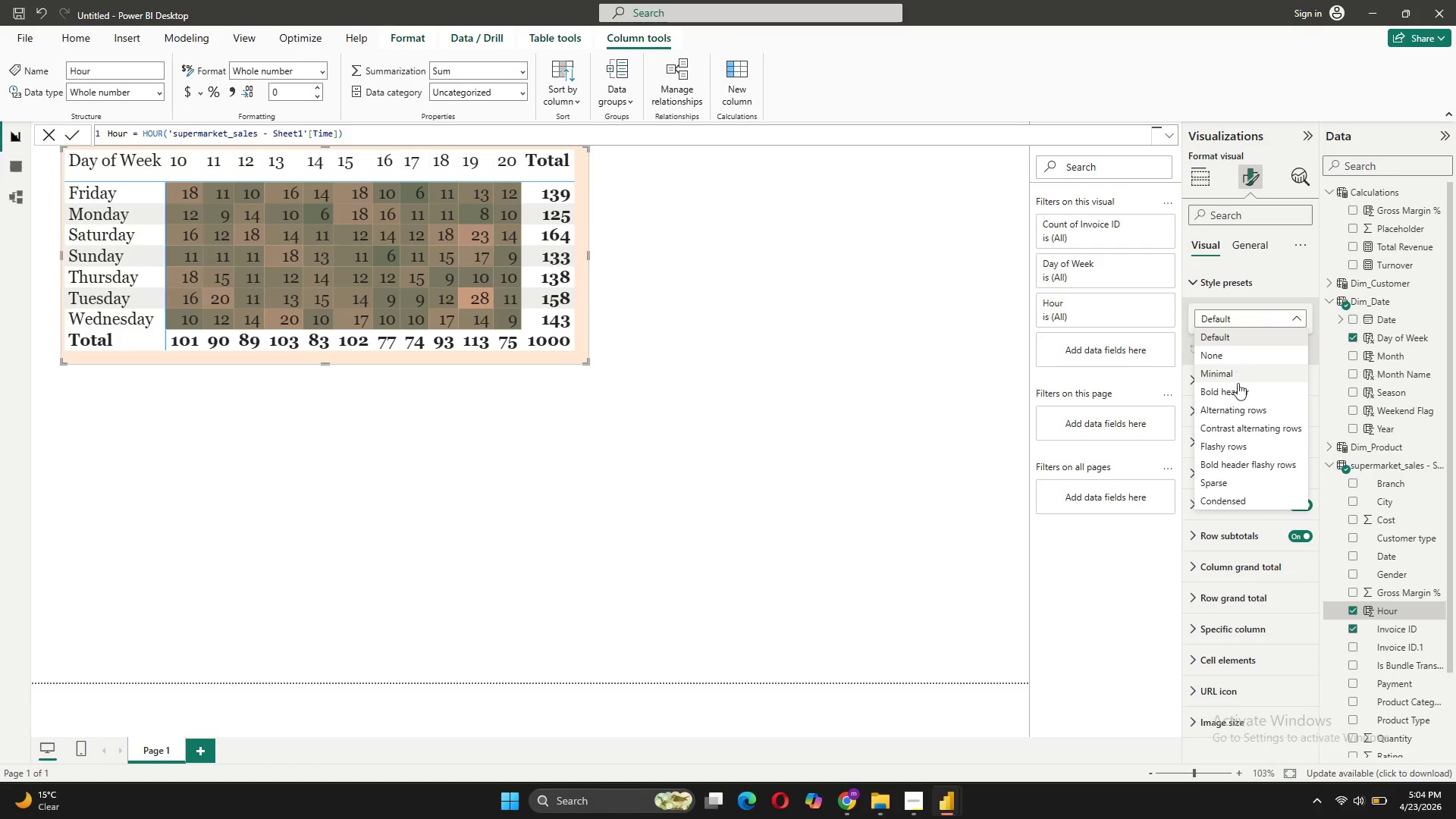 
left_click([1238, 391])
 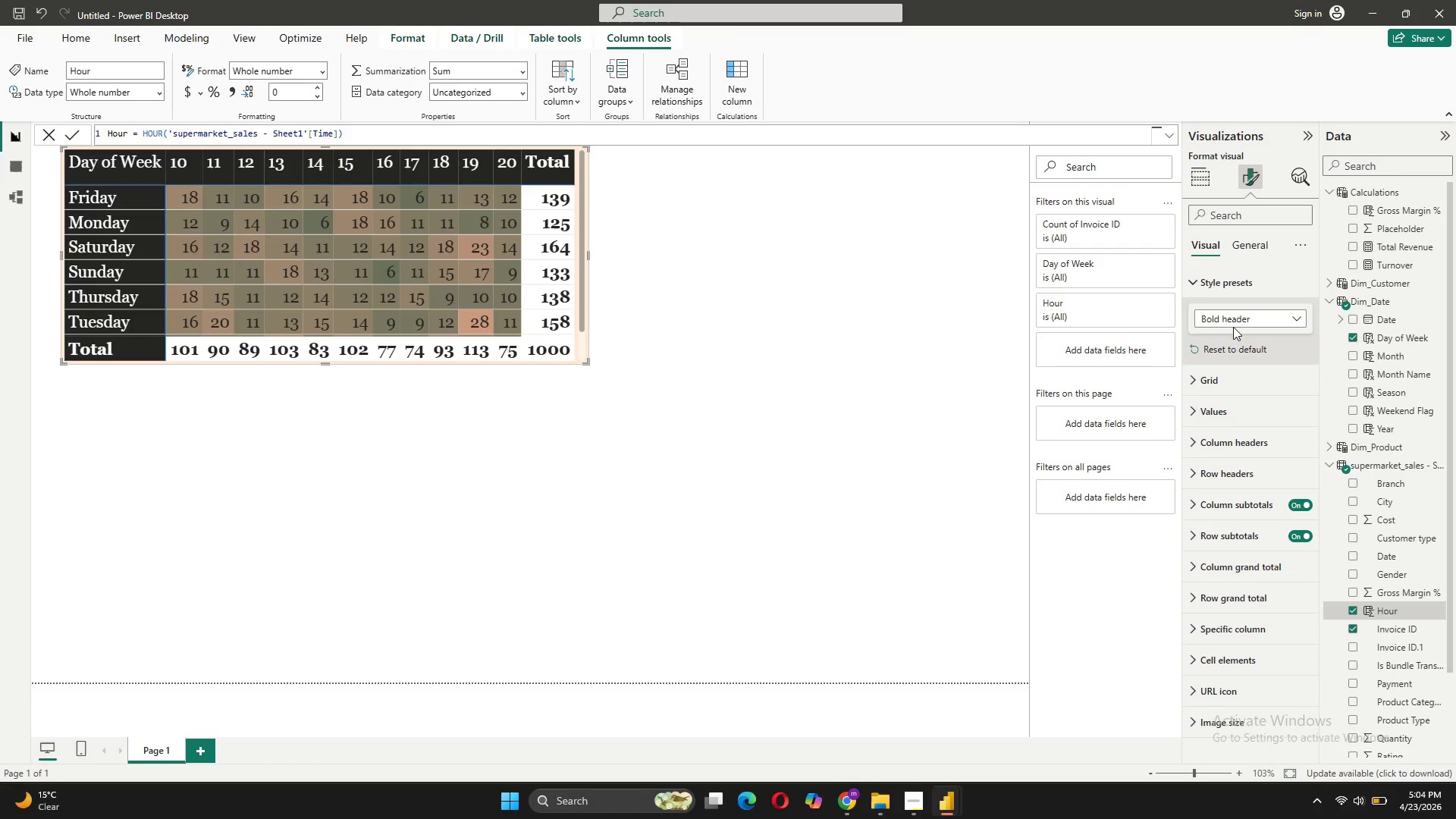 
left_click([1257, 414])
 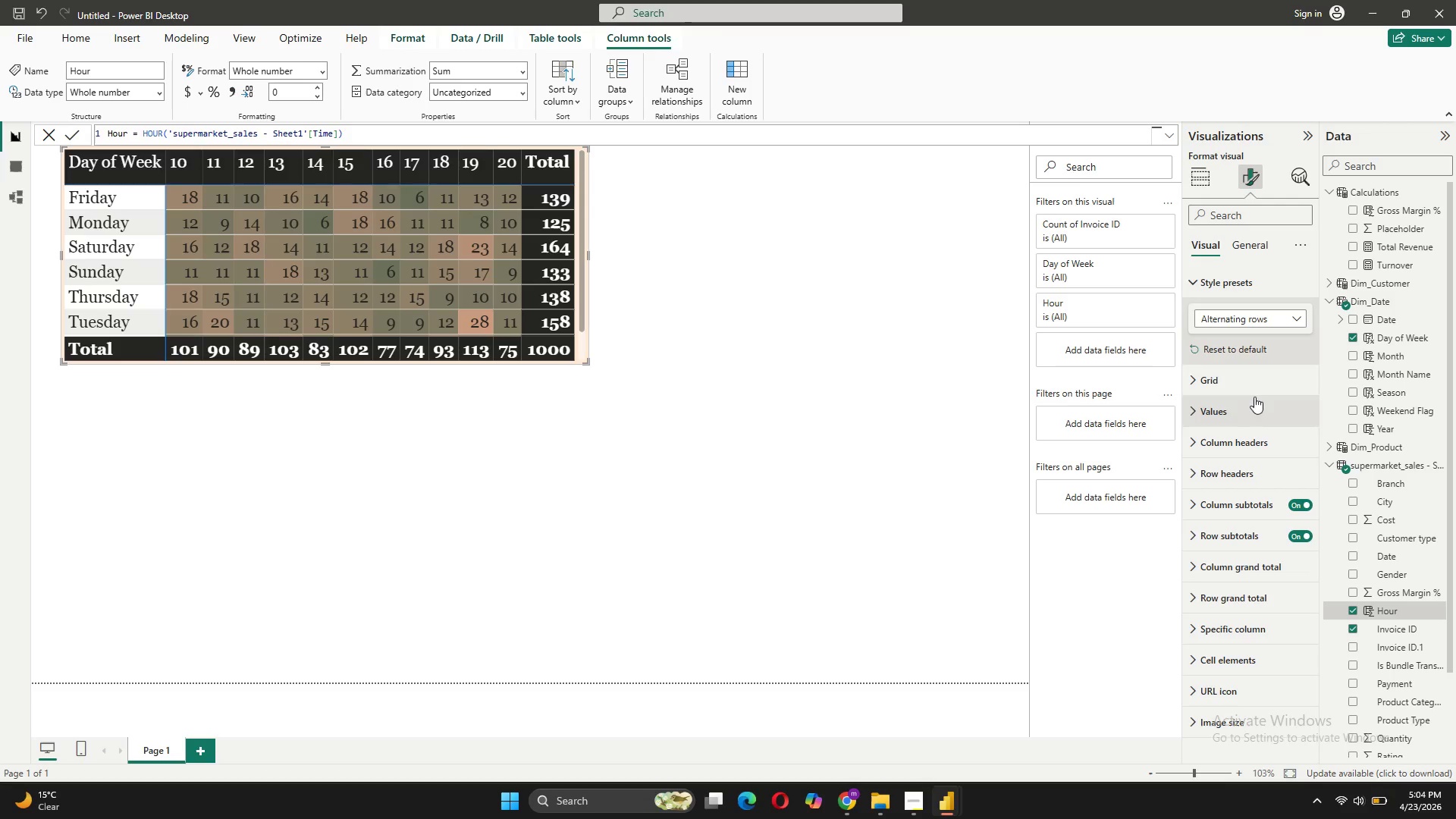 
left_click([1254, 315])
 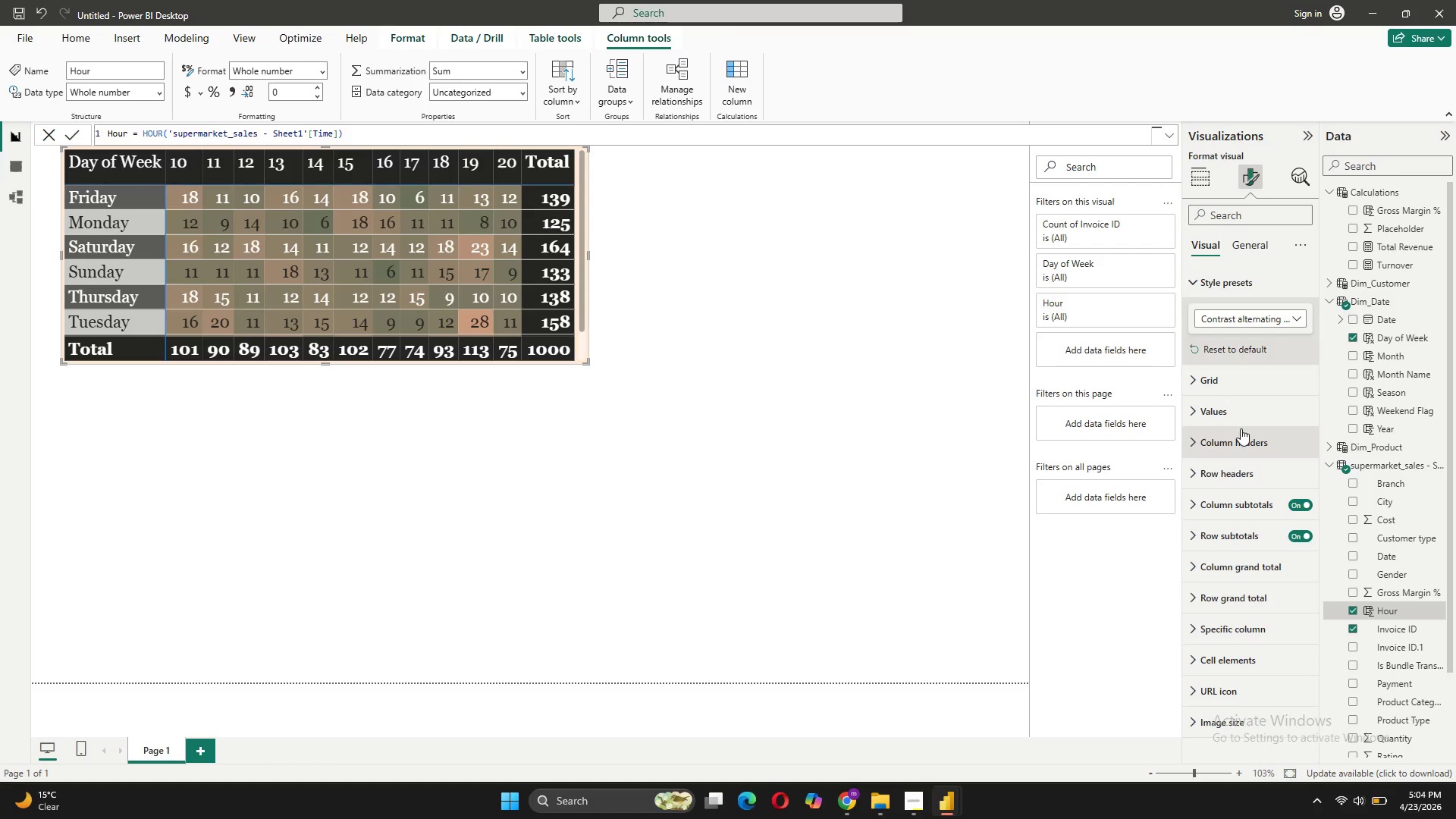 
left_click([1238, 318])
 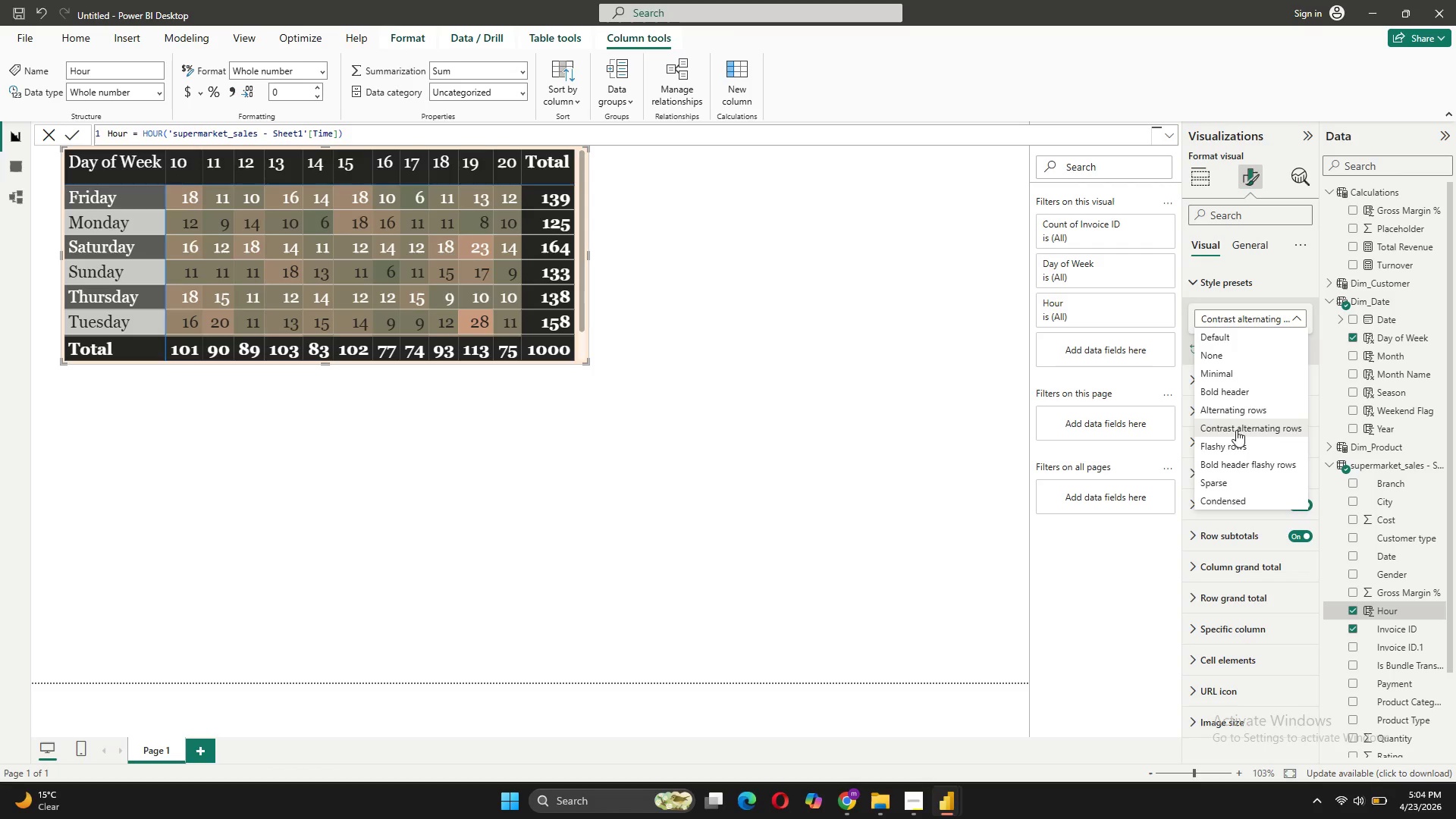 
mouse_move([1233, 425])
 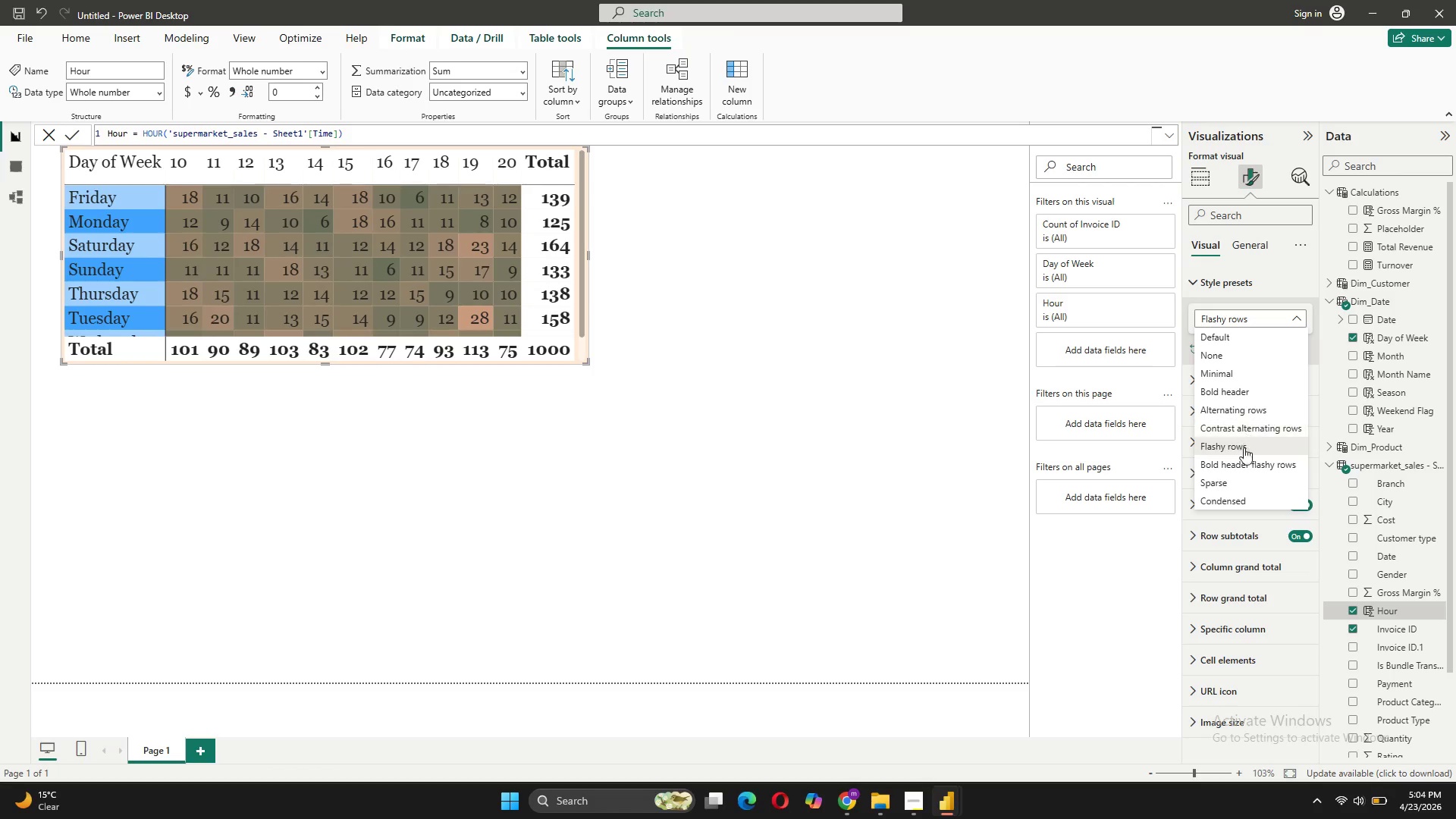 
left_click([1244, 460])
 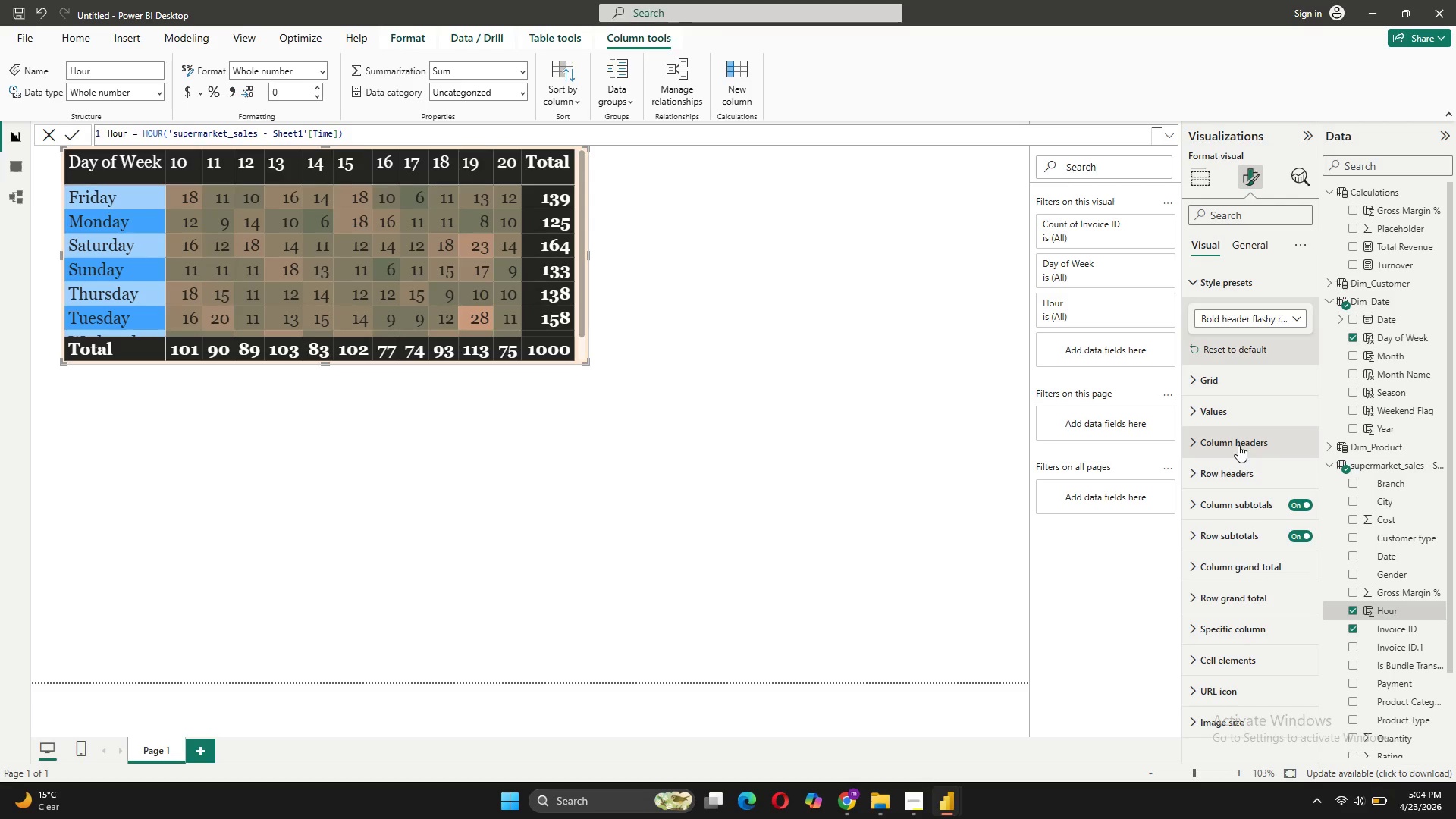 
left_click([1239, 312])
 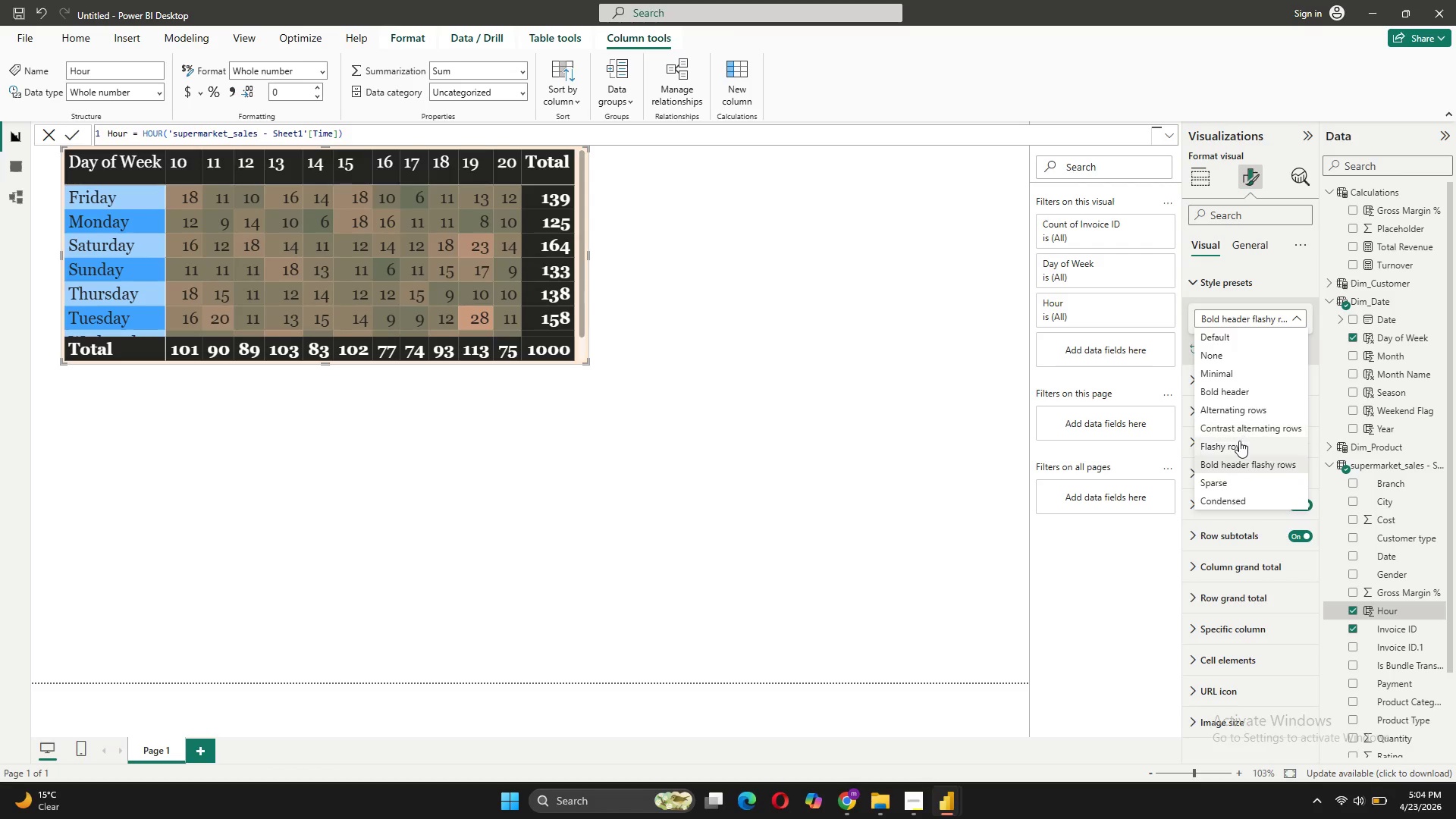 
left_click([1228, 447])
 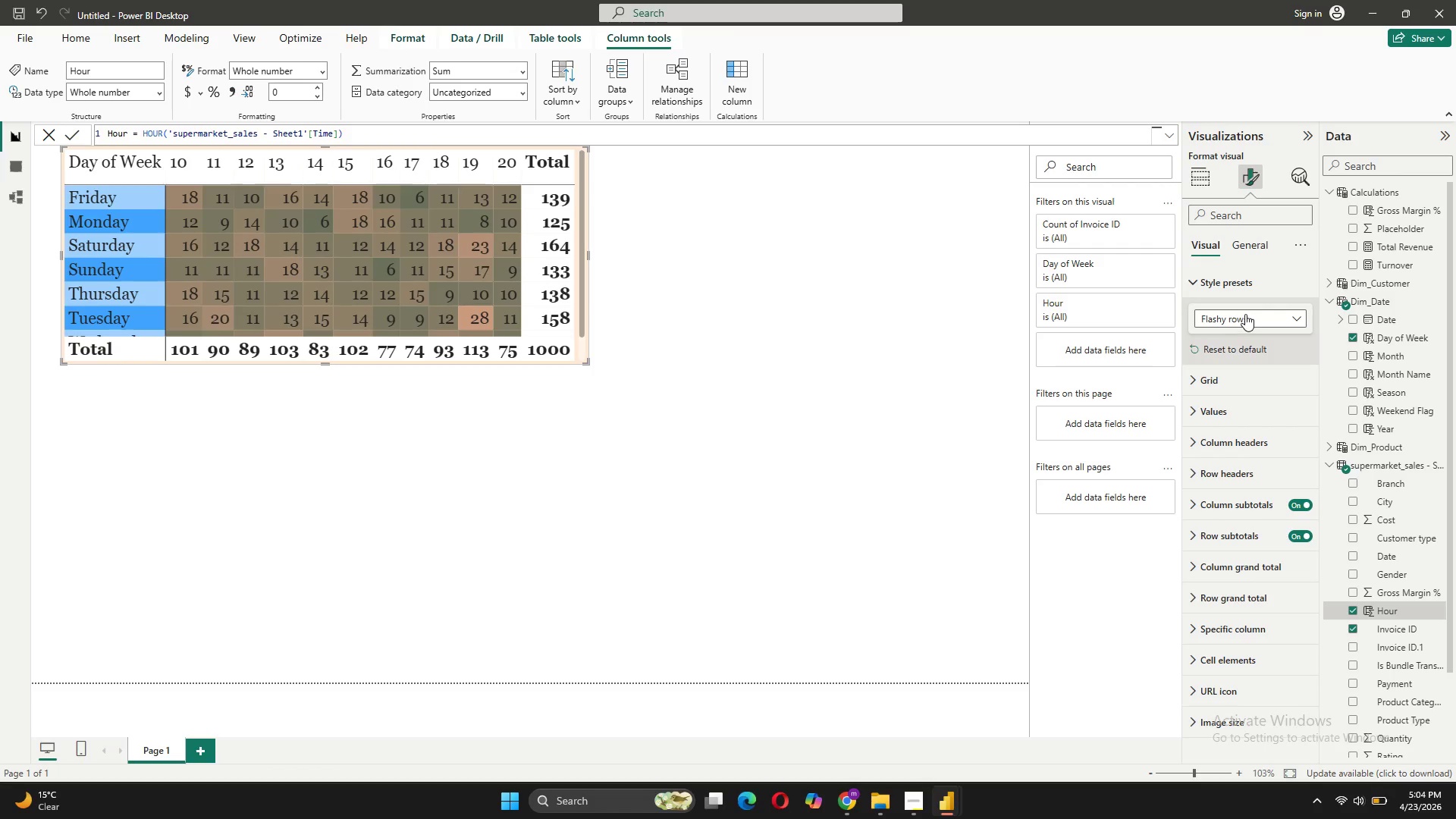 
left_click([1245, 314])
 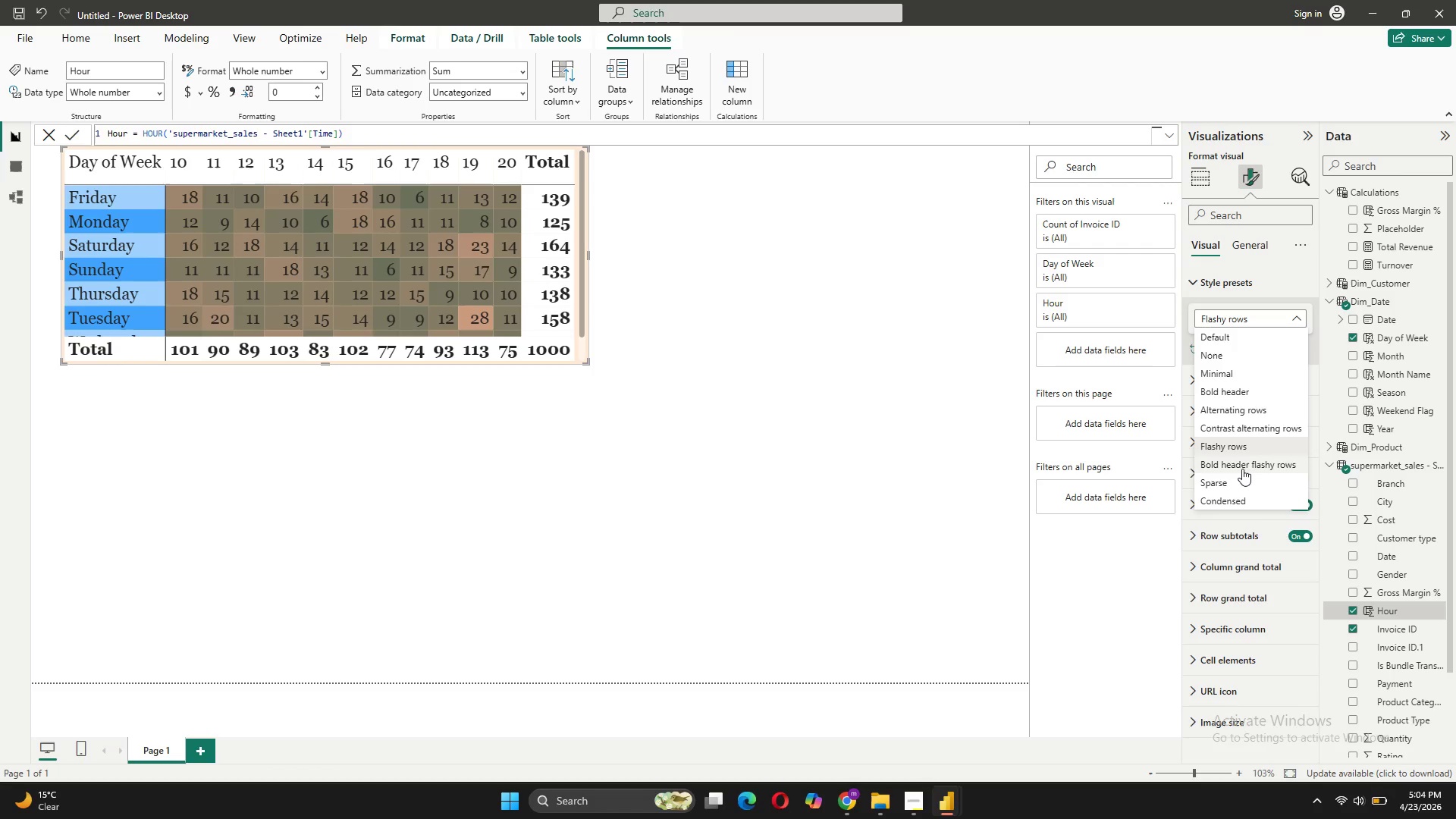 
left_click([1242, 469])
 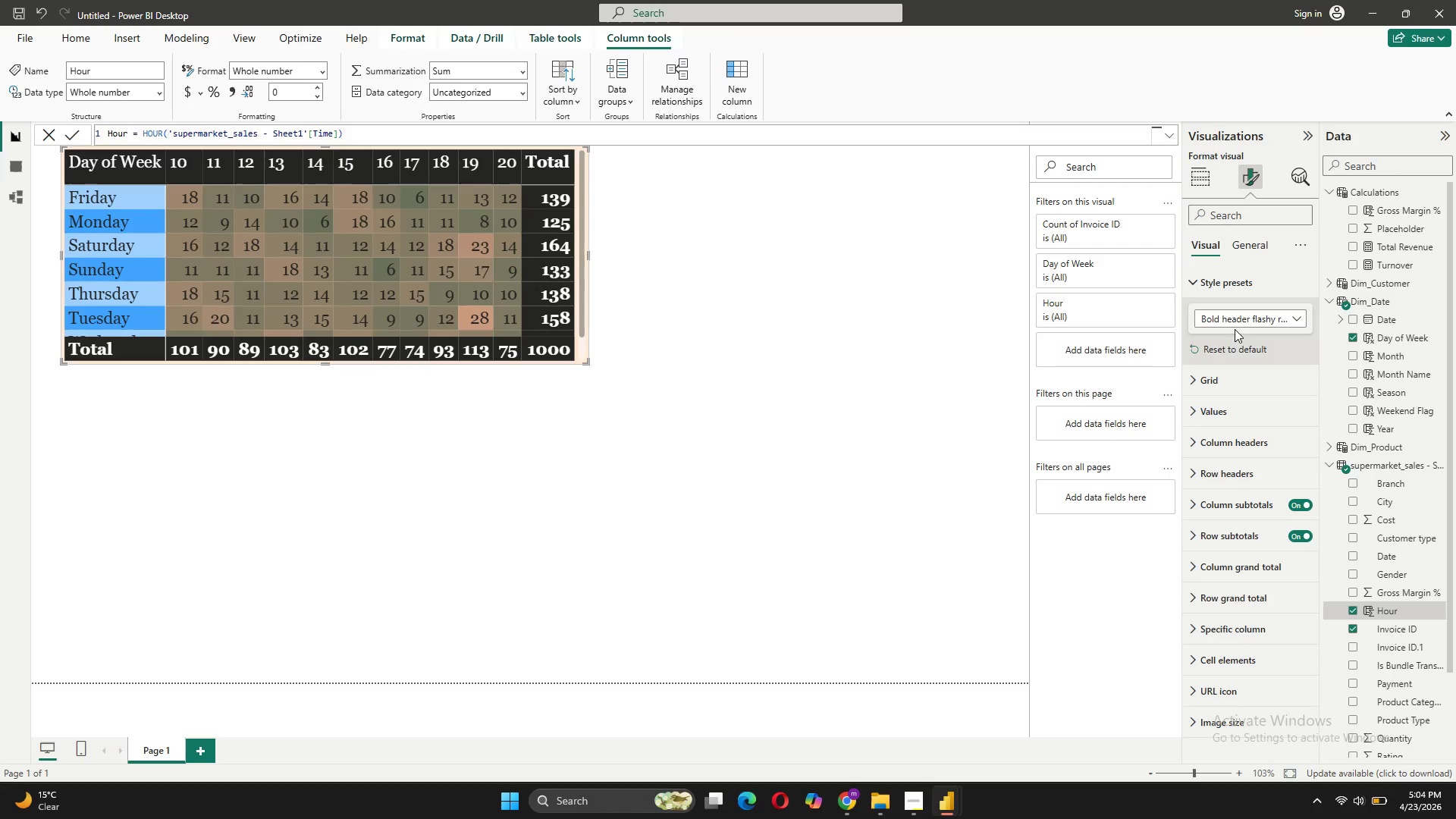 
left_click([1235, 319])
 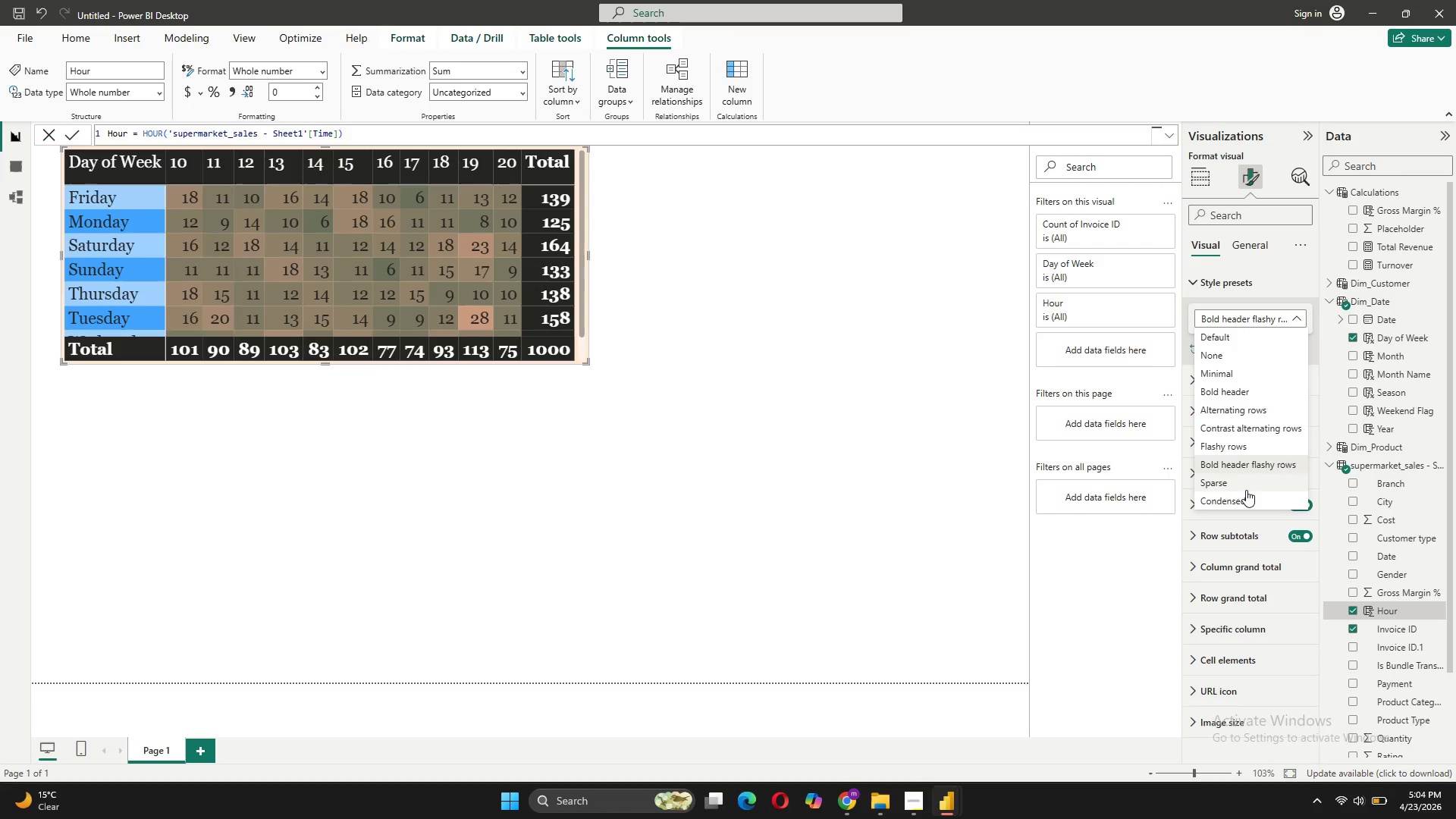 
left_click([1244, 488])
 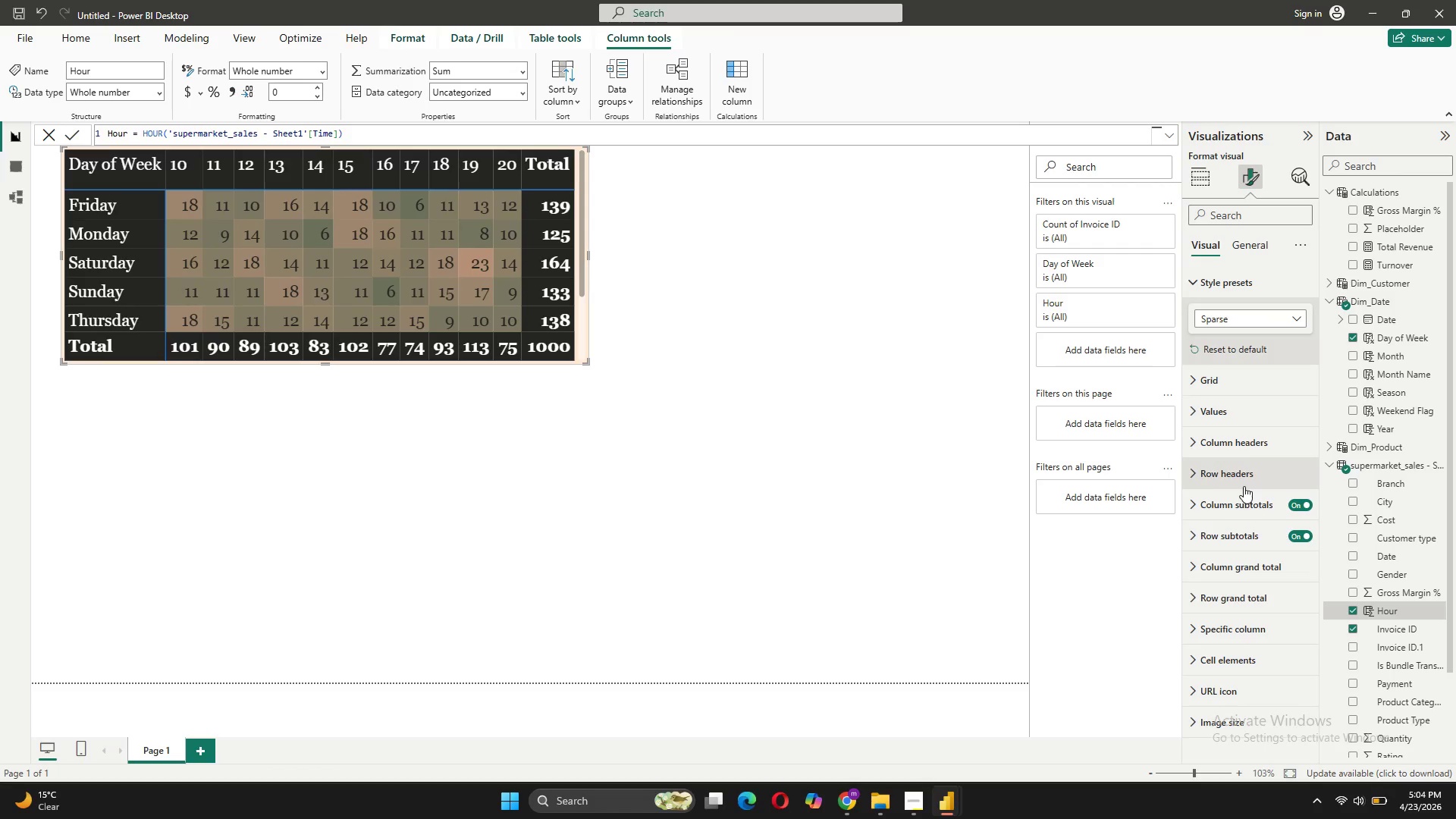 
left_click([1242, 315])
 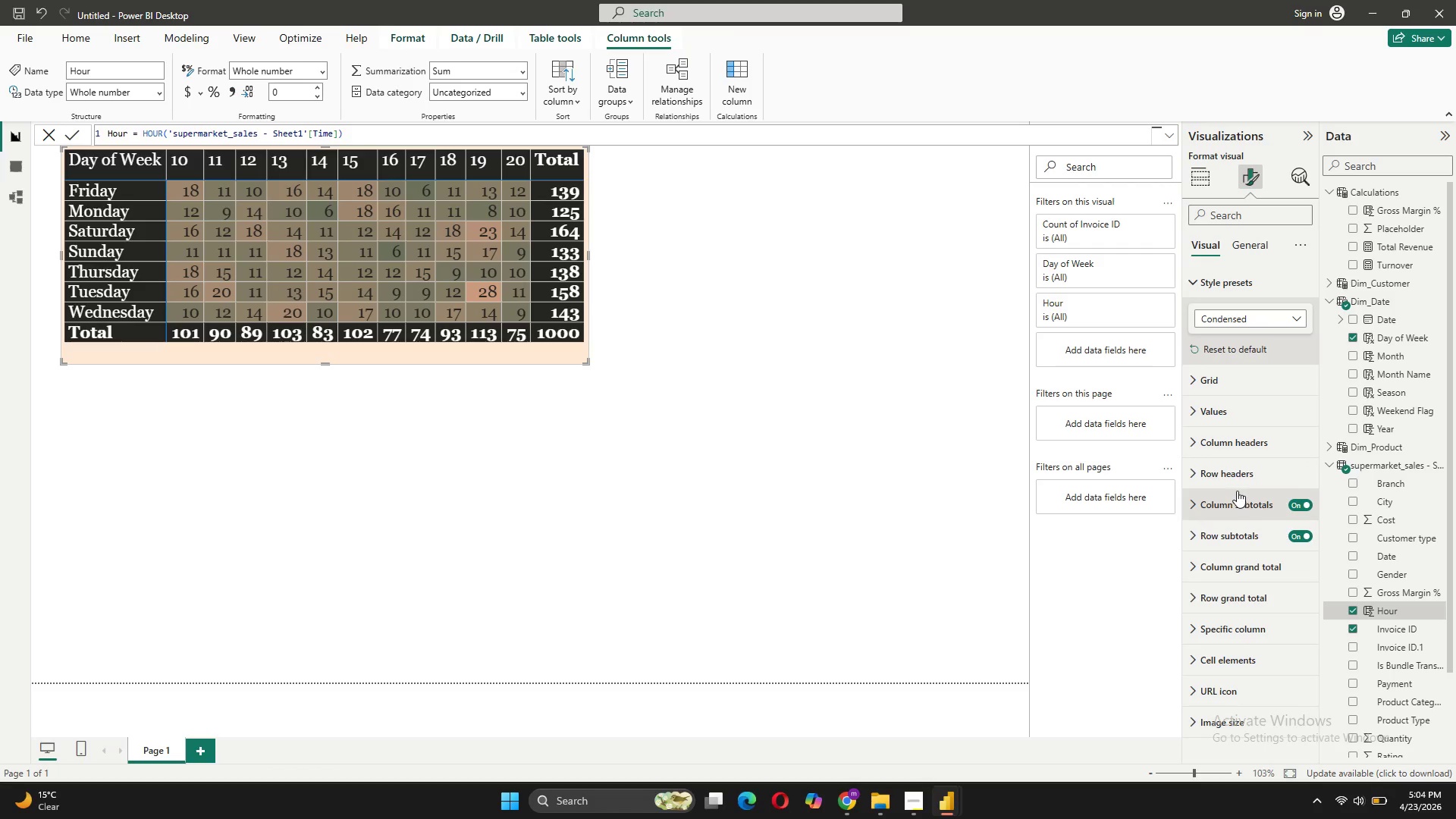 
left_click([664, 275])
 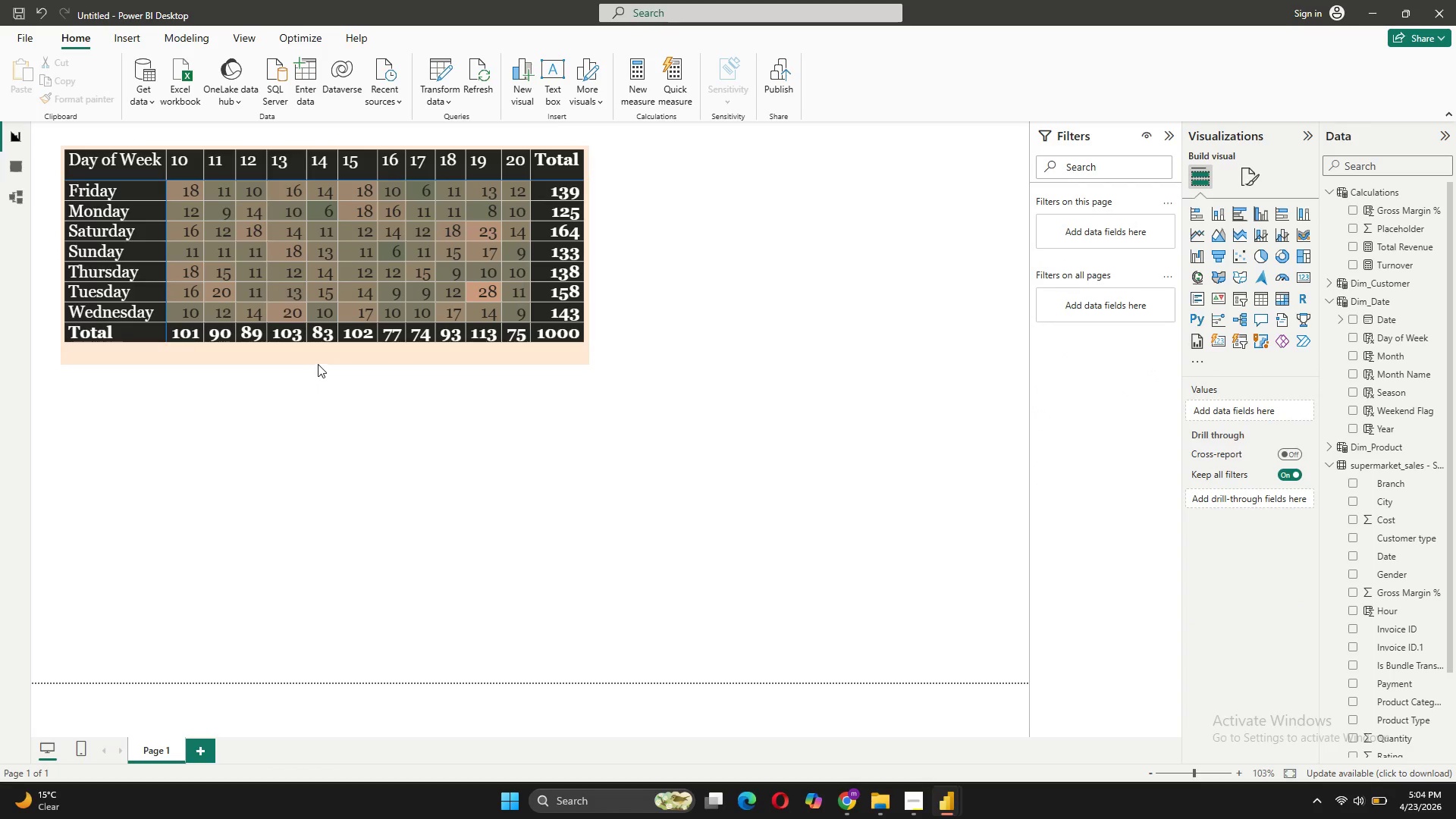 
left_click([320, 351])
 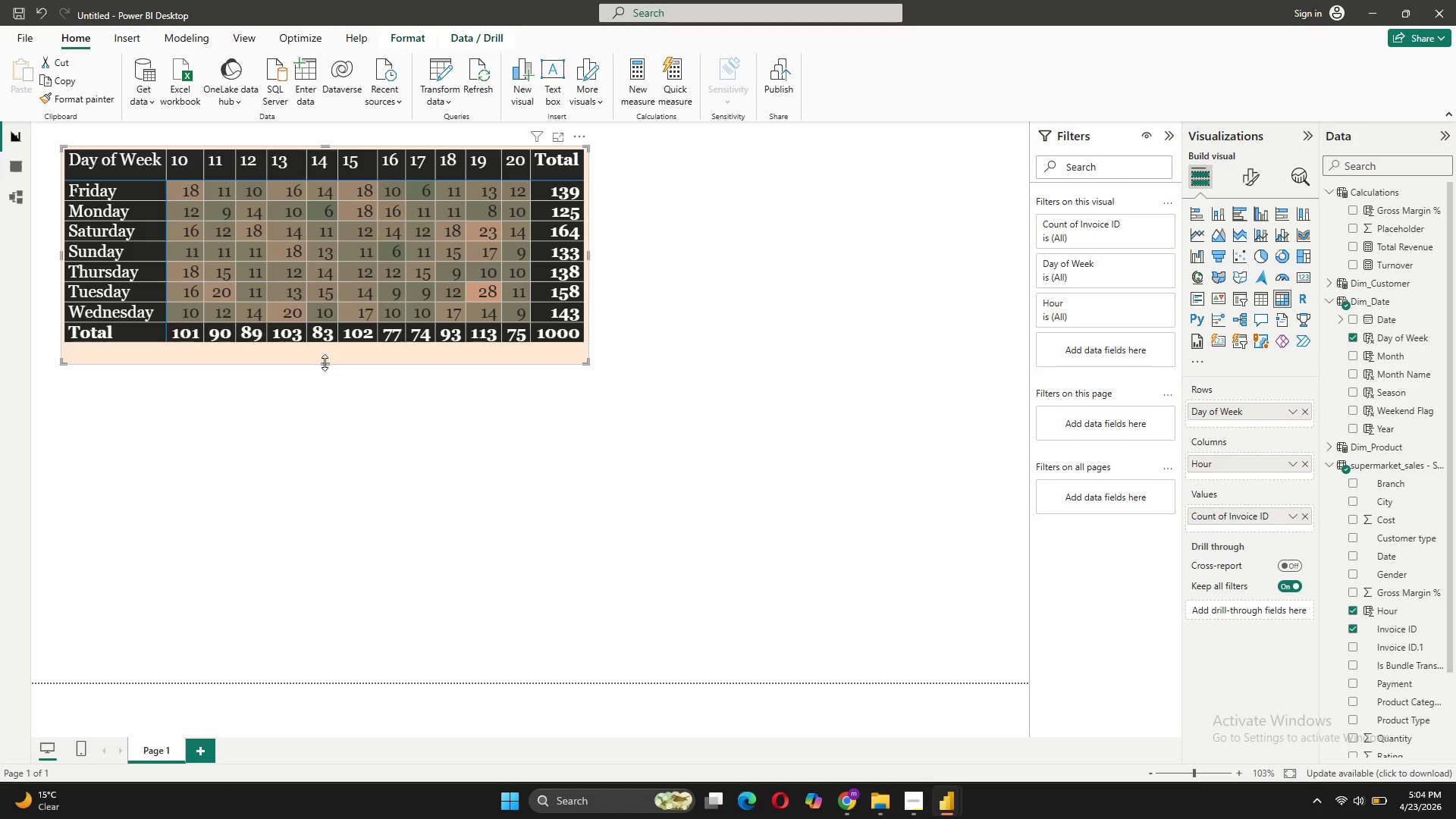 
left_click_drag(start_coordinate=[325, 362], to_coordinate=[328, 346])
 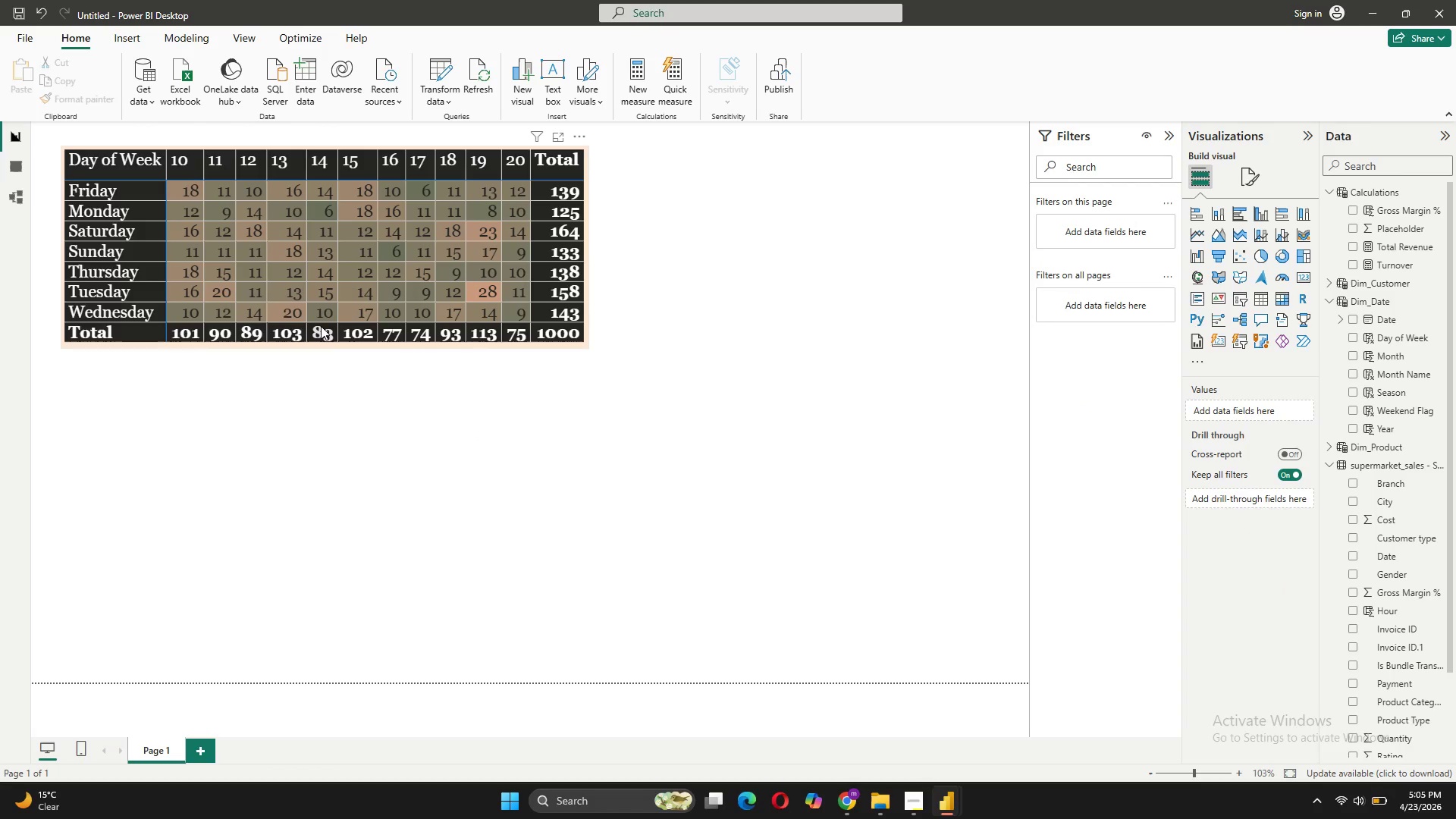 
wait(14.2)
 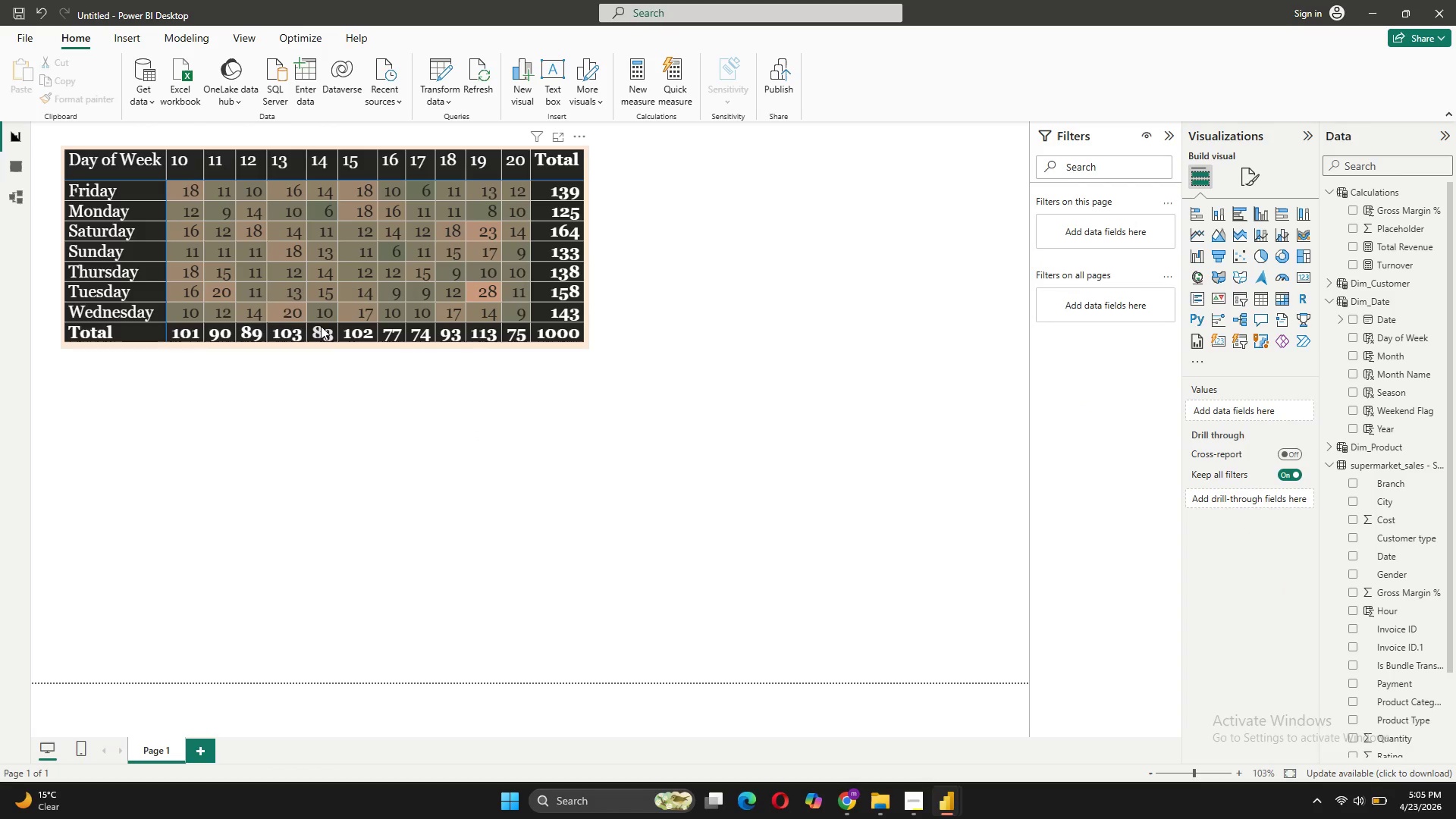 
left_click([432, 465])
 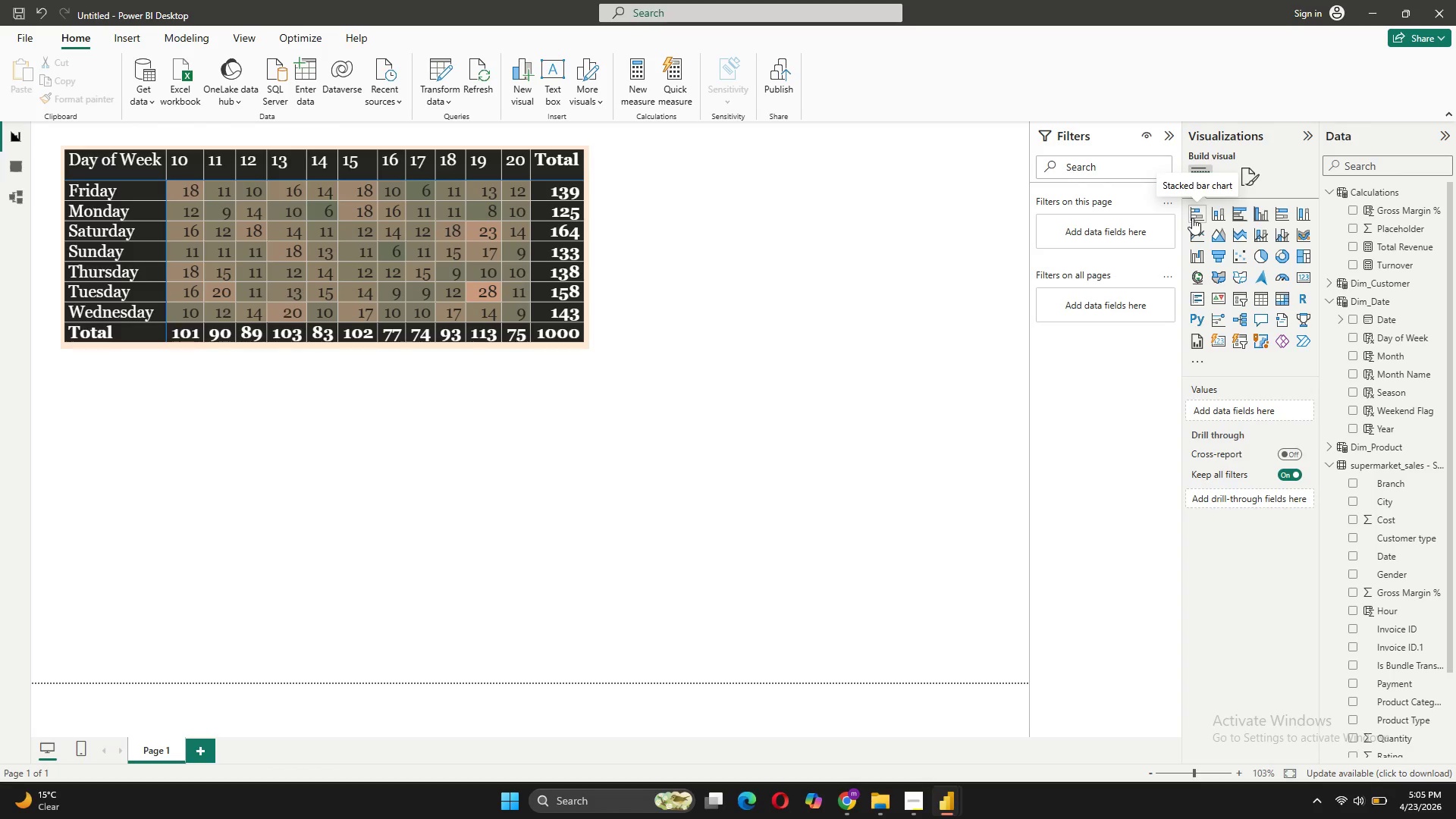 
wait(23.72)
 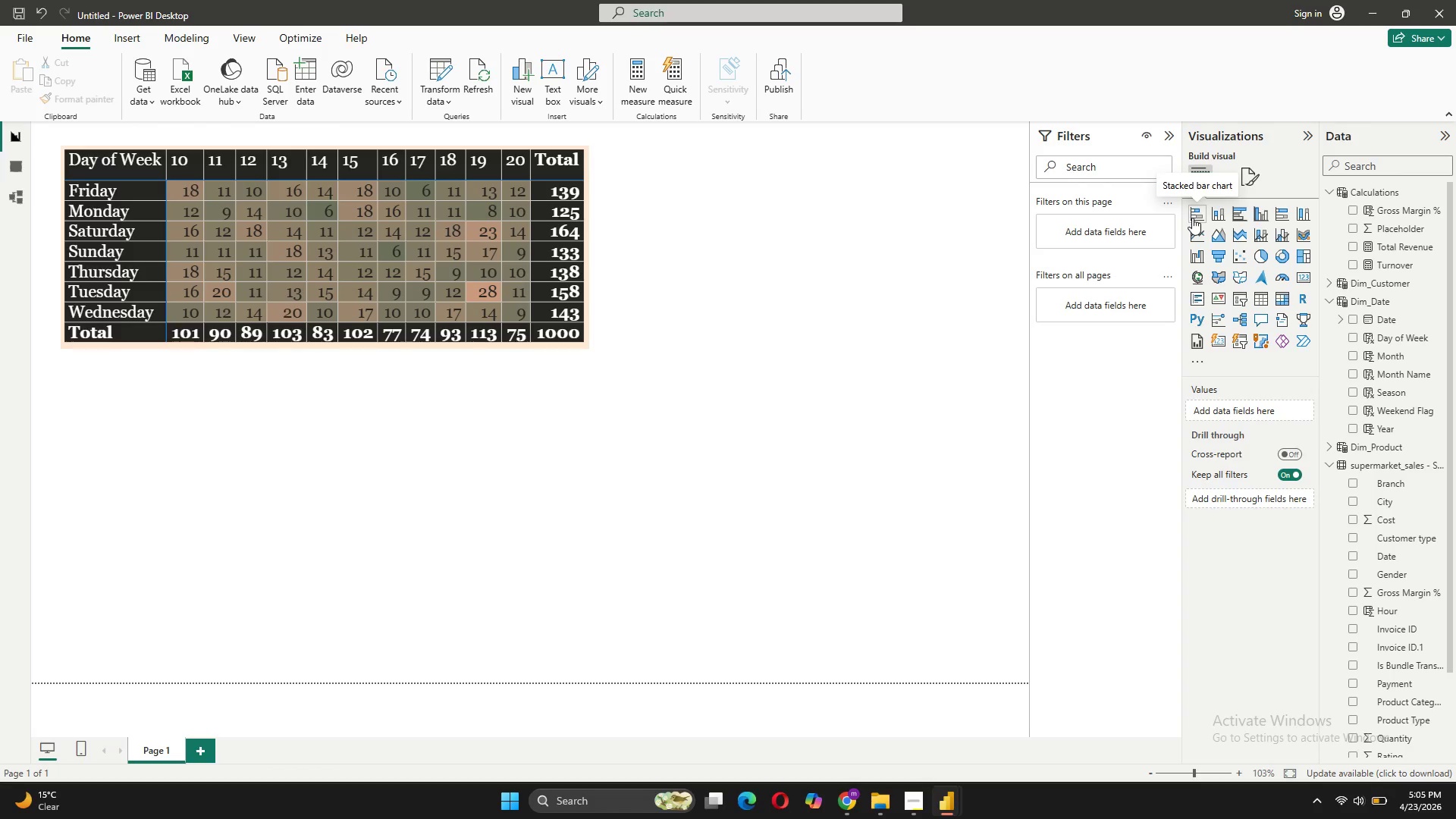 
left_click_drag(start_coordinate=[482, 488], to_coordinate=[481, 555])
 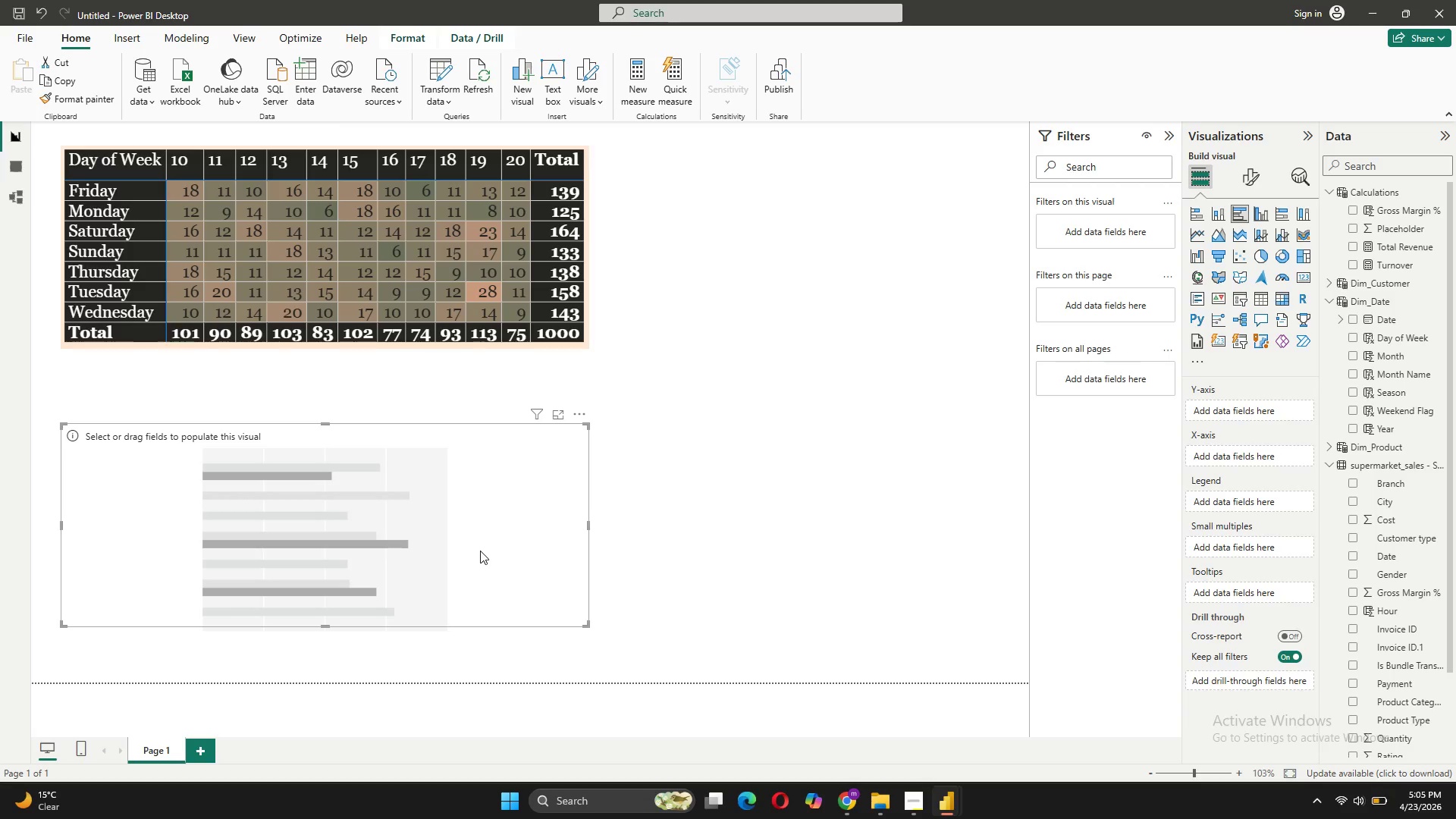 
left_click_drag(start_coordinate=[158, 449], to_coordinate=[300, 446])
 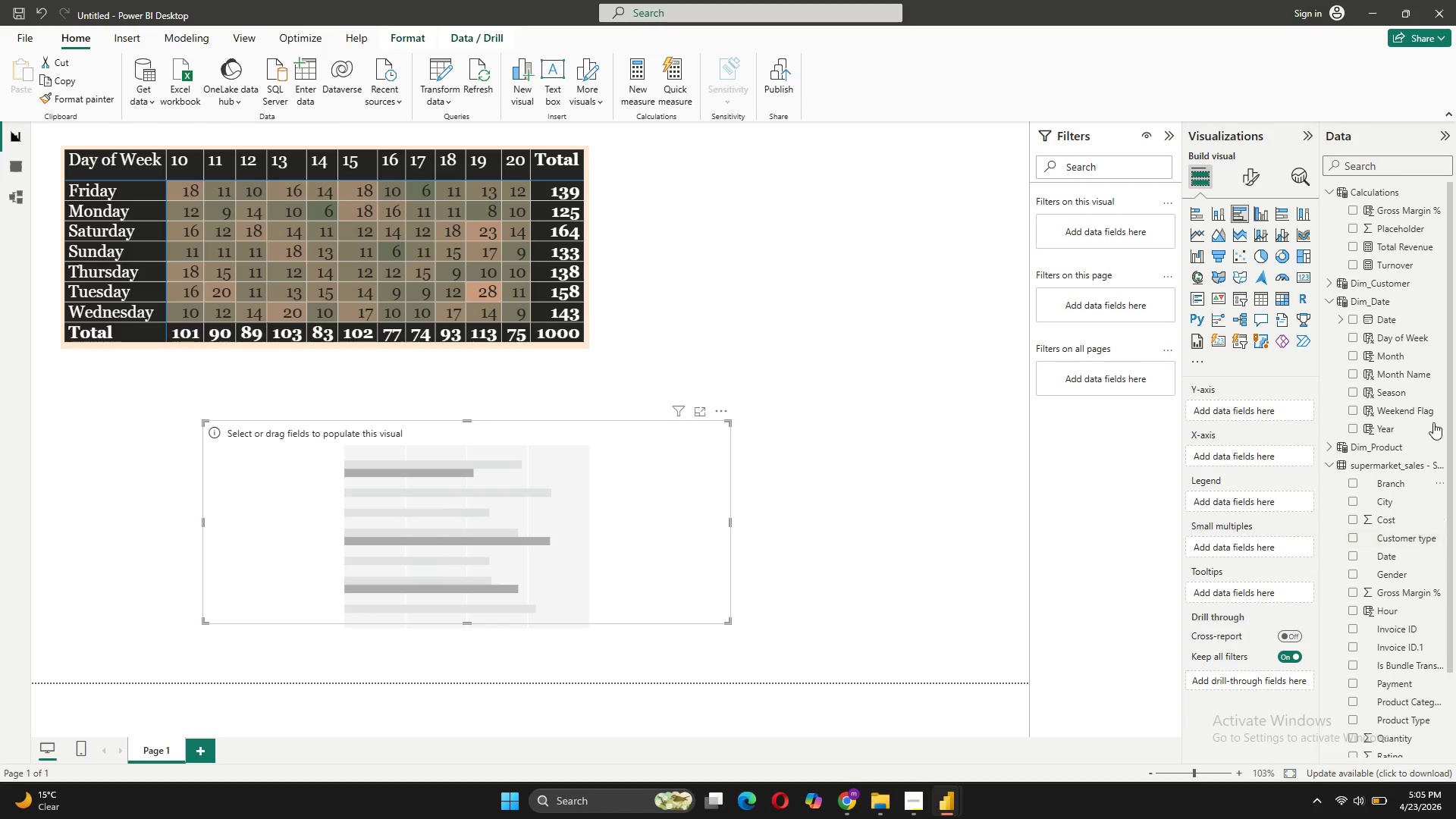 
wait(5.94)
 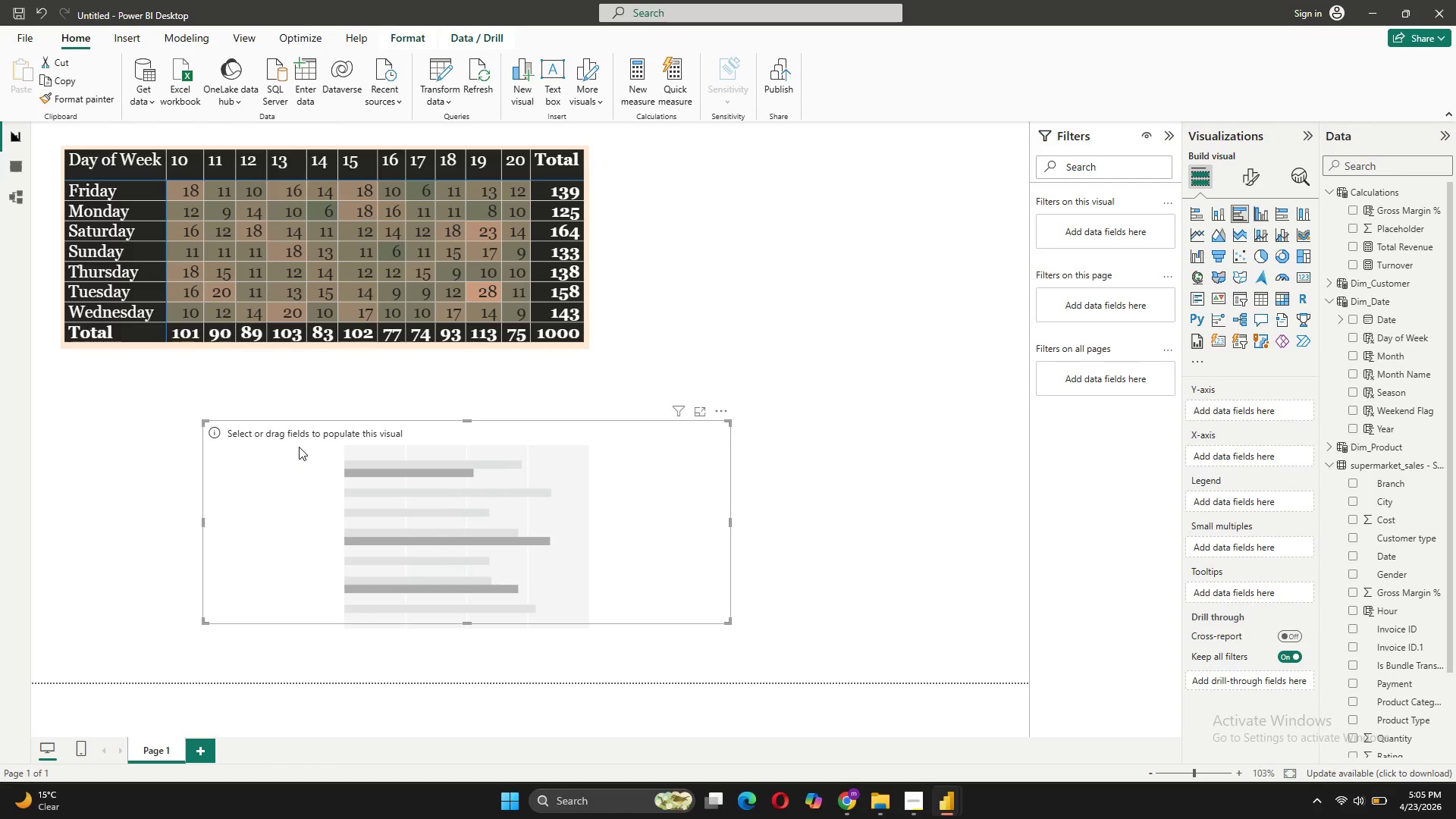 
scroll: coordinate [1410, 573], scroll_direction: down, amount: 2.0
 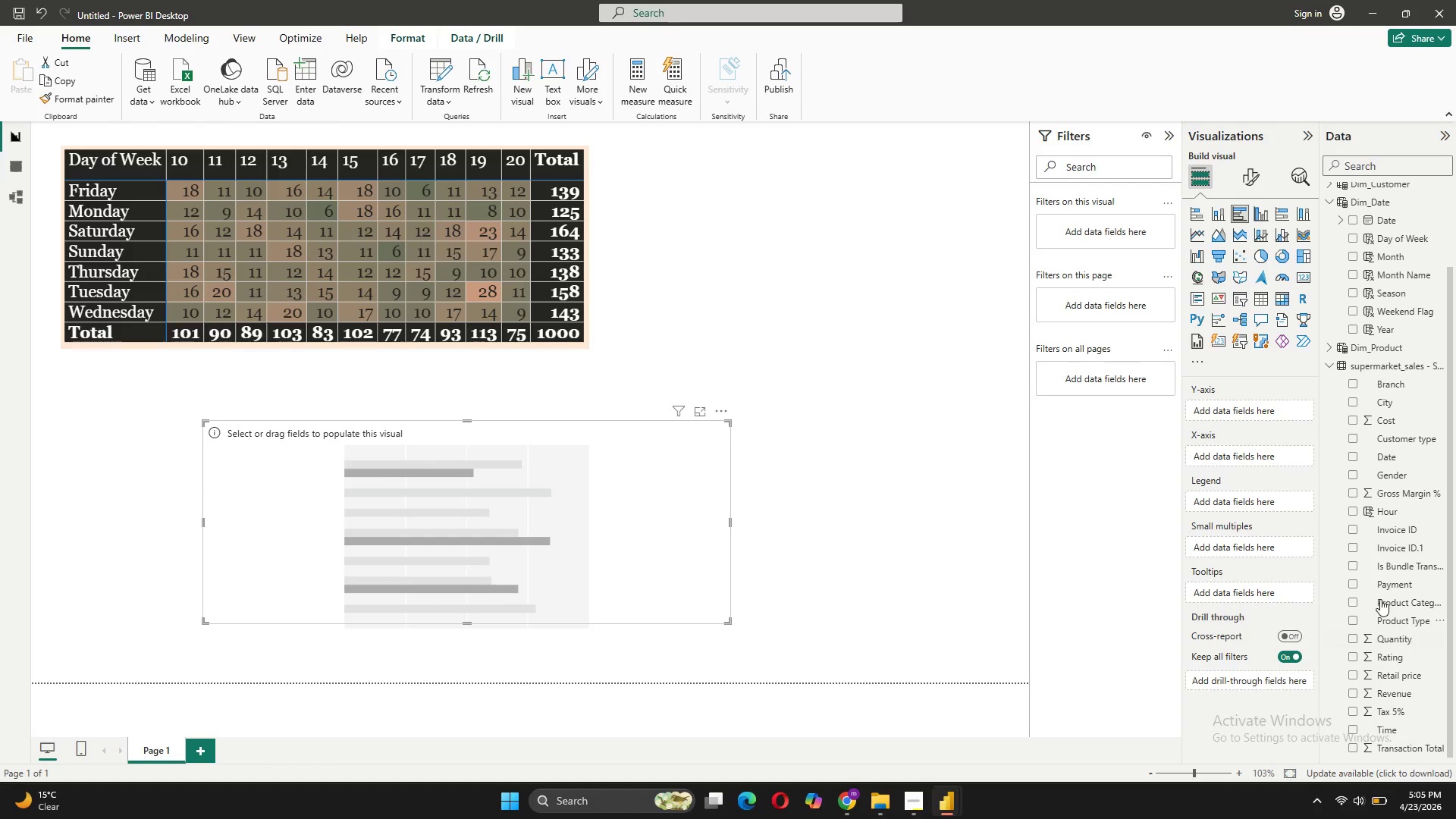 
left_click_drag(start_coordinate=[1402, 604], to_coordinate=[1255, 413])
 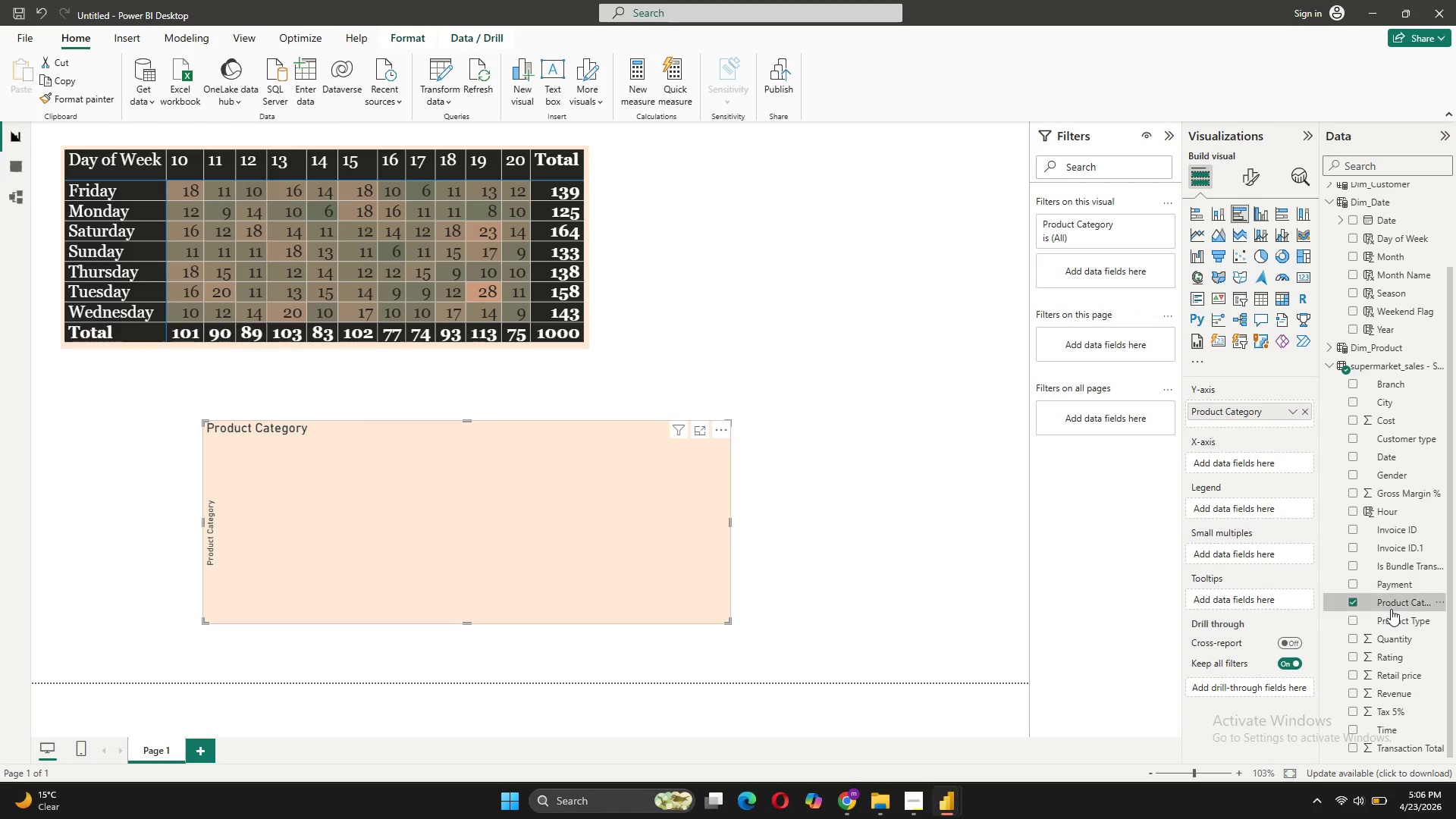 
left_click_drag(start_coordinate=[1376, 417], to_coordinate=[1238, 454])
 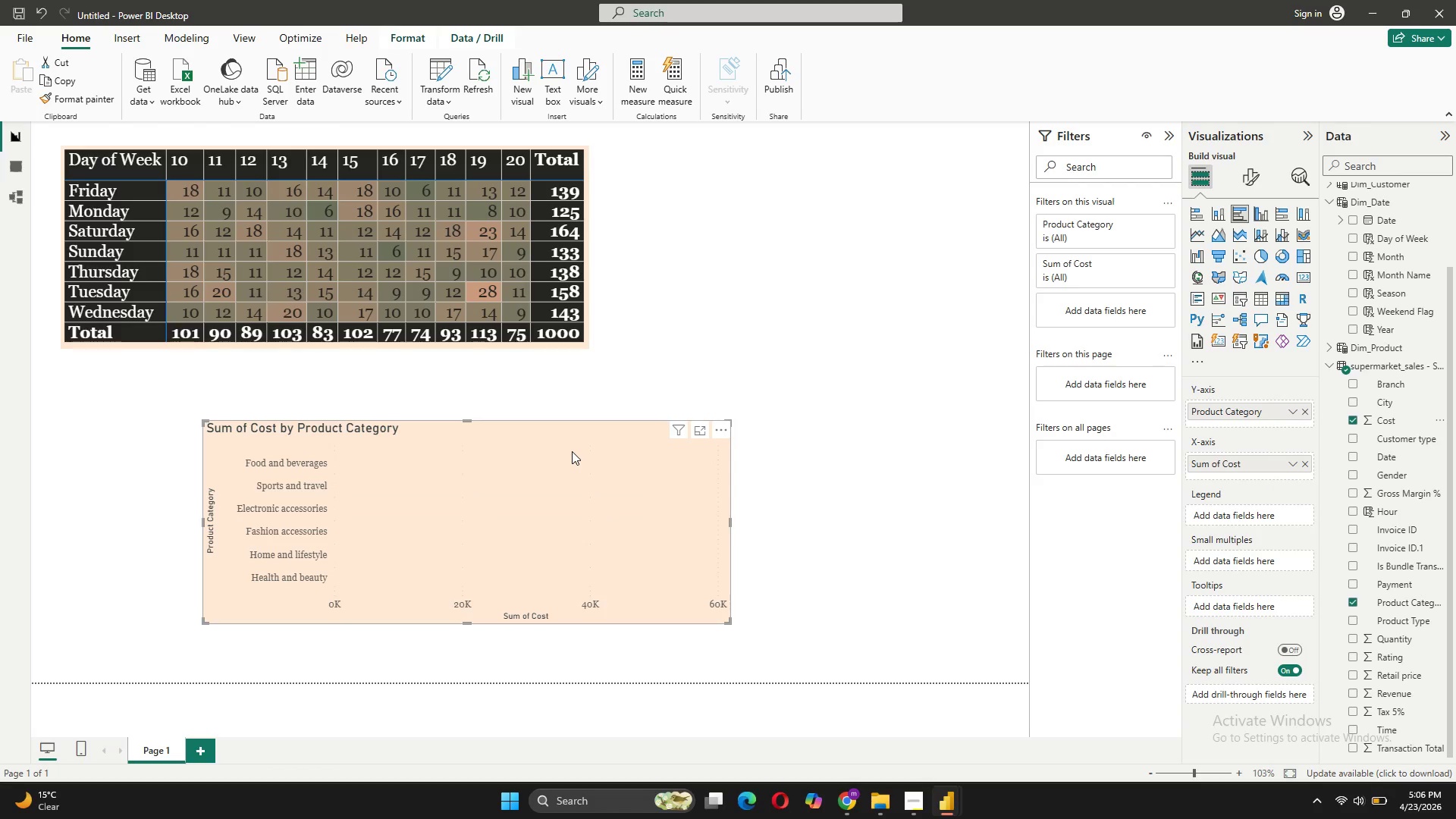 
wait(11.17)
 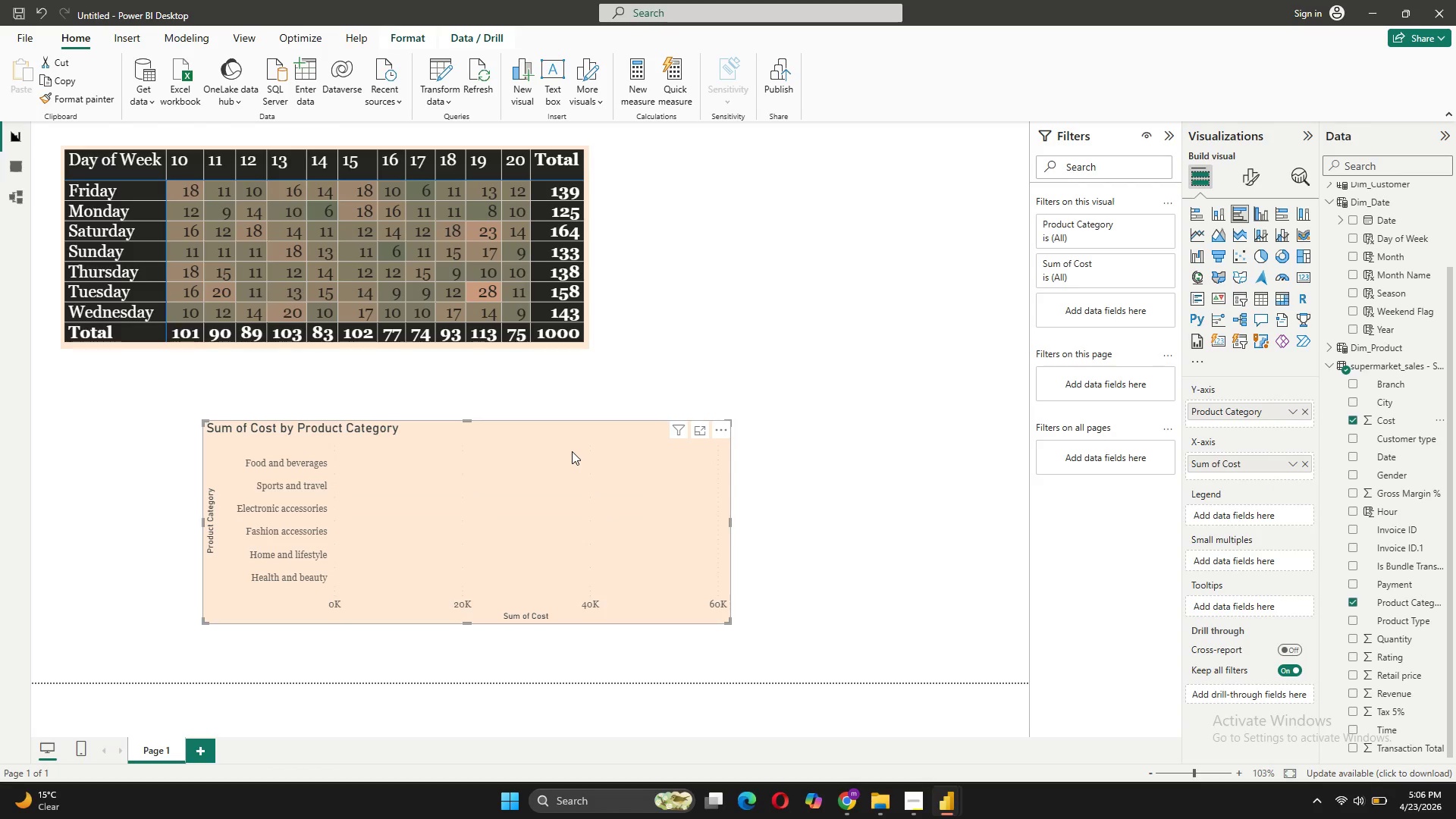 
left_click_drag(start_coordinate=[466, 421], to_coordinate=[467, 382])
 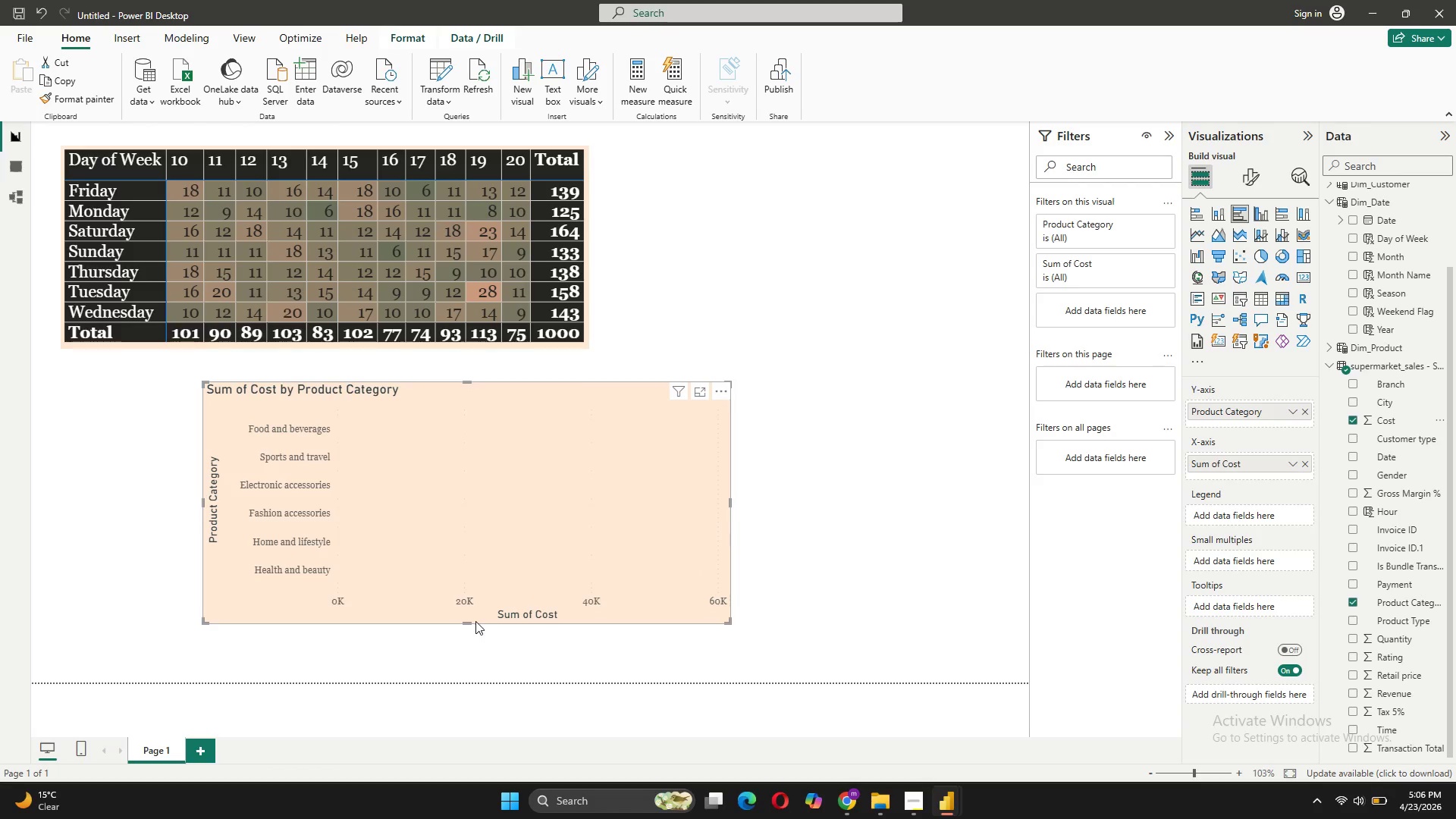 
left_click_drag(start_coordinate=[466, 621], to_coordinate=[463, 632])
 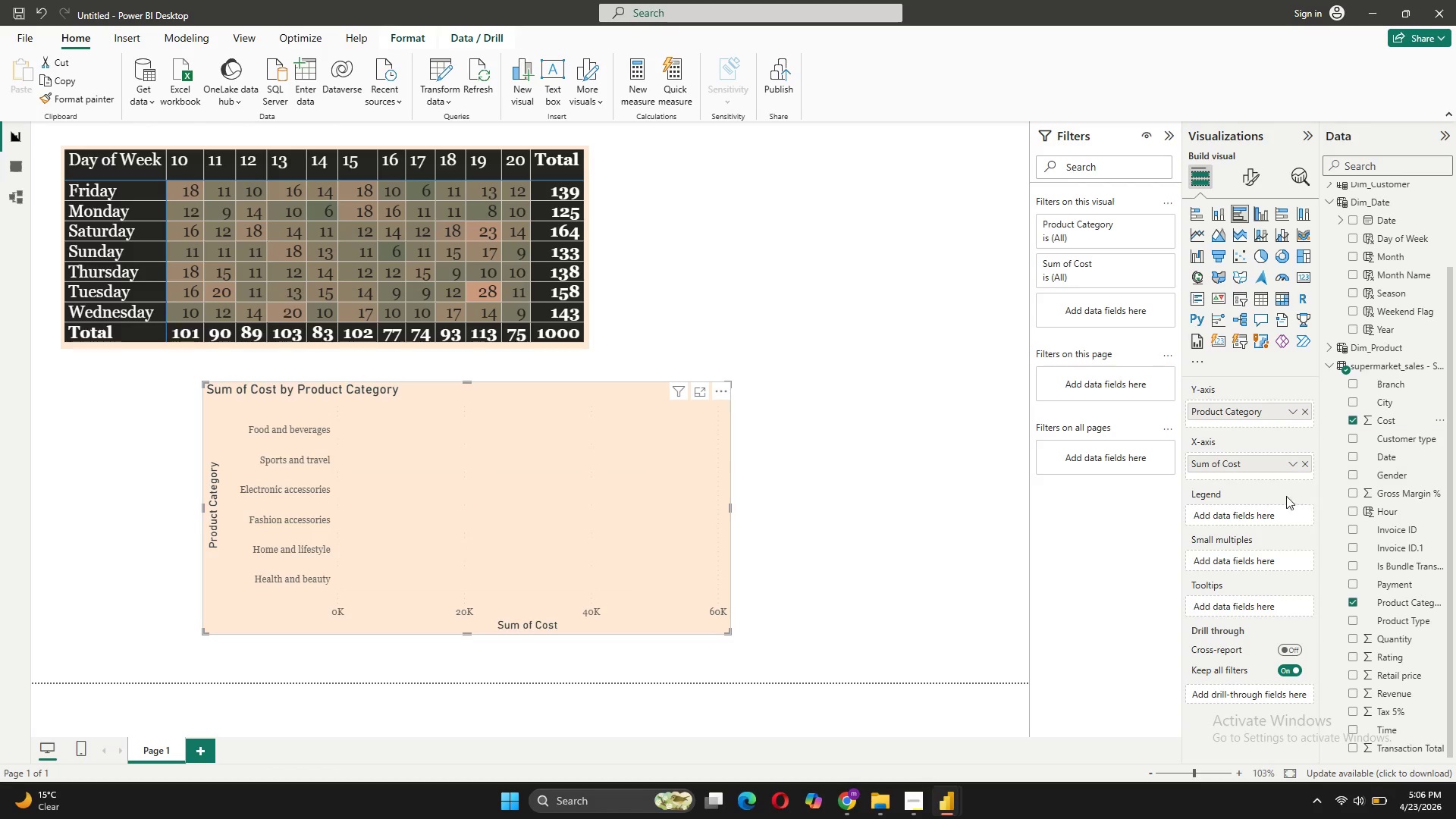 
wait(10.42)
 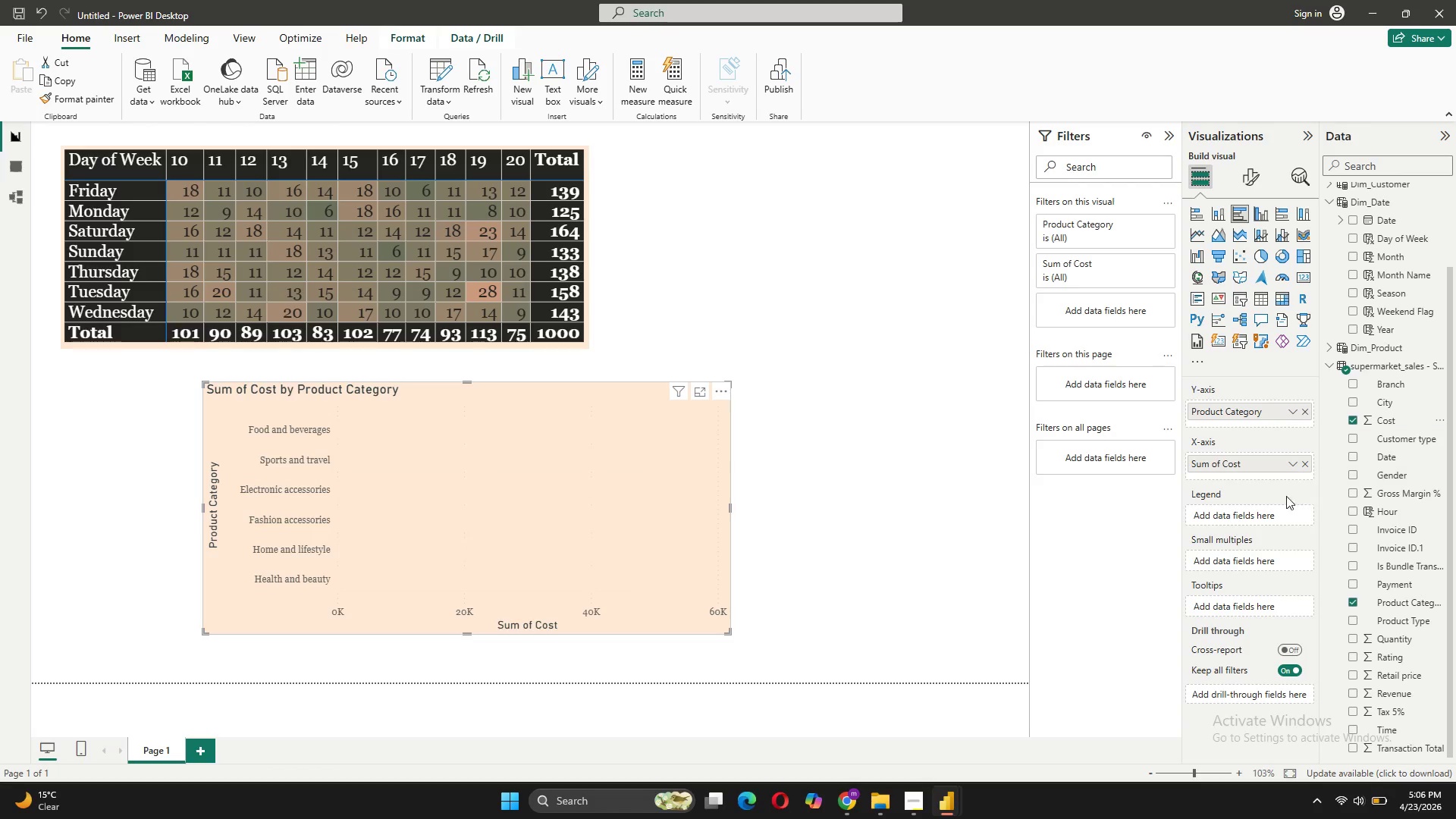 
left_click([1298, 463])
 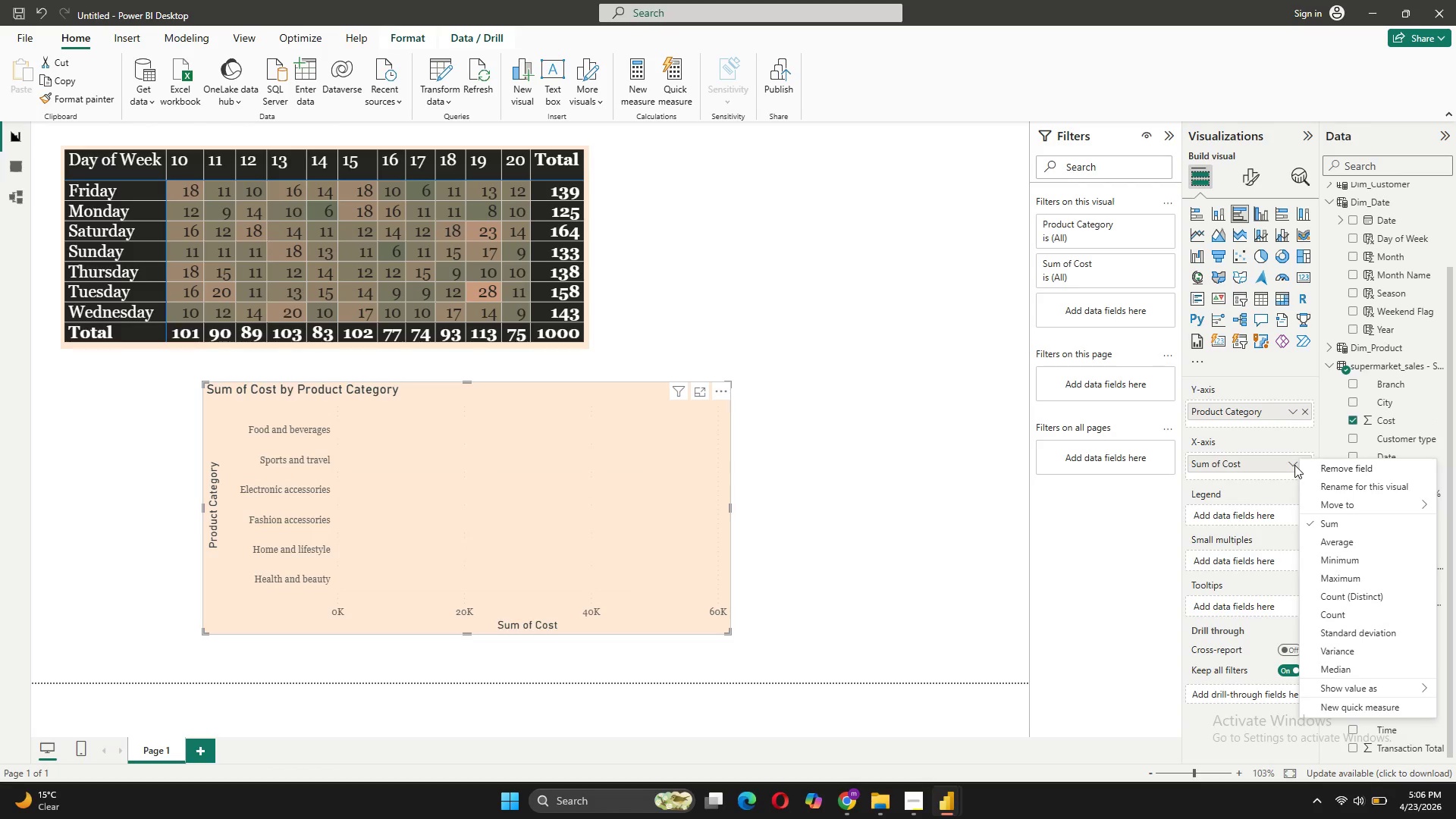 
wait(7.5)
 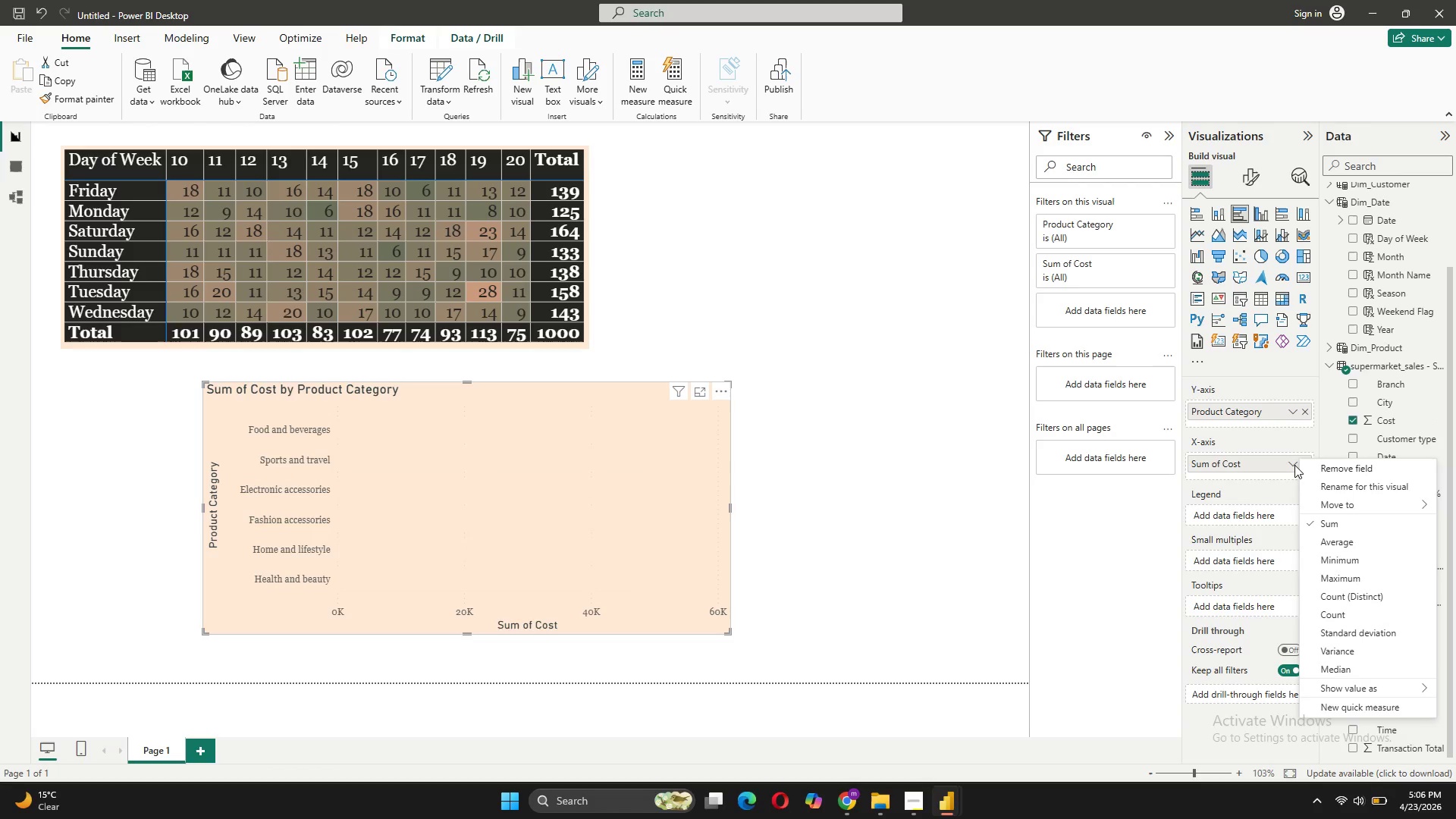 
left_click([1144, 504])
 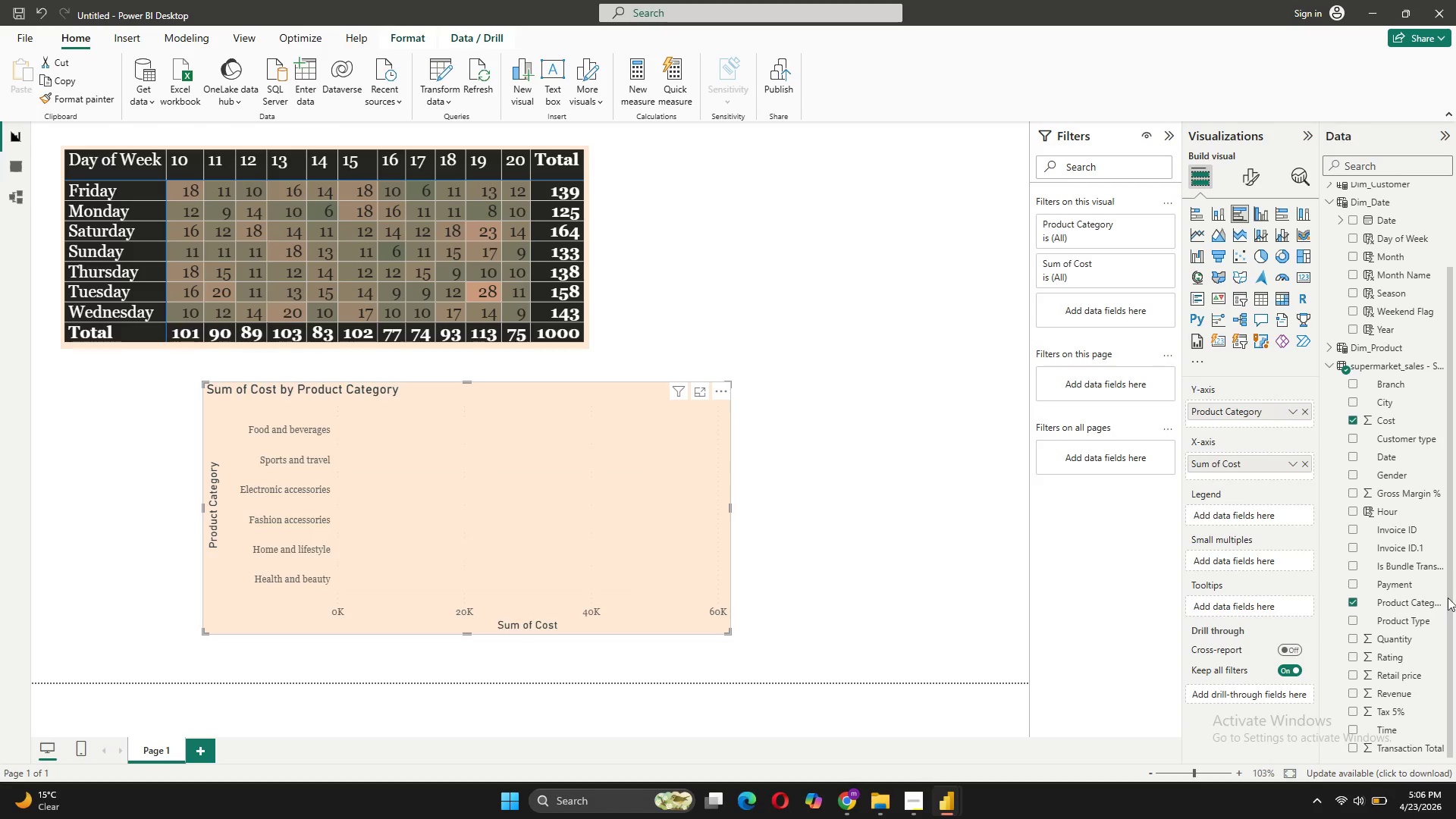 
wait(5.7)
 